 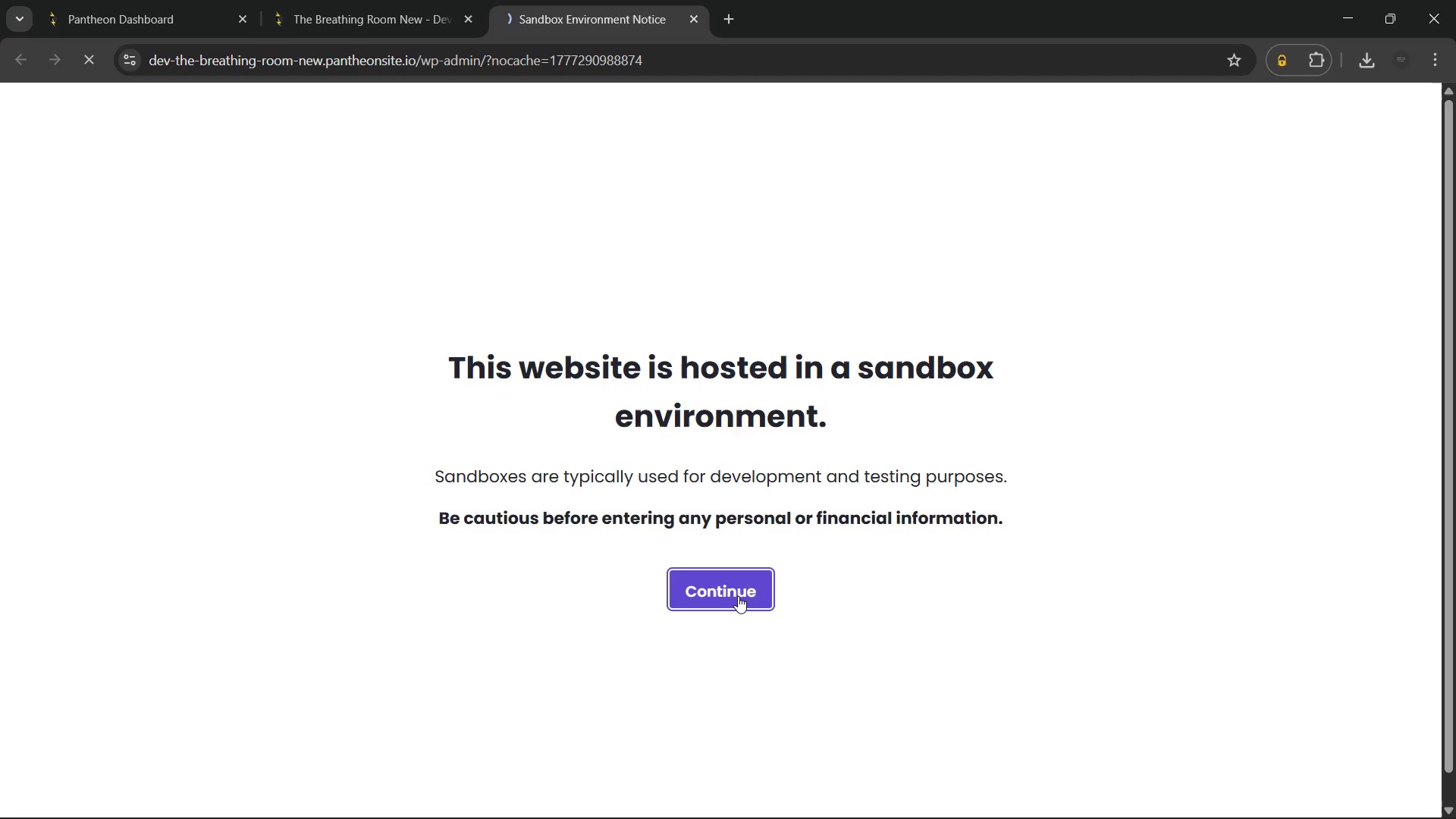 
left_click([832, 698])
 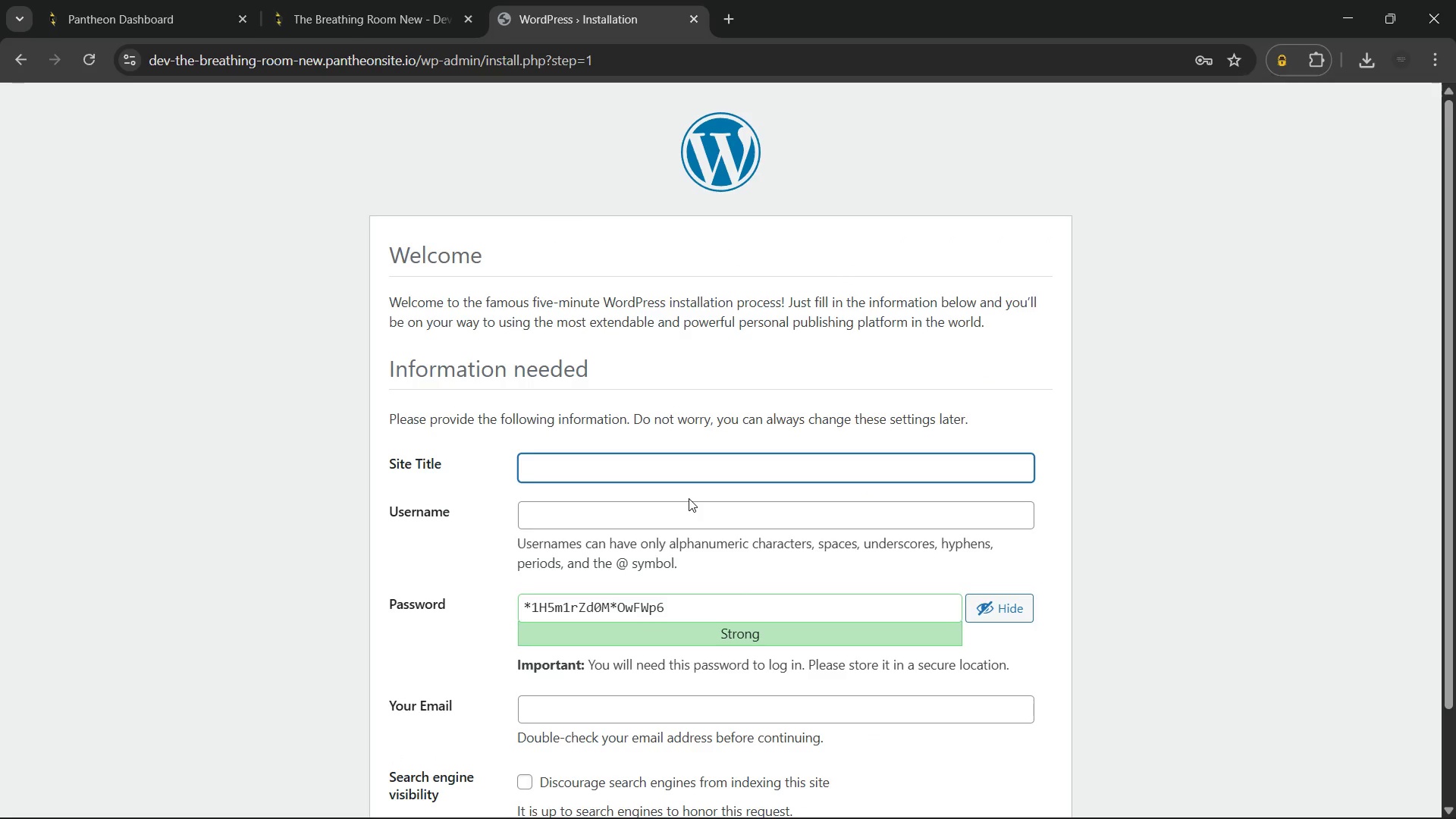 
type(The Breathing Room)
 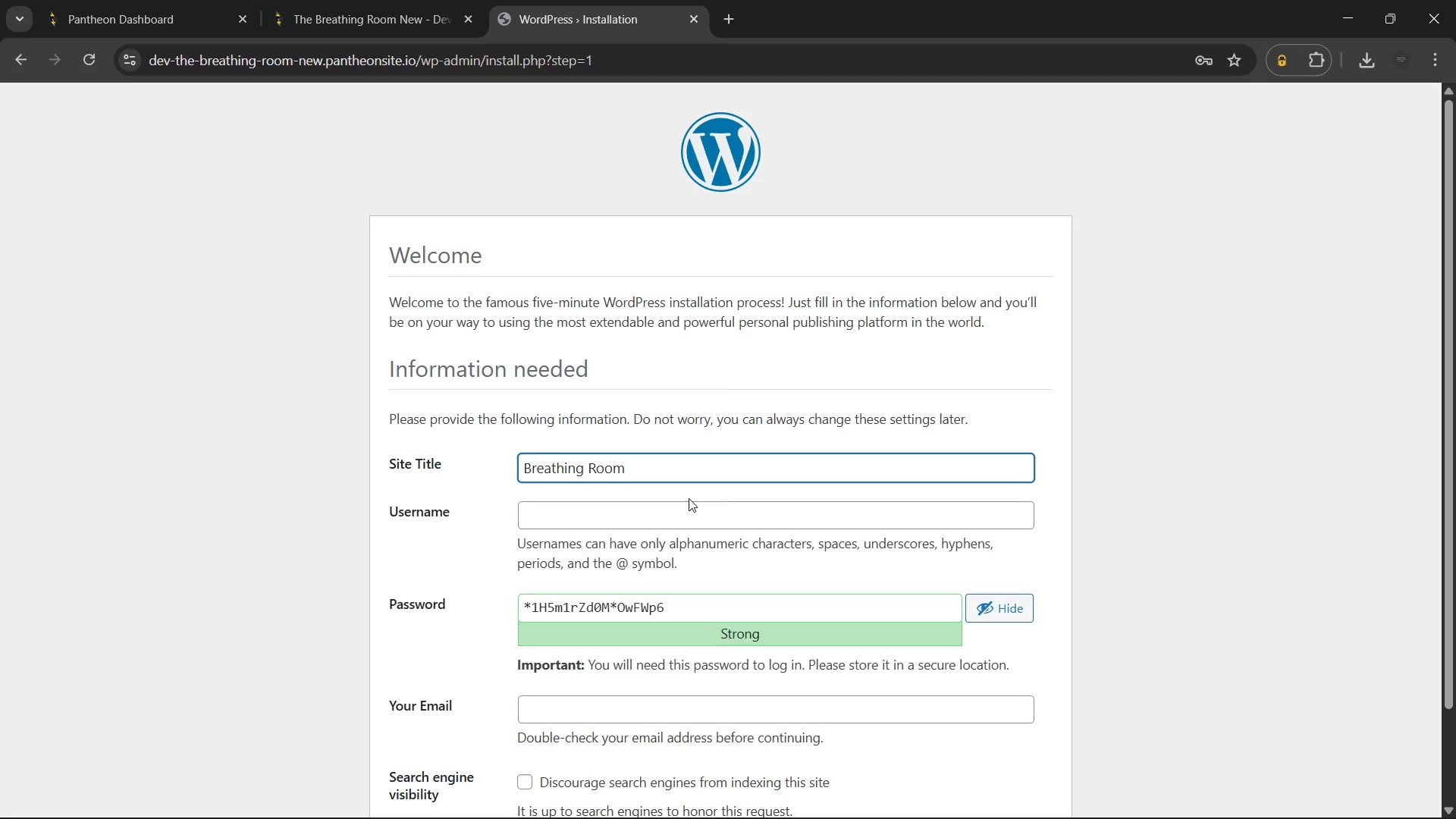 
hold_key(key=Backspace, duration=0.7)
 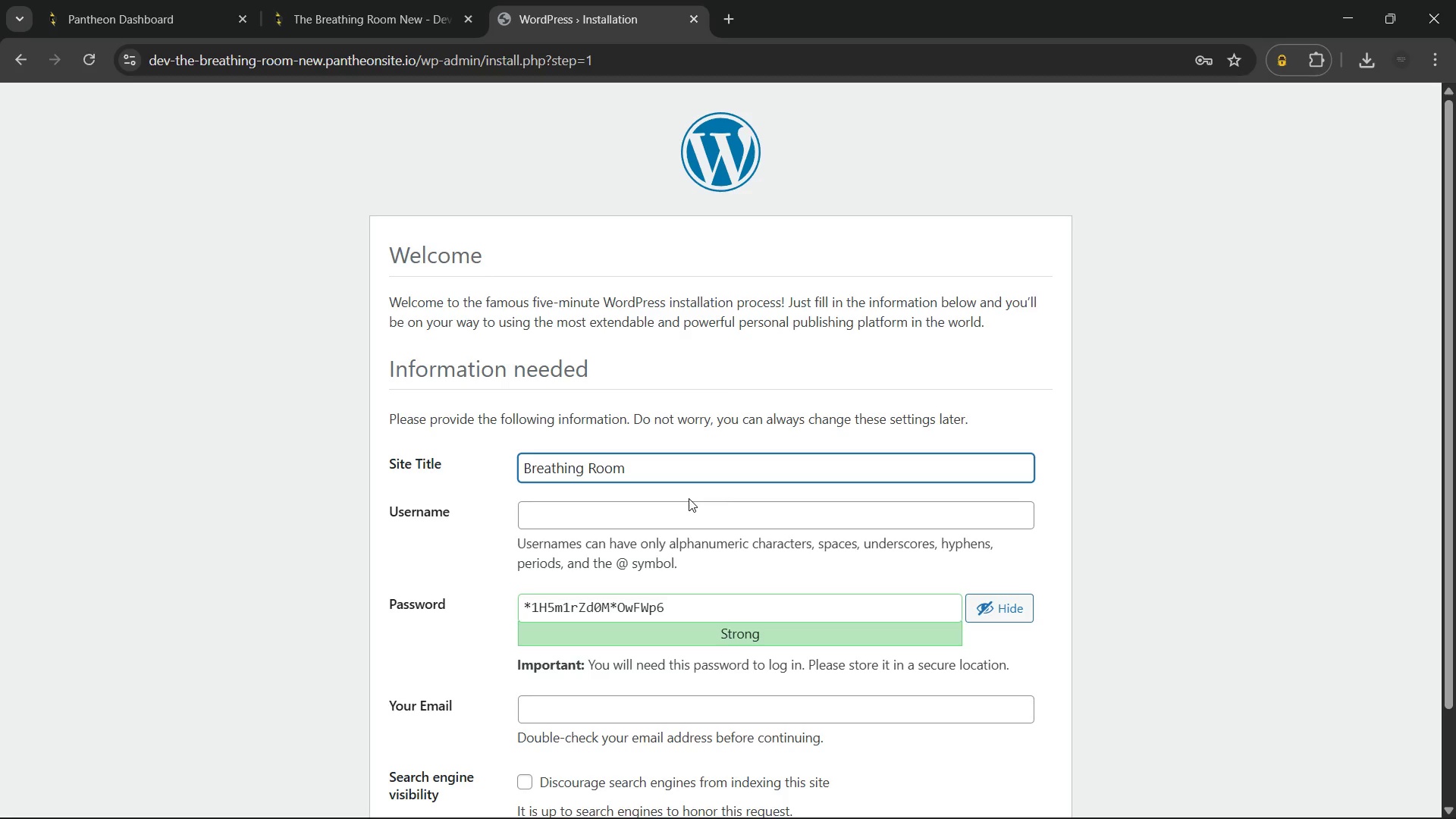 
left_click([643, 517])
 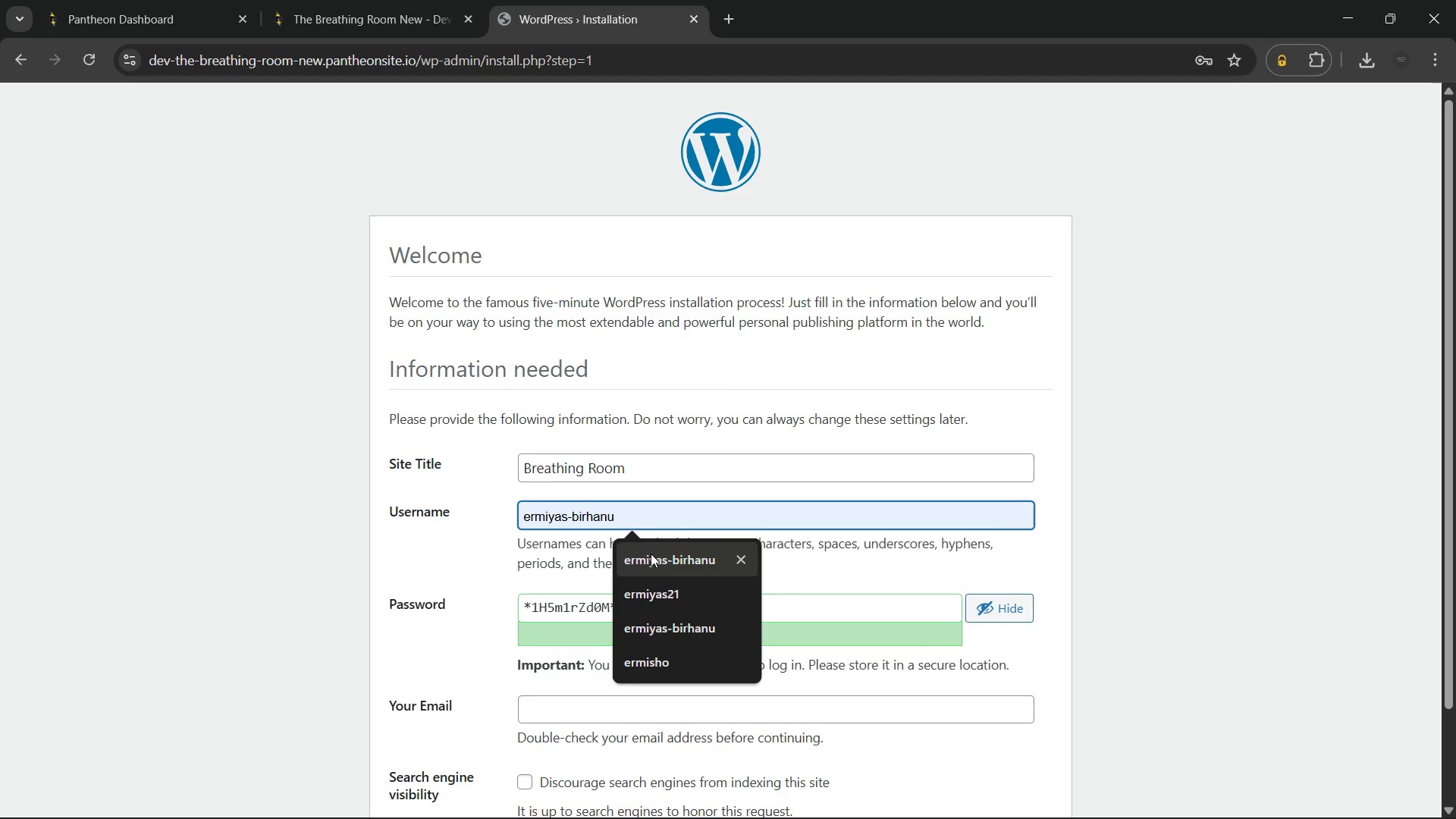 
left_click([651, 554])
 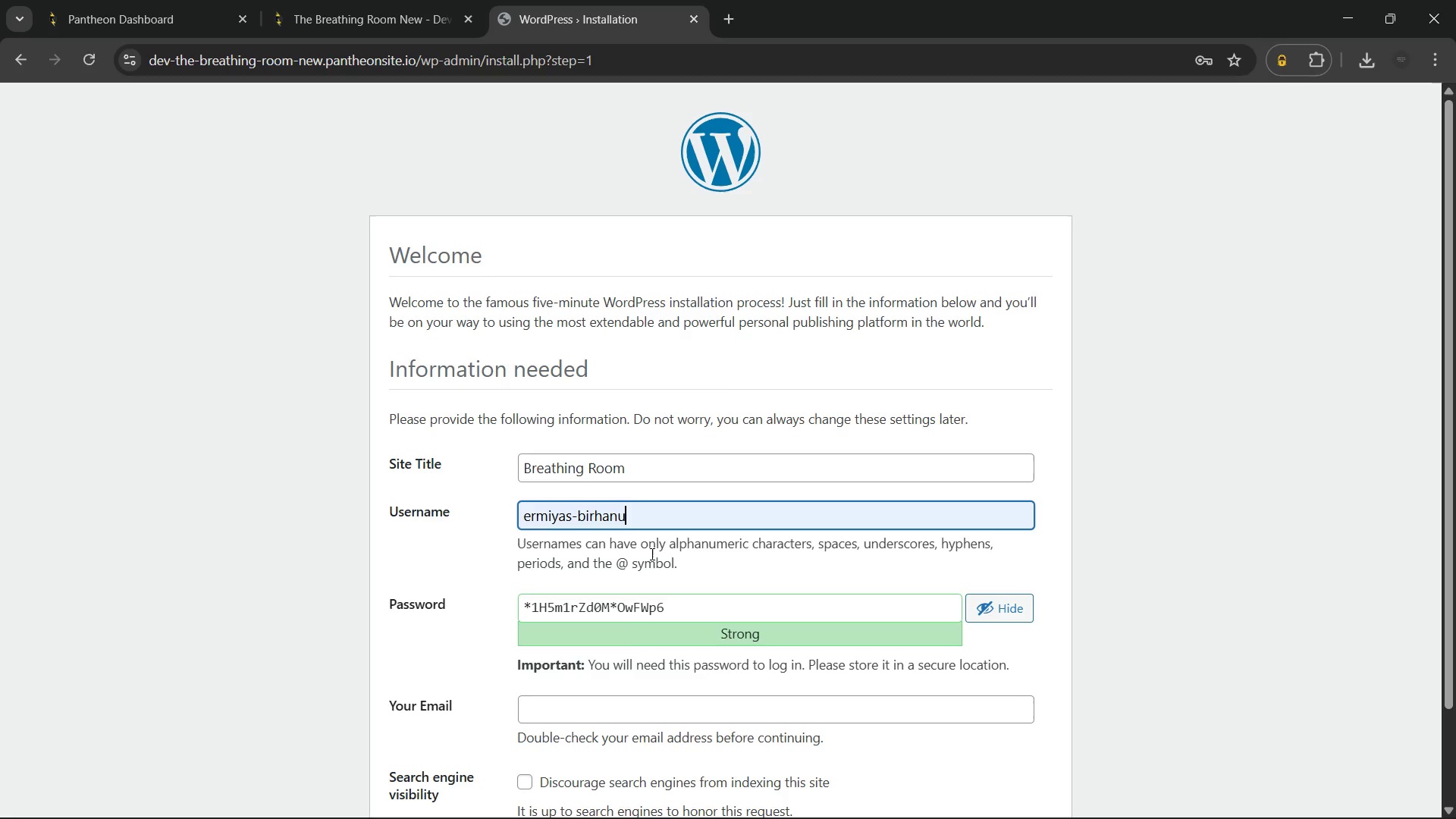 
key(Space)
 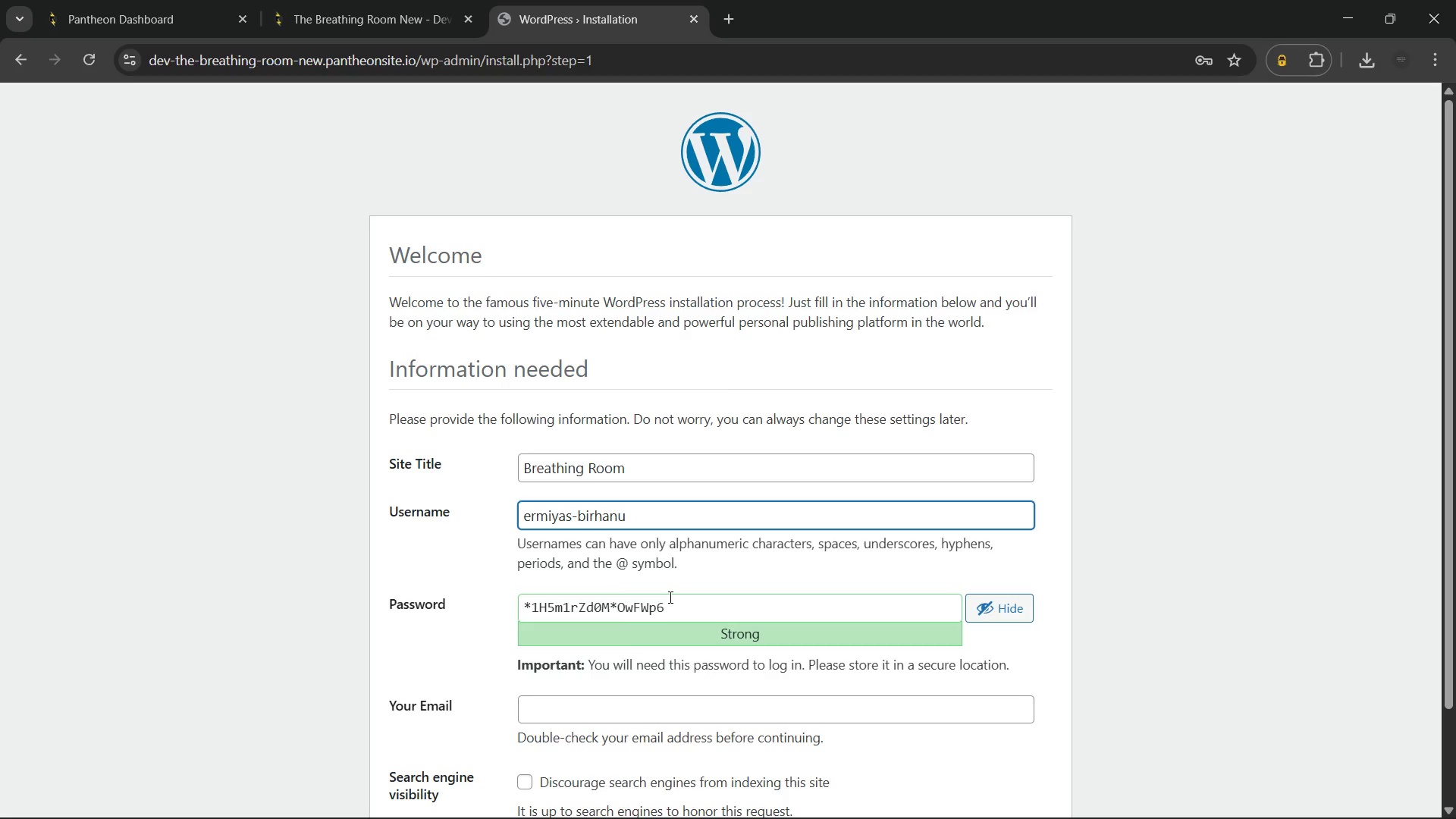 
left_click([669, 597])
 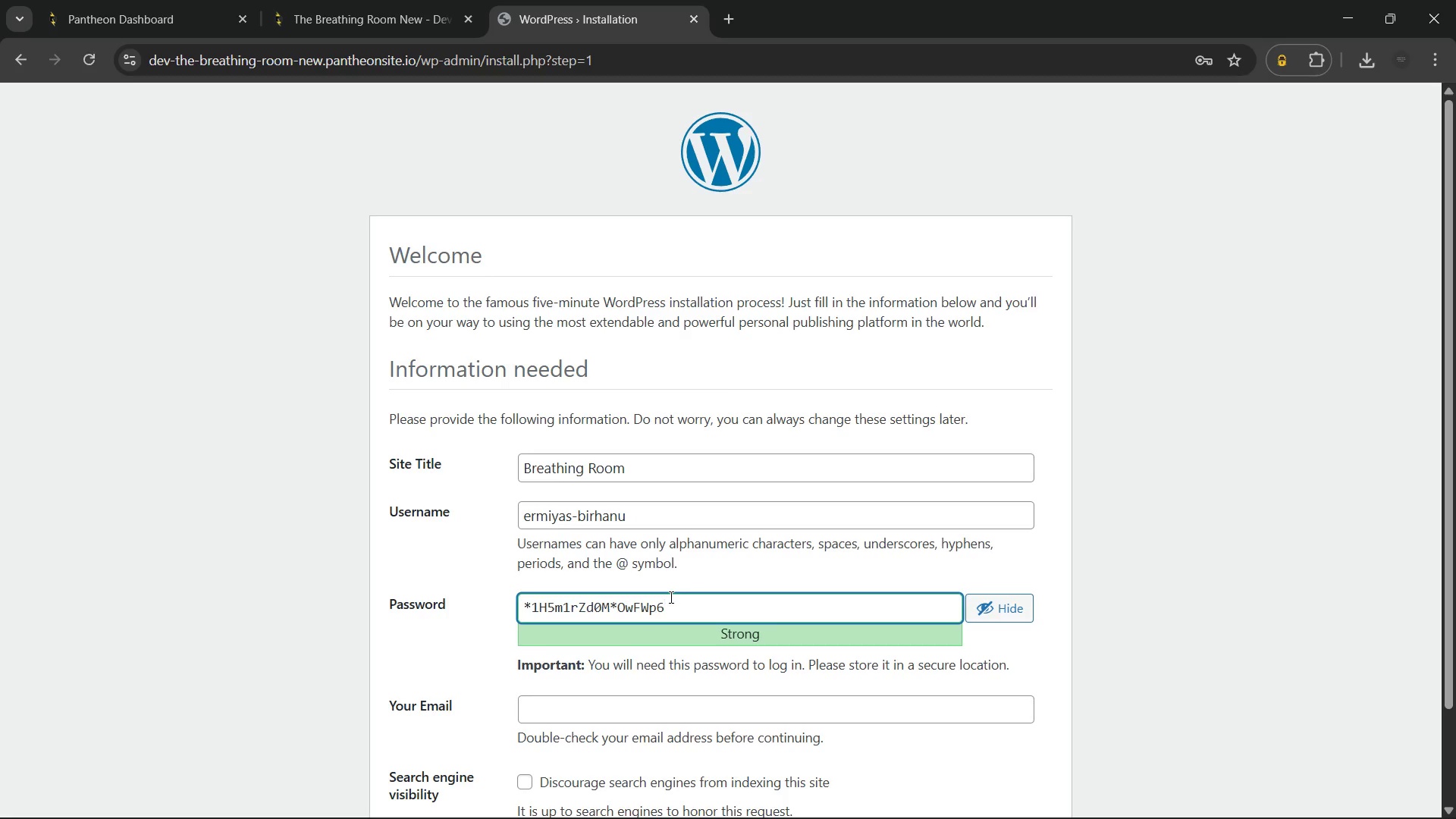 
key(Control+A)
 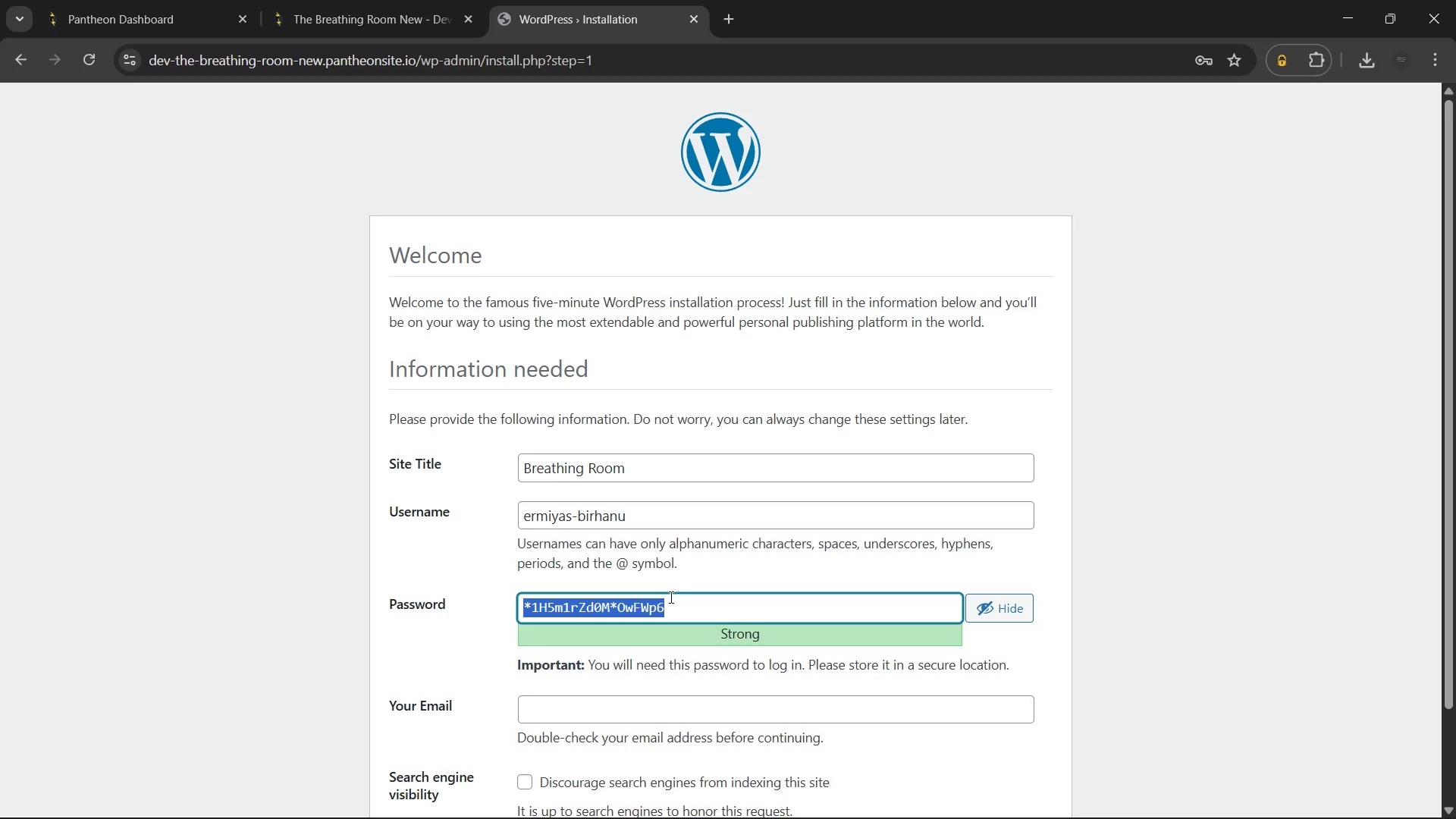 
key(Control+C)
 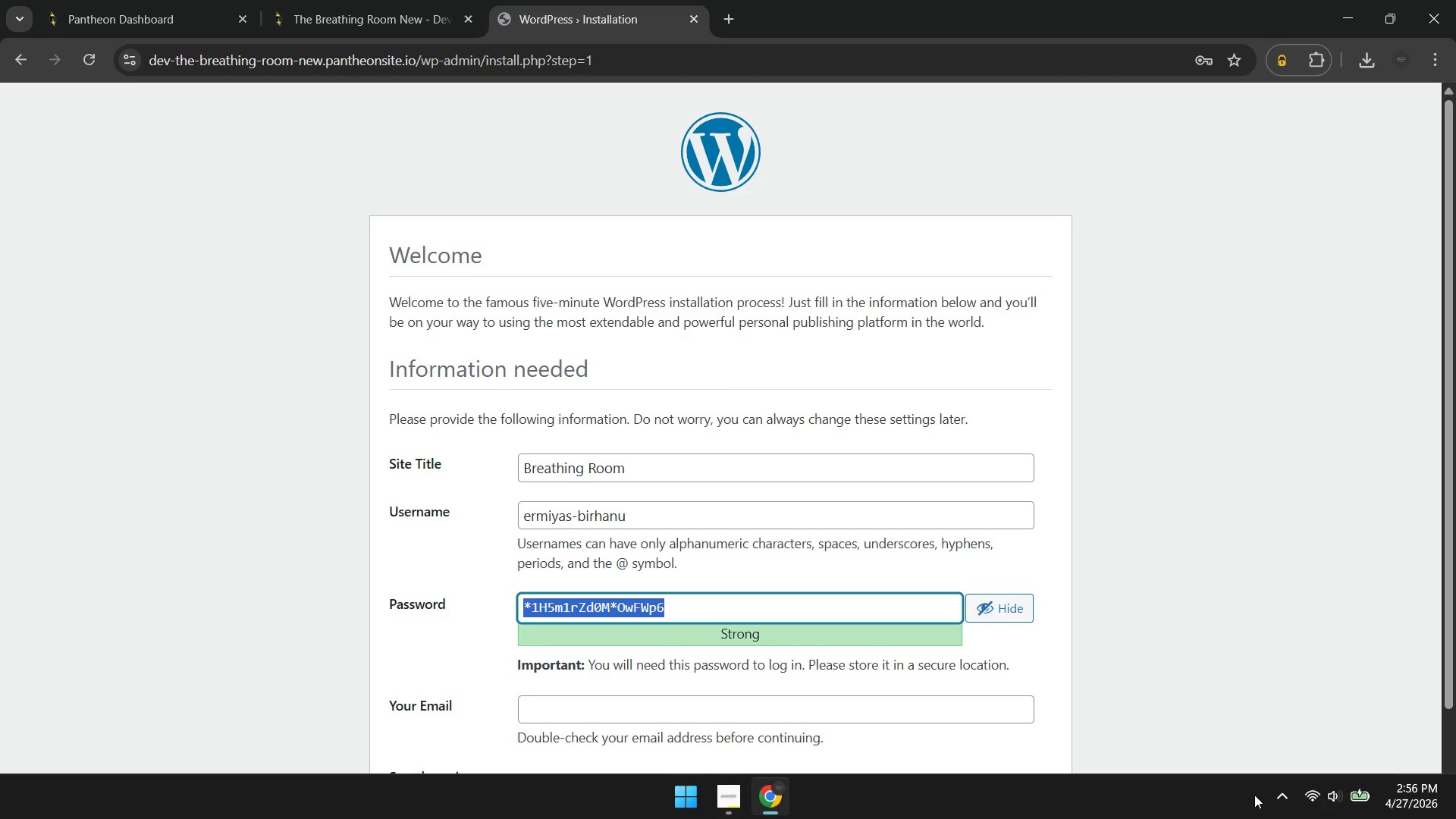 
left_click([1285, 795])
 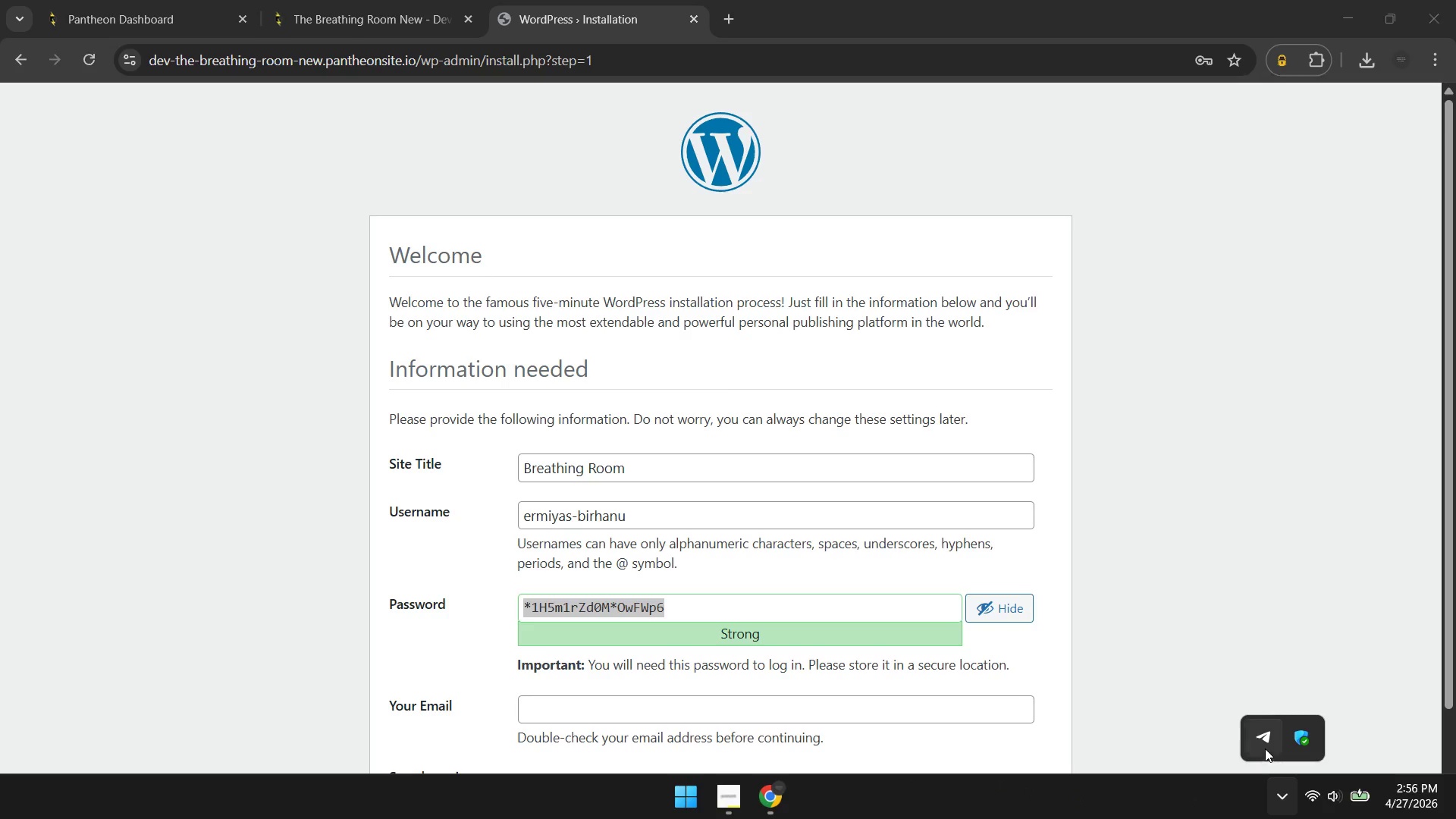 
left_click([1263, 745])
 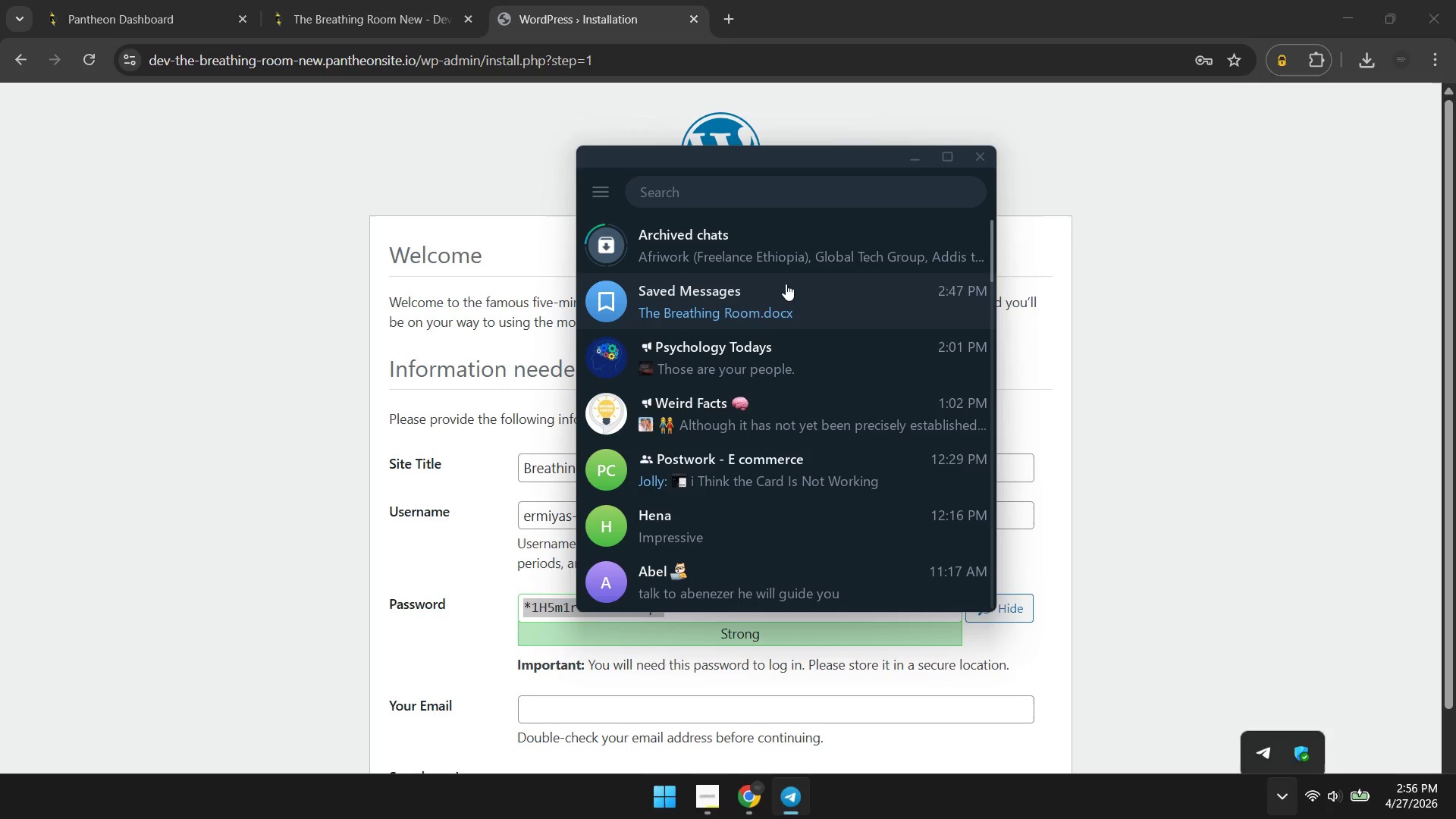 
left_click([786, 285])
 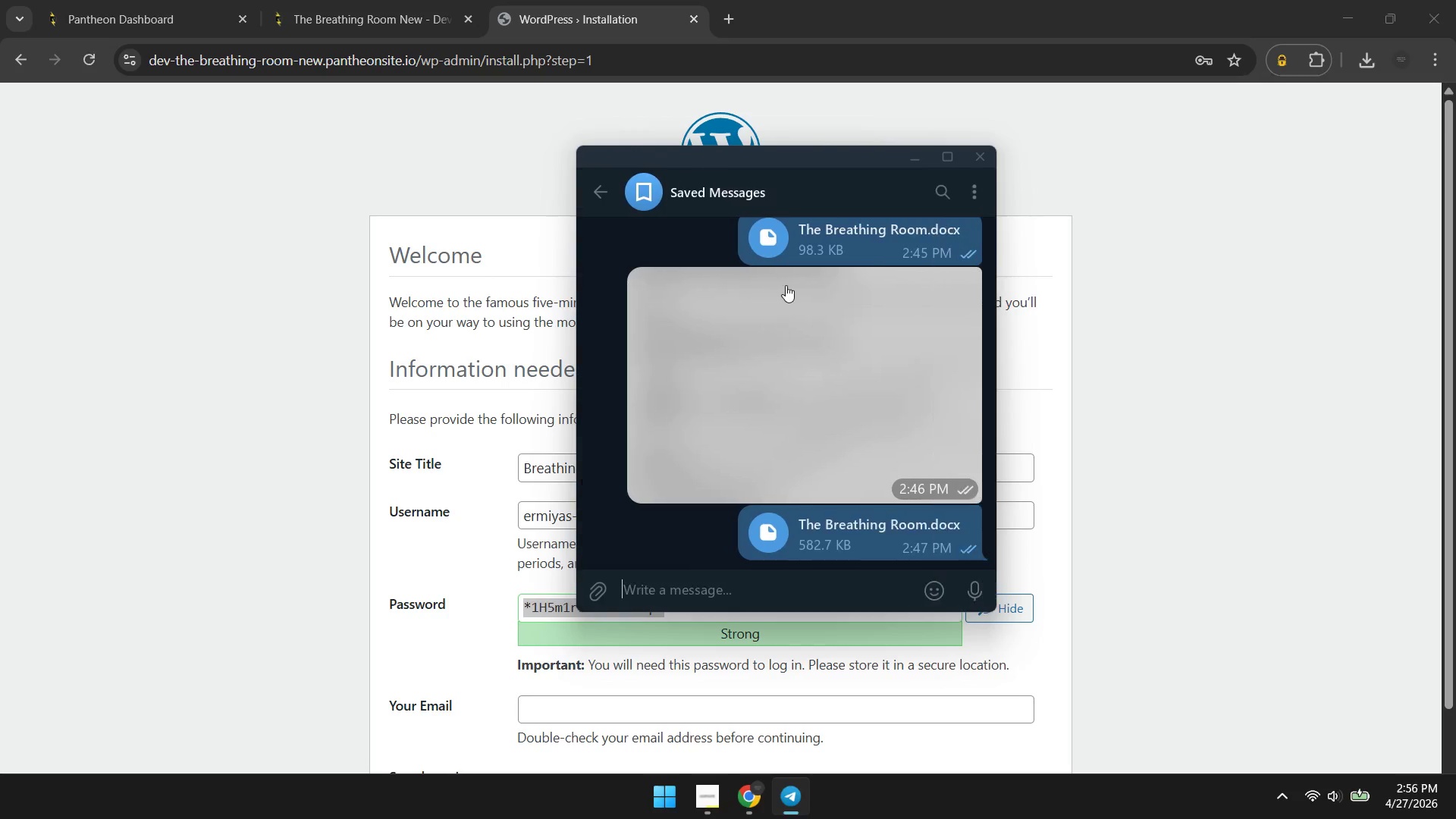 
key(Control+V)
 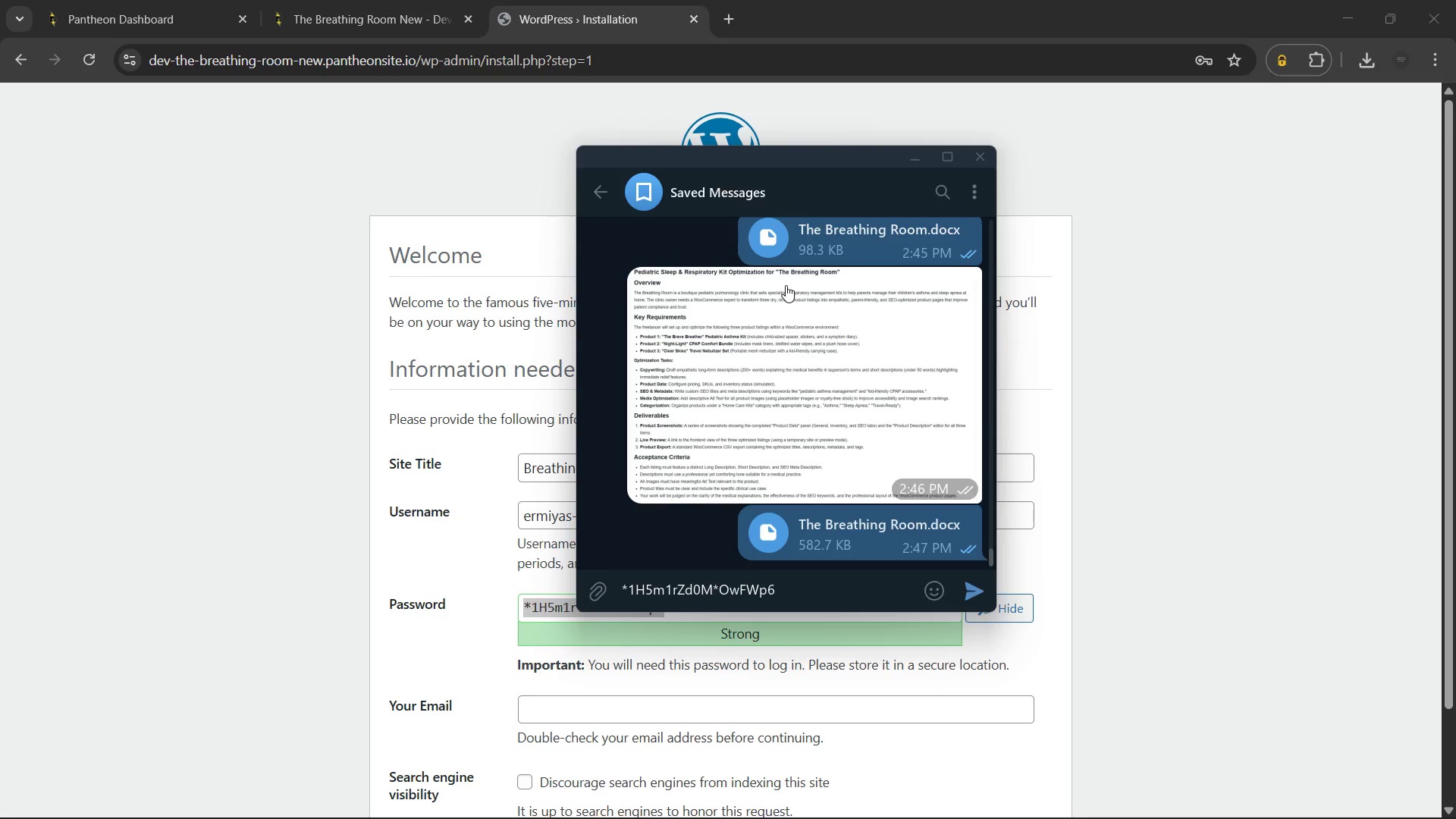 
key(Enter)
 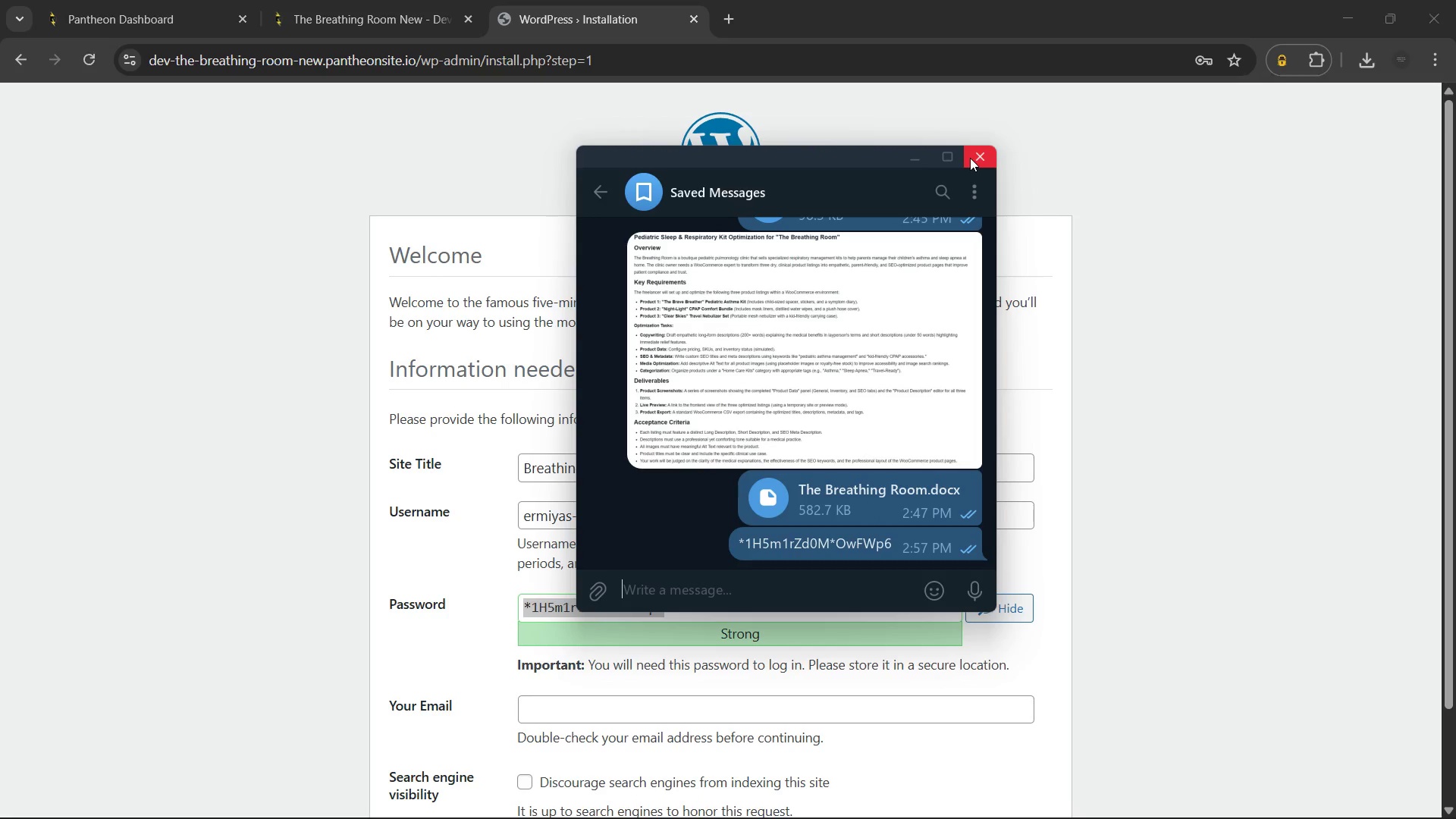 
left_click([970, 158])
 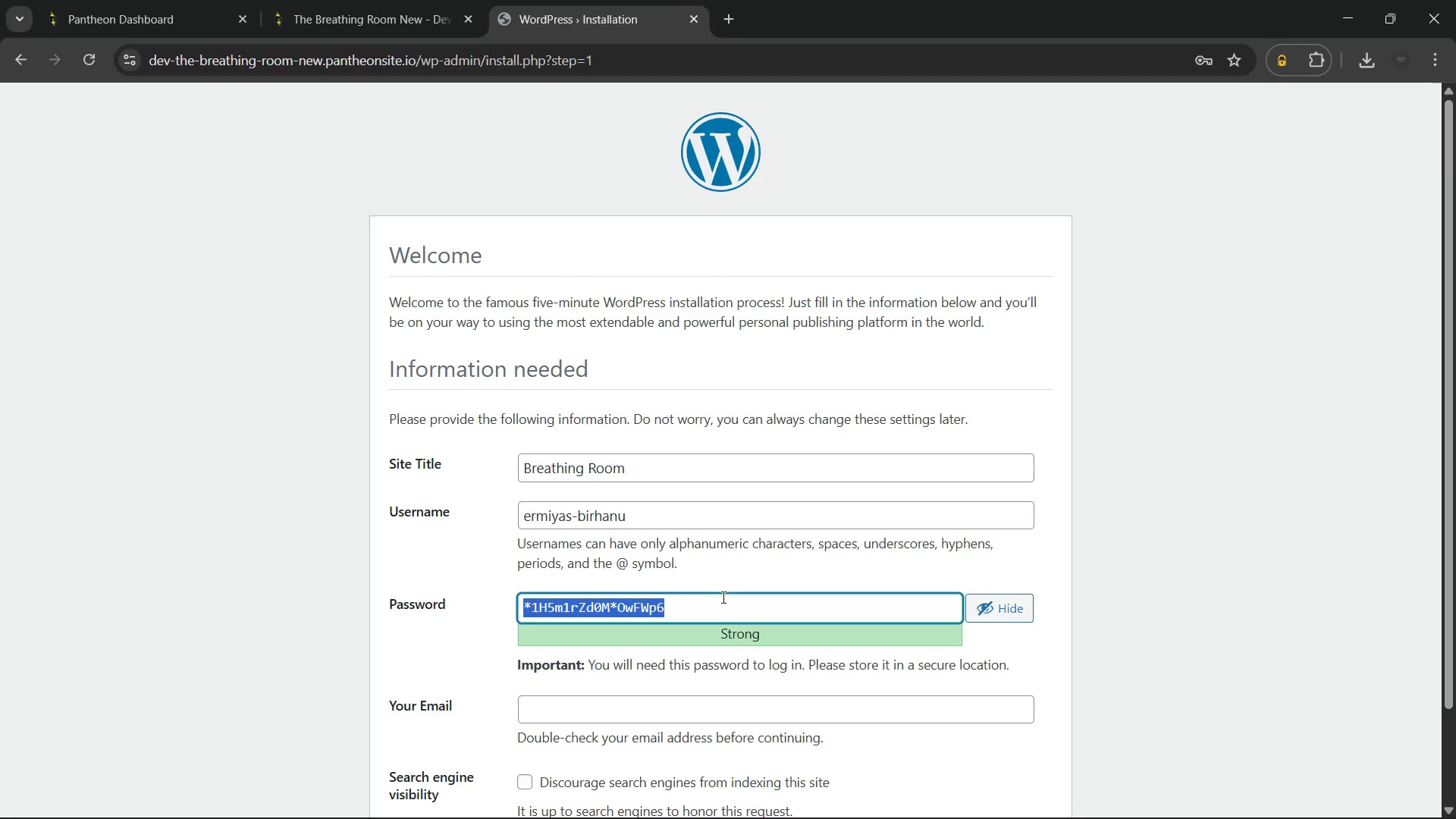 
left_click([712, 600])
 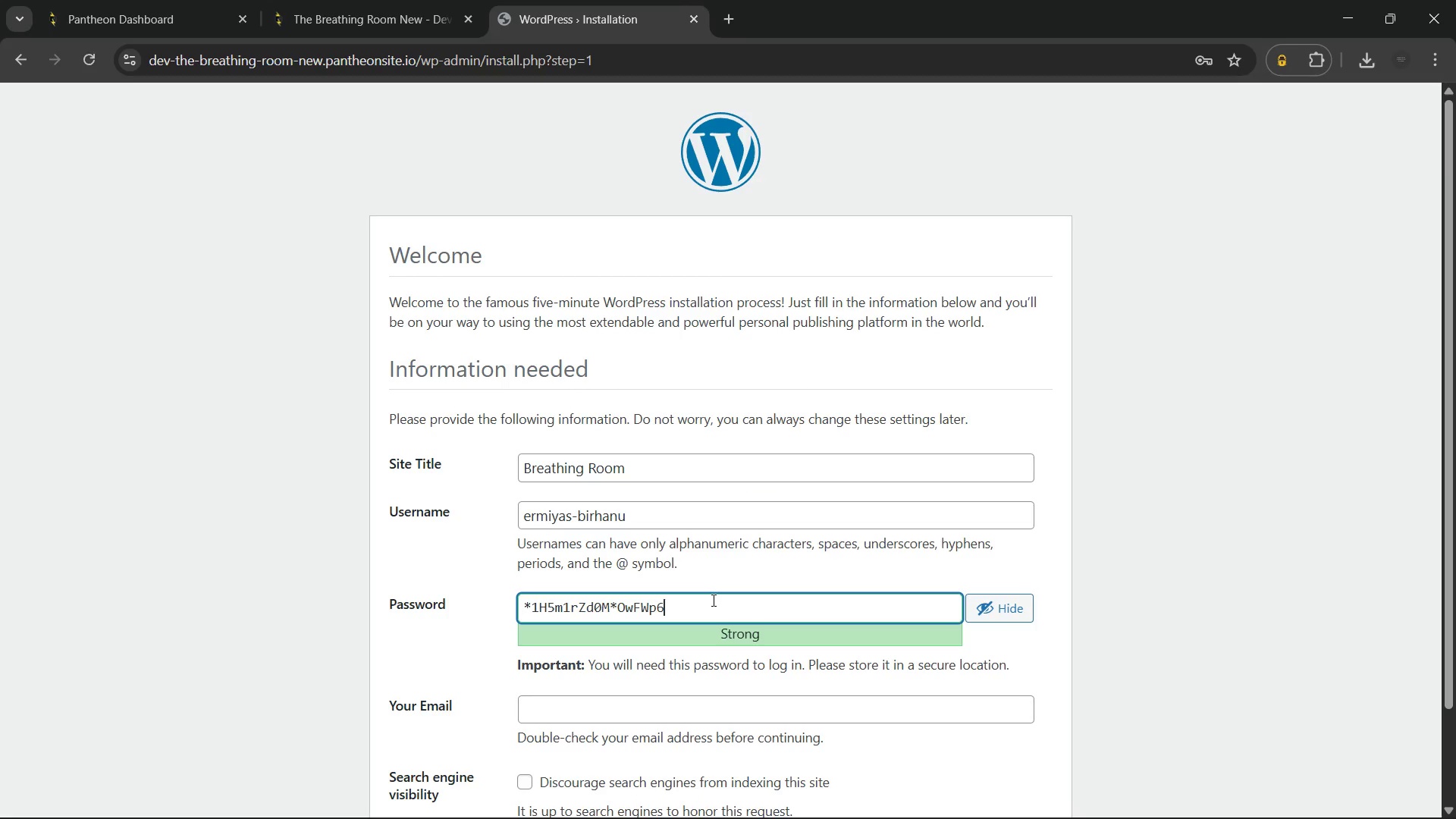 
key(Control+A)
 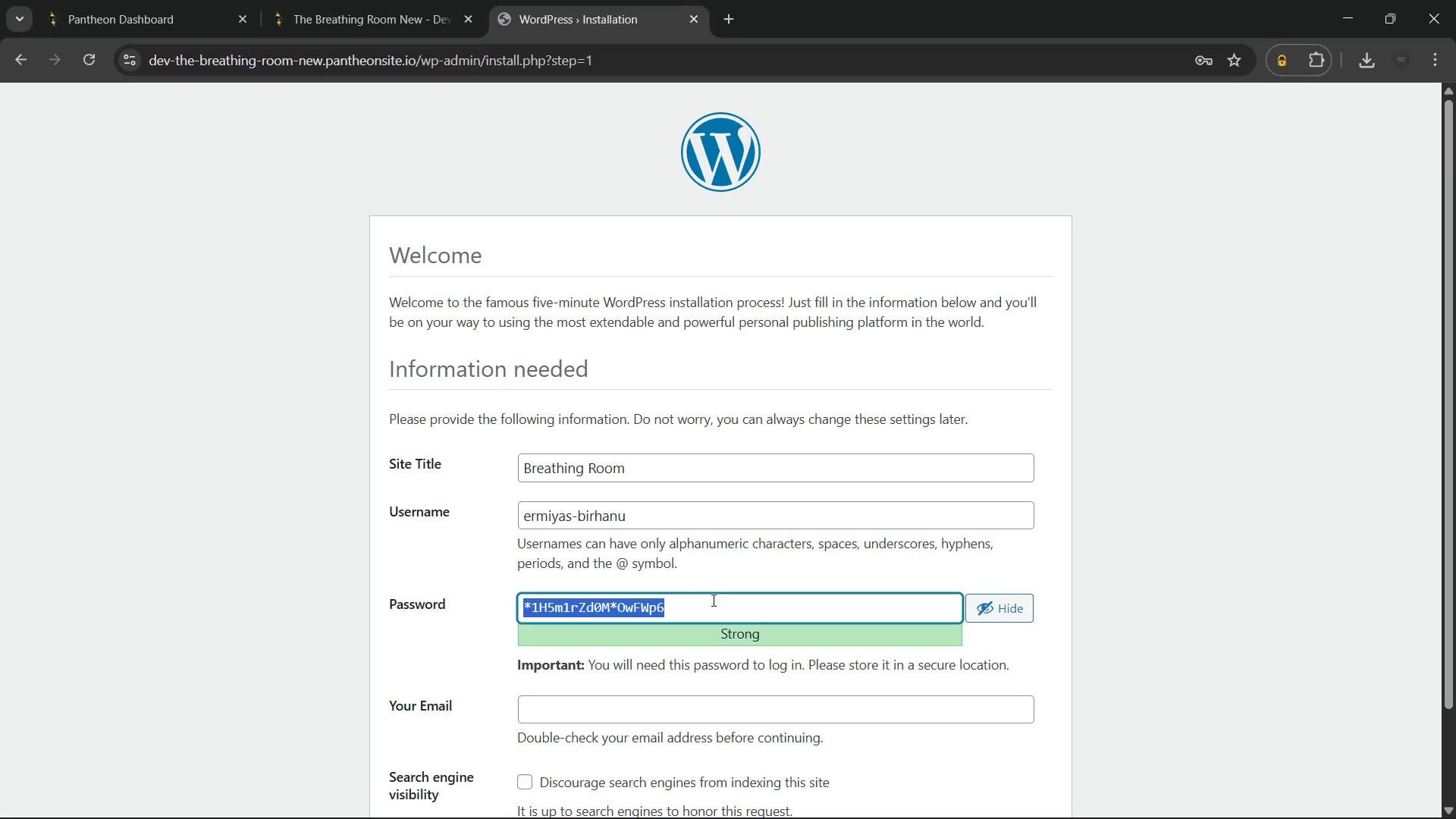 
key(Control+C)
 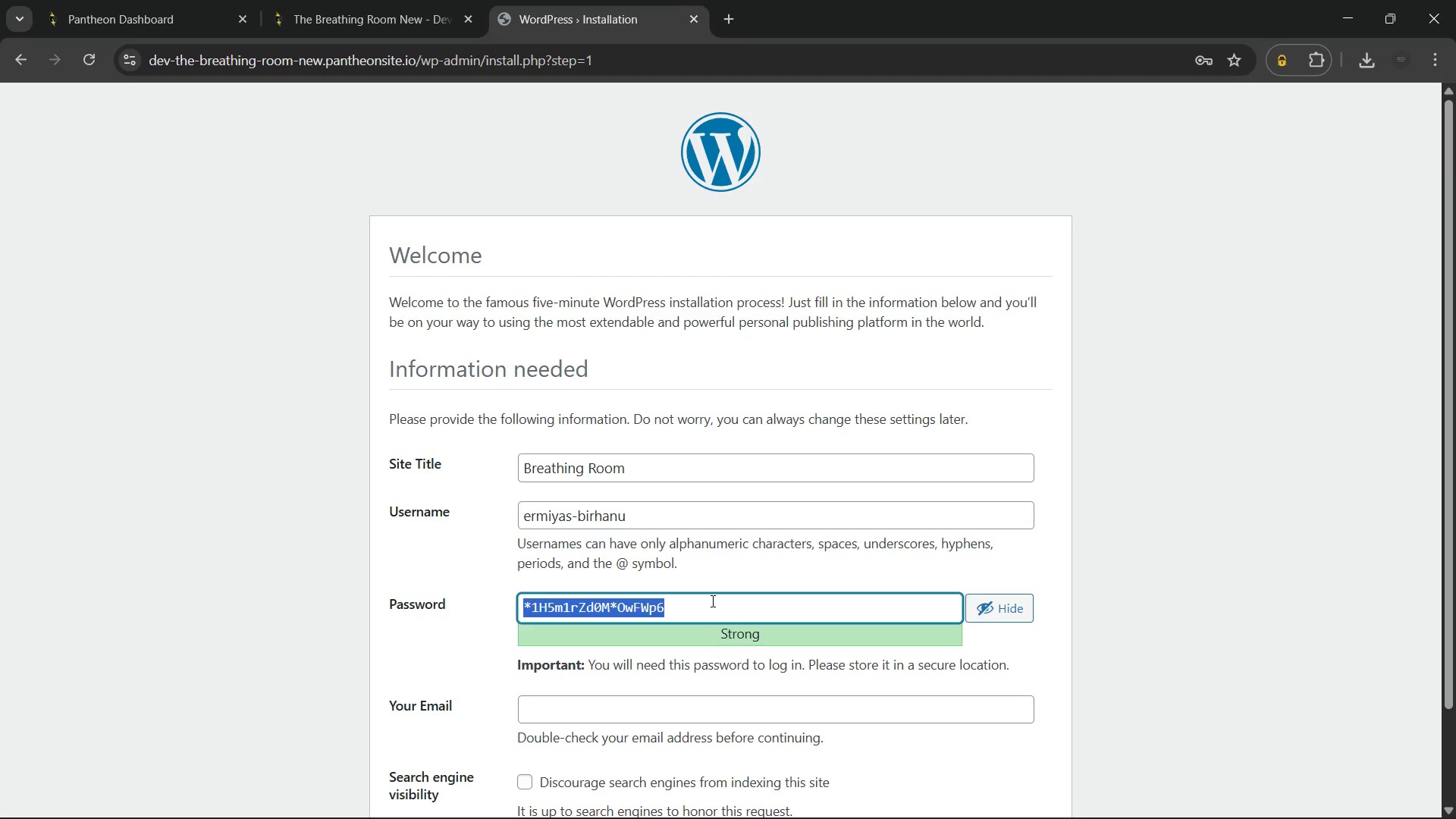 
left_click([711, 601])
 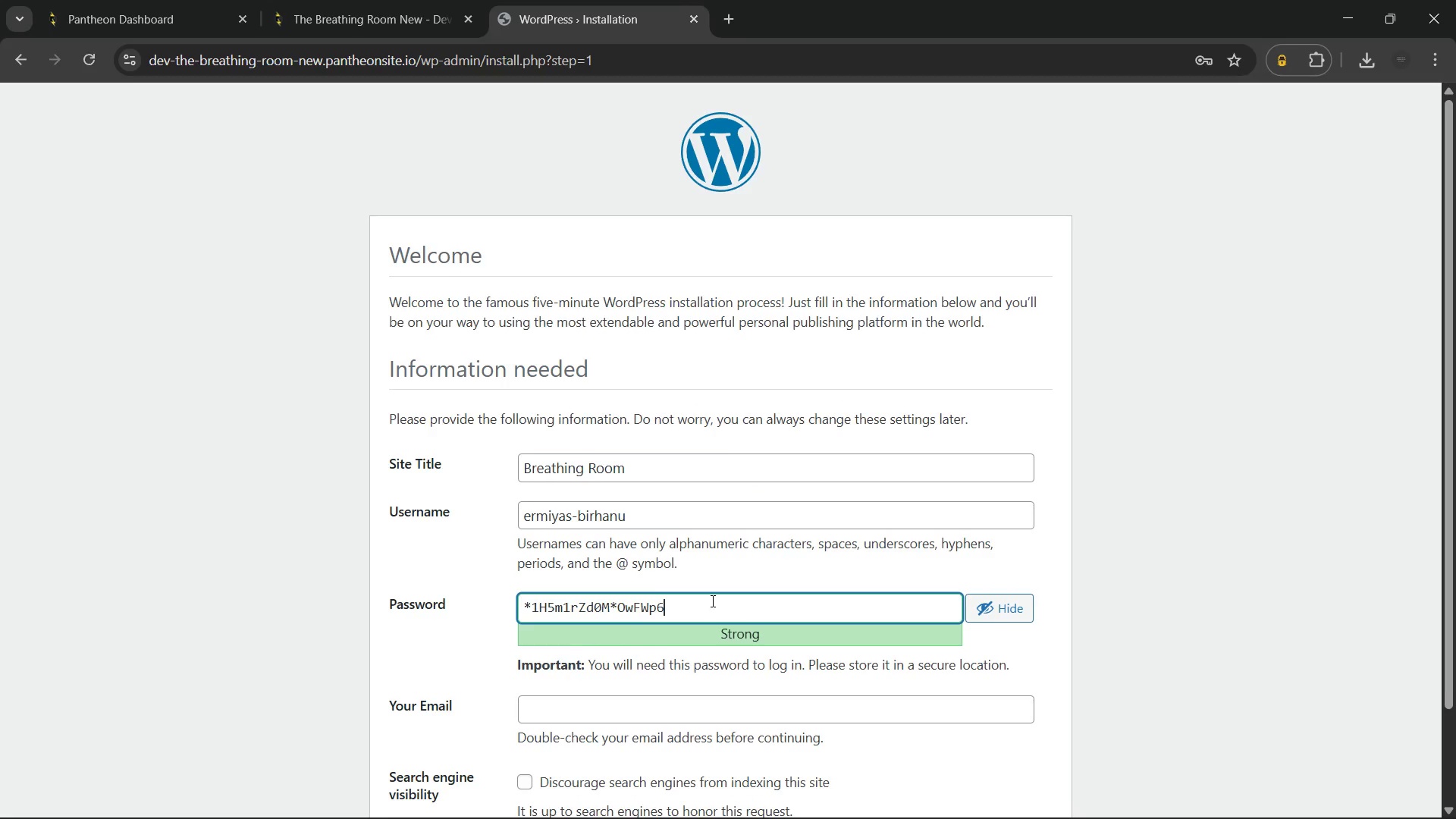 
scroll: coordinate [711, 601], scroll_direction: down, amount: 1.0
 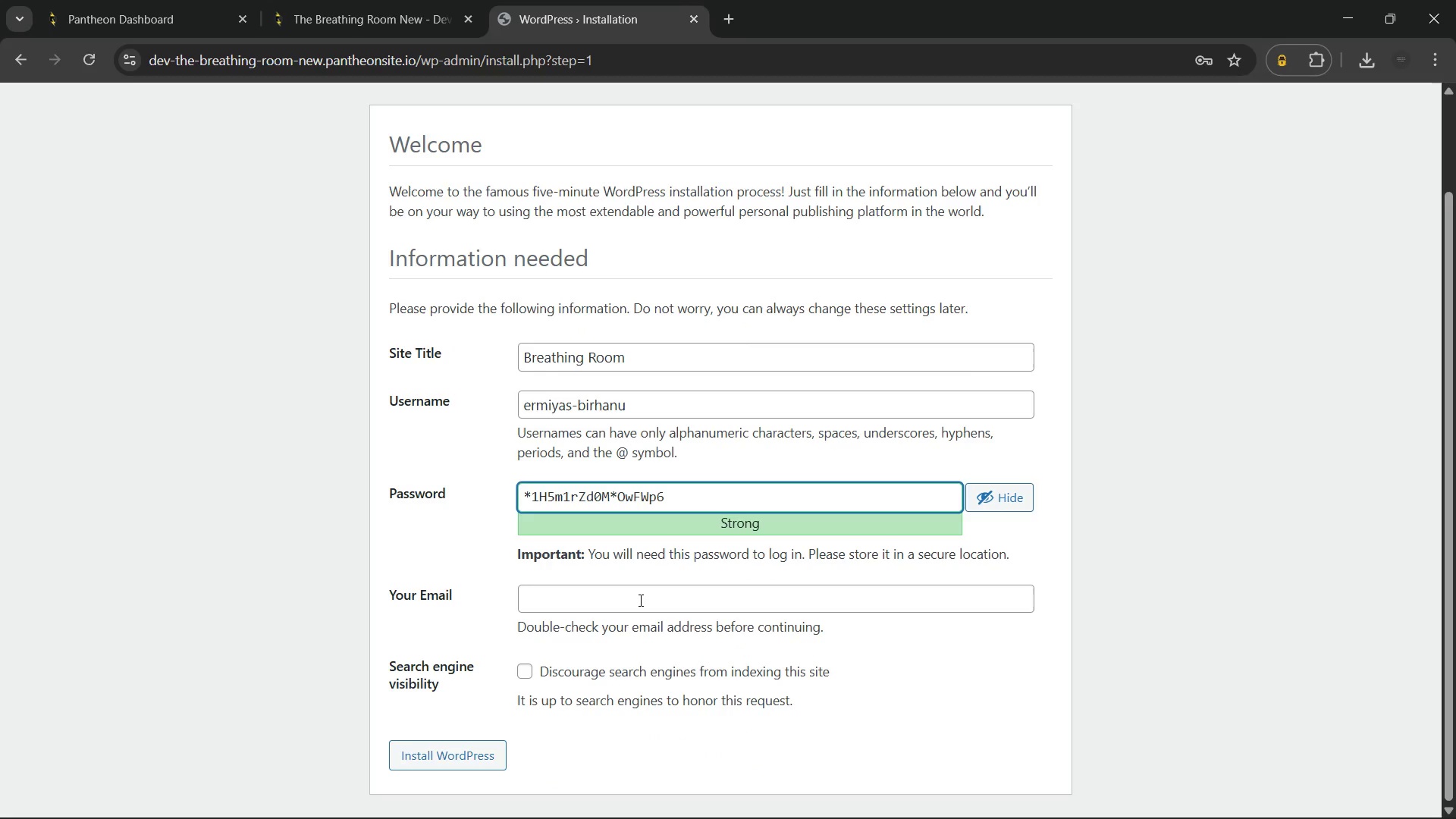 
left_click([639, 600])
 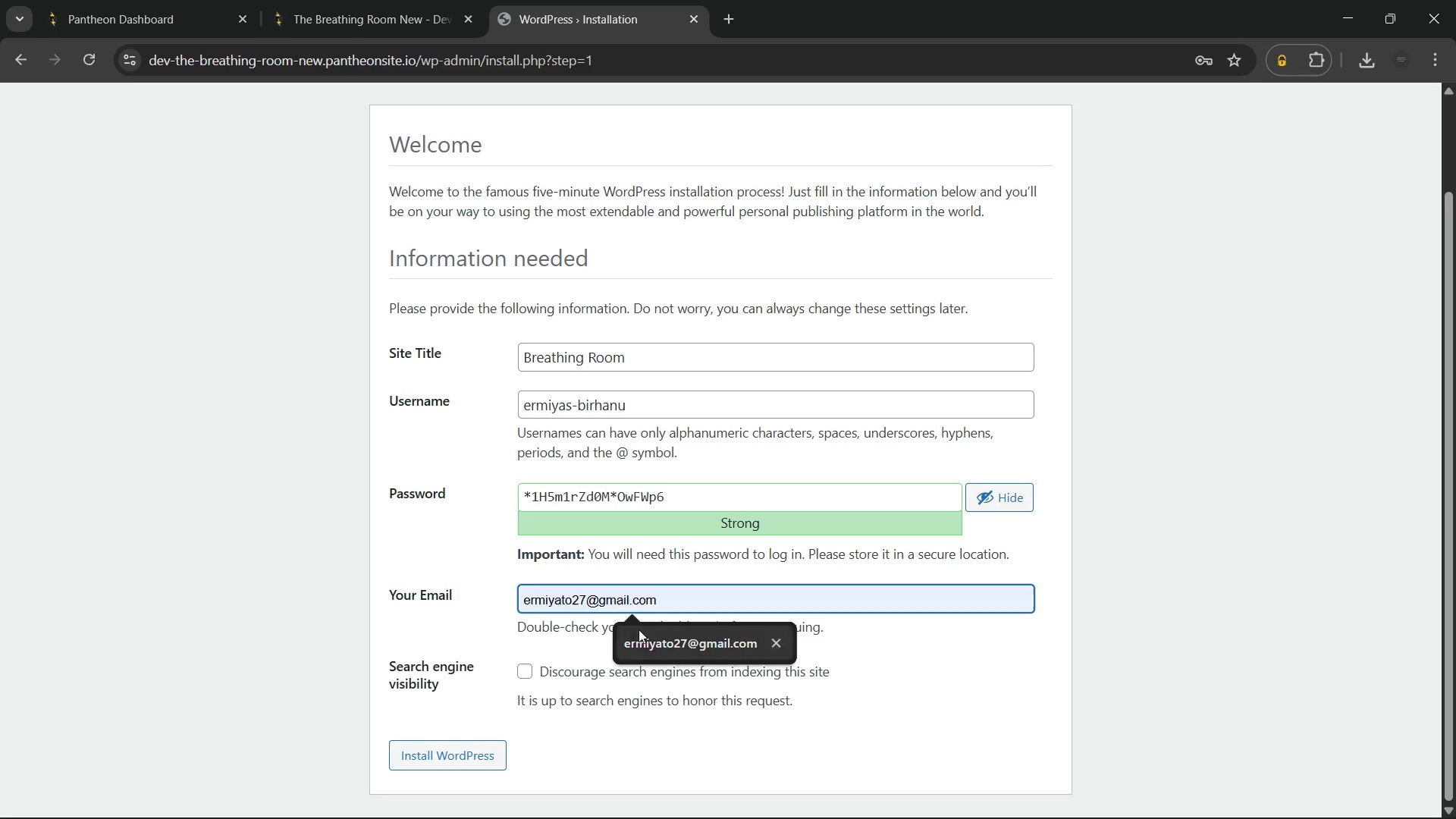 
left_click([639, 635])
 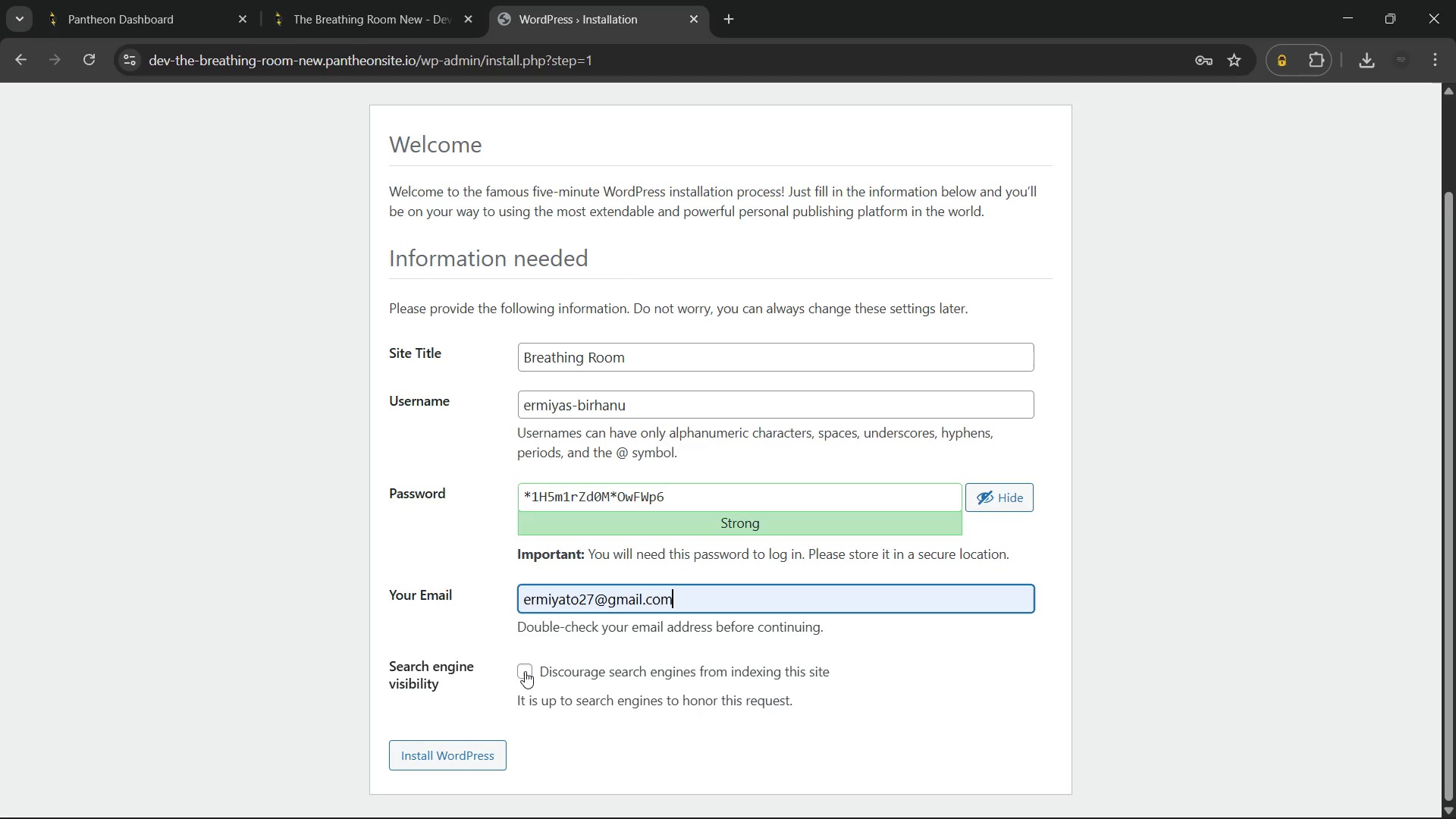 
left_click([525, 671])
 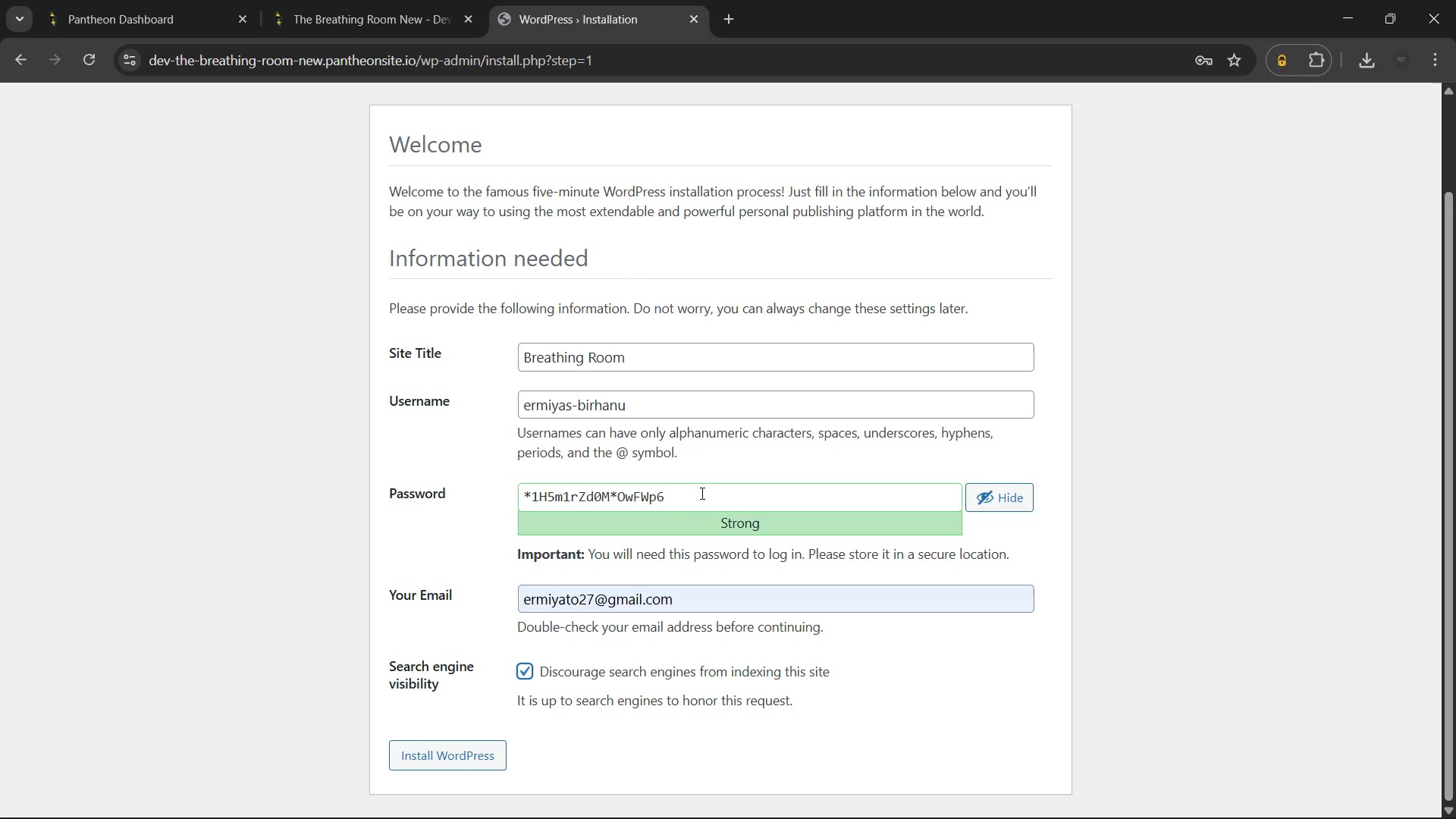 
left_click([686, 507])
 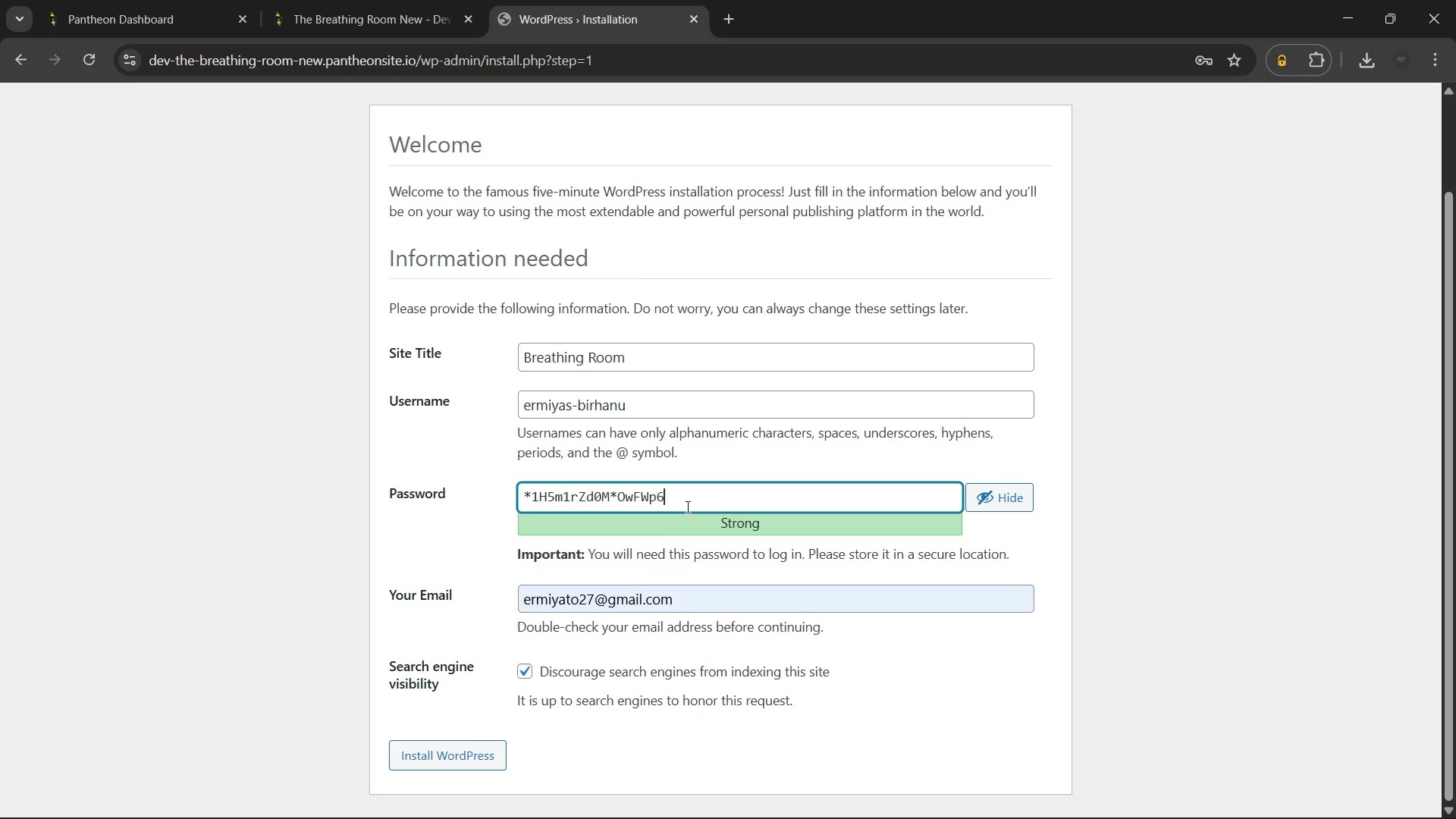 
key(Control+A)
 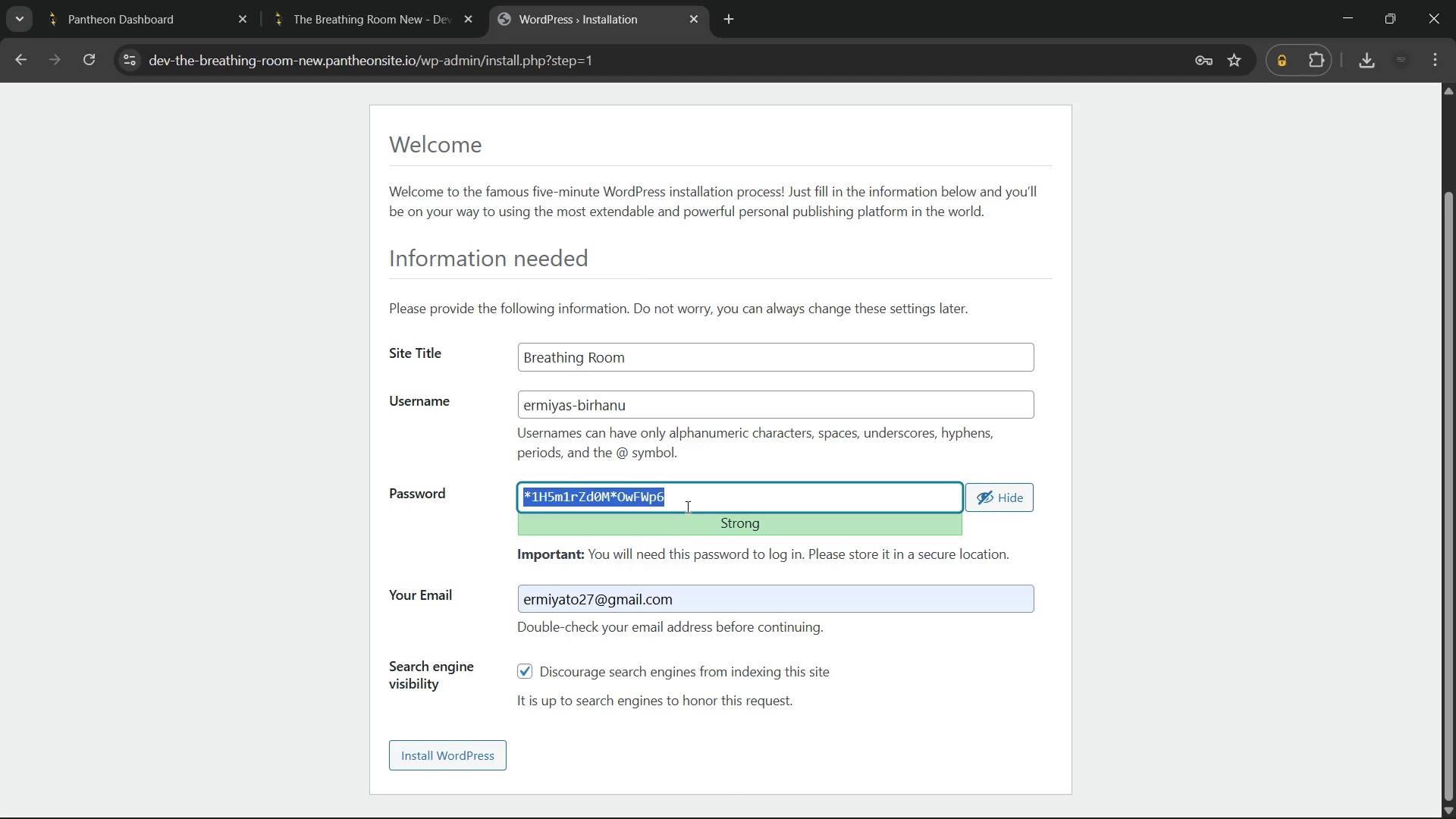 
key(Control+C)
 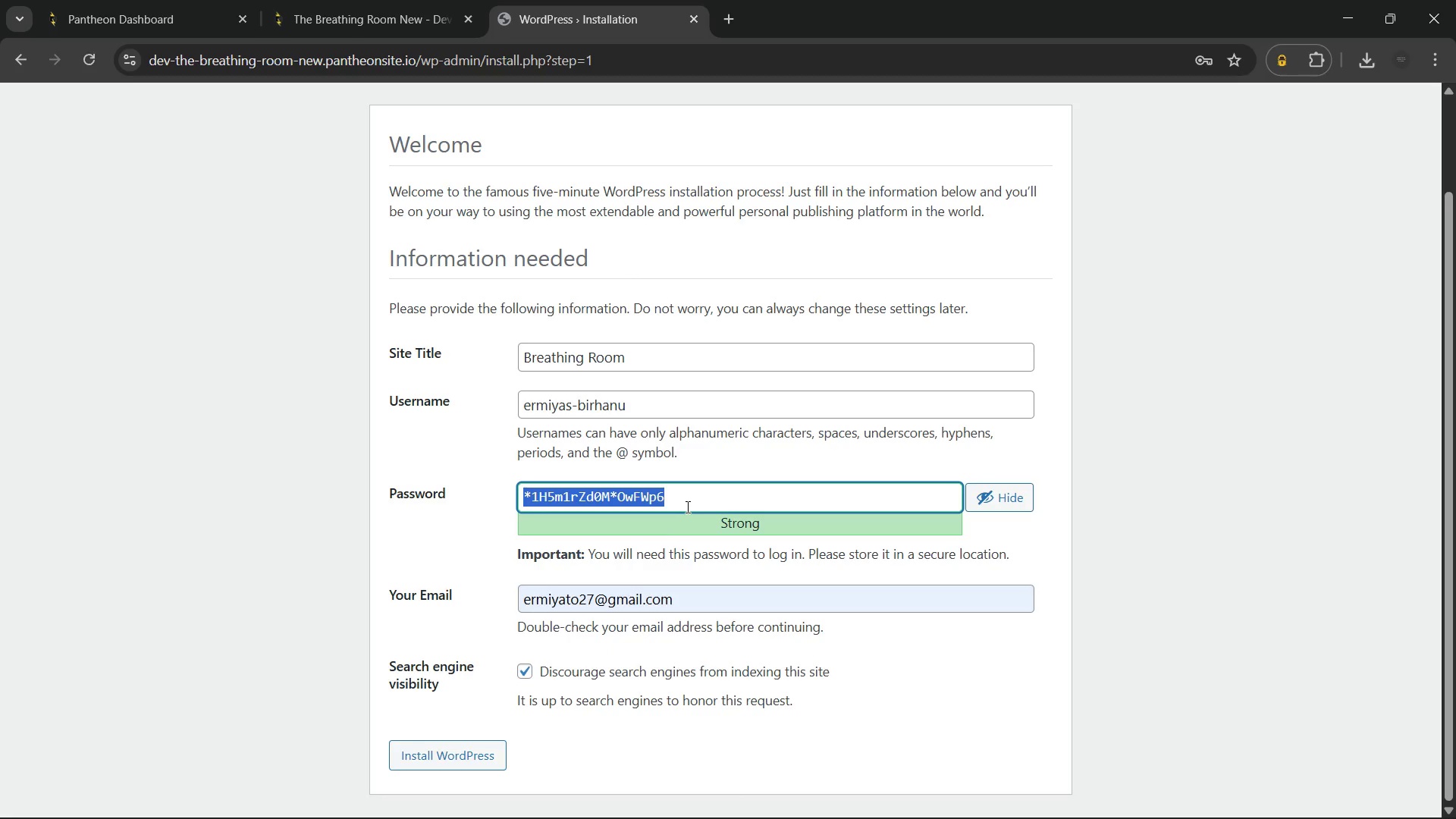 
key(Control+C)
 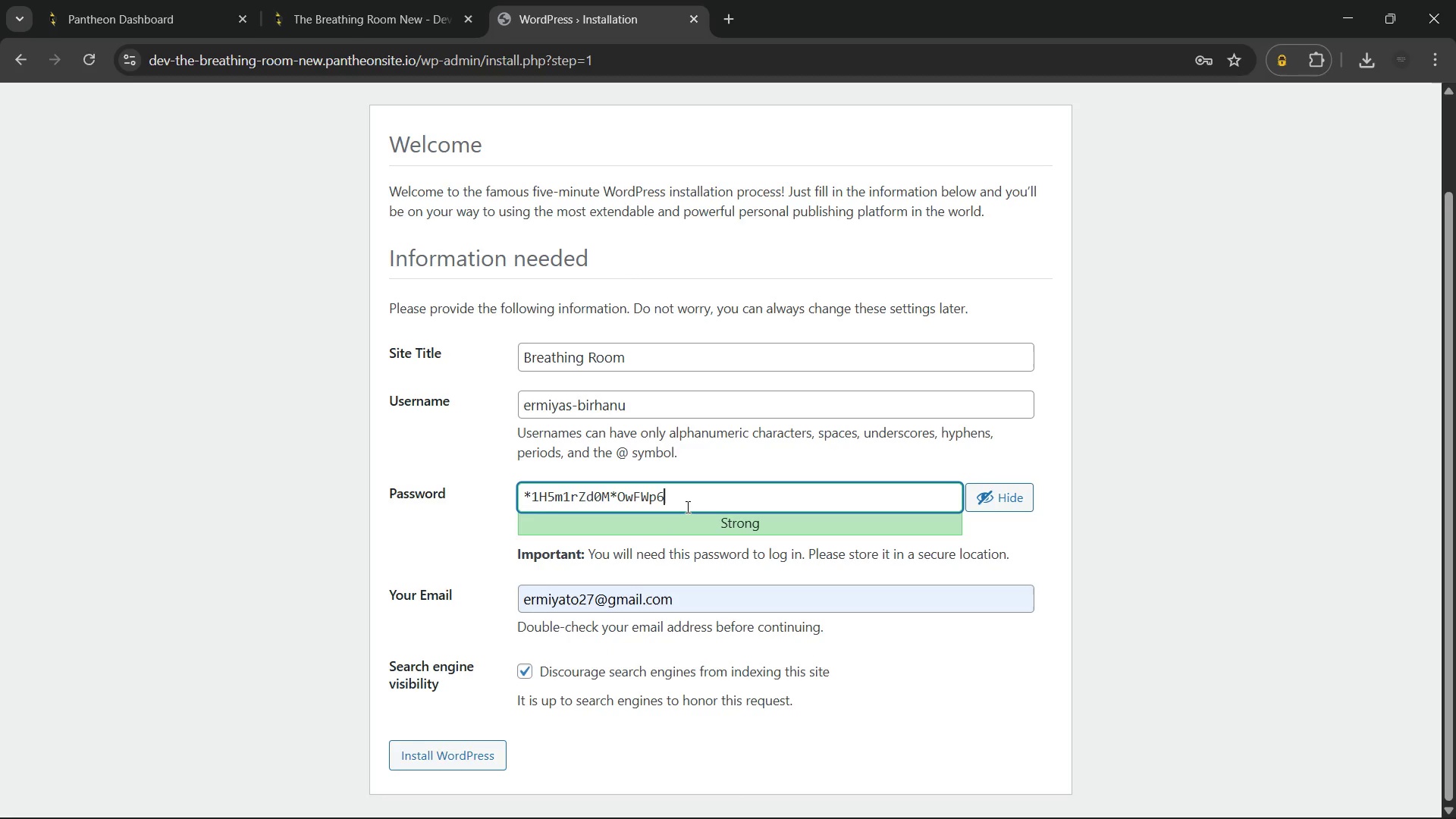 
left_click([686, 507])
 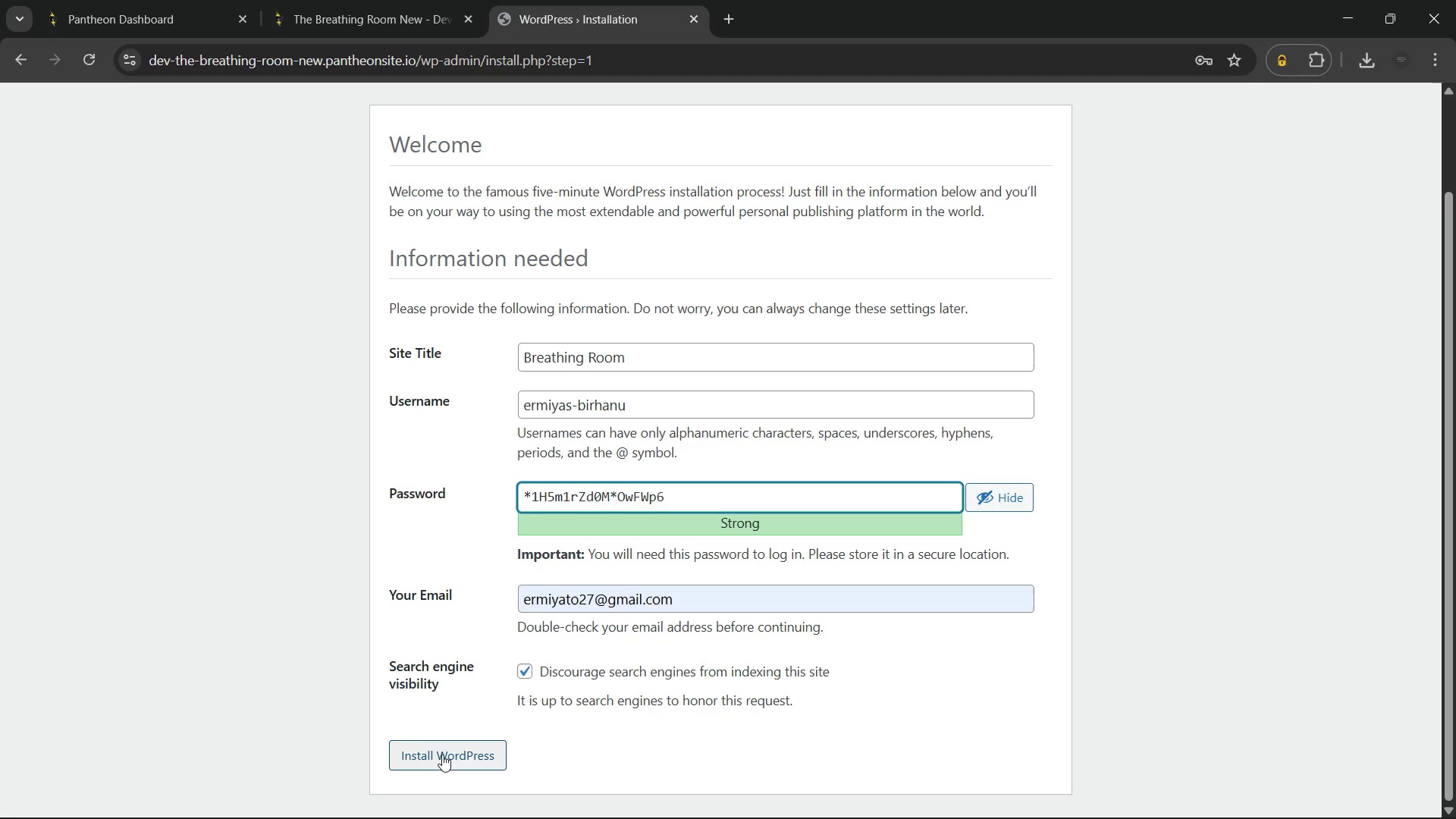 
left_click([442, 755])
 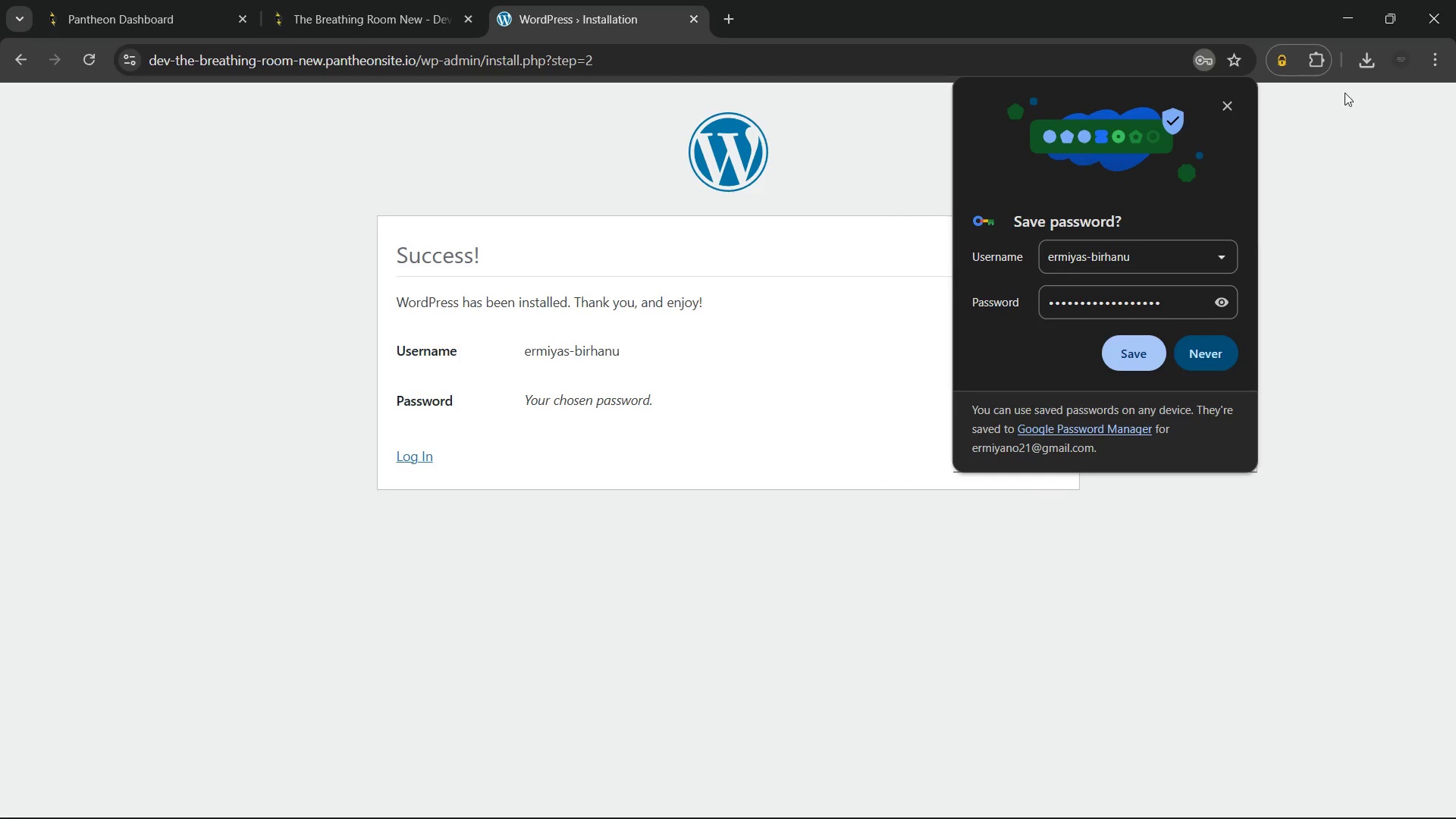 
wait(5.26)
 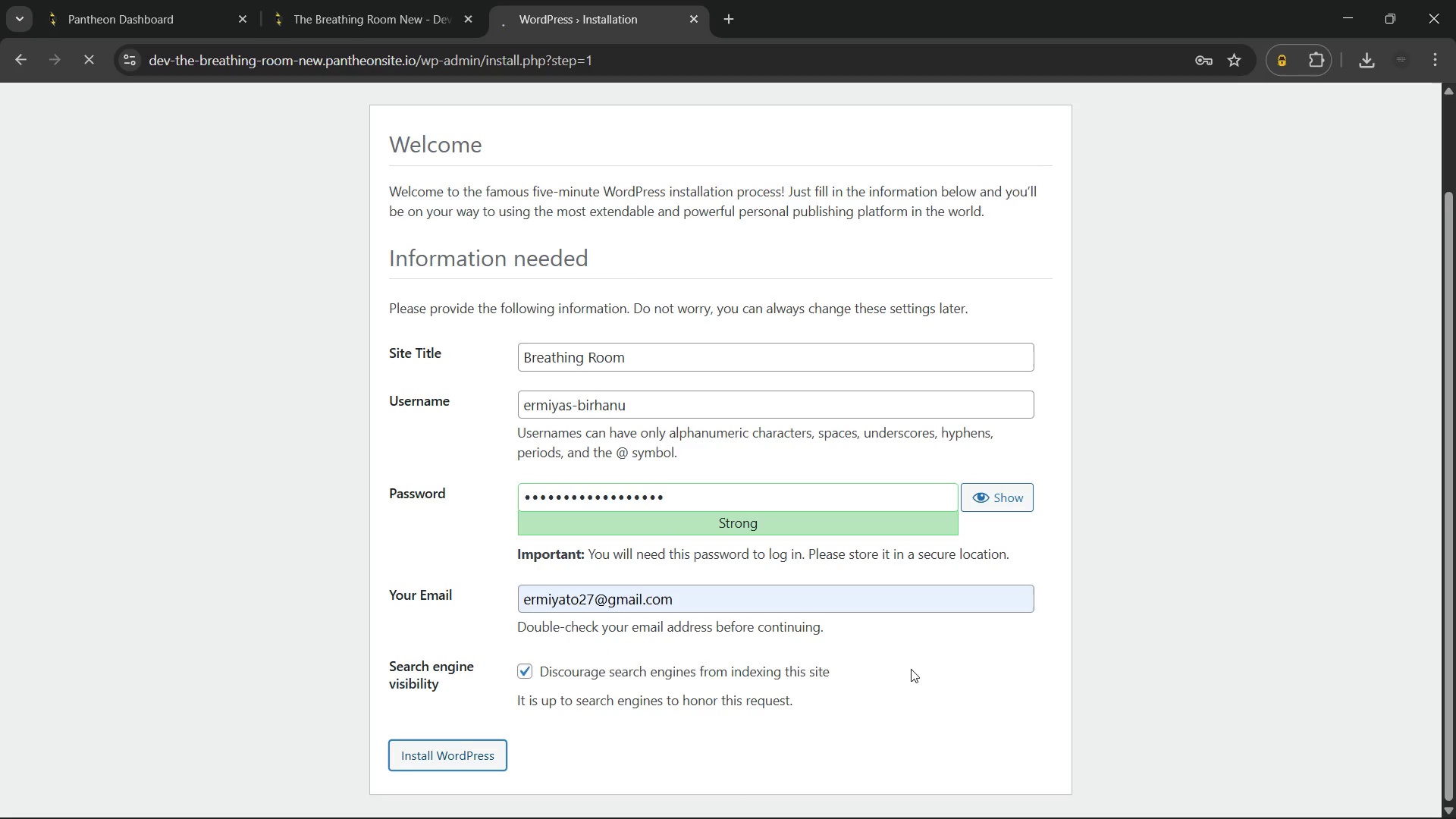 
left_click([1222, 104])
 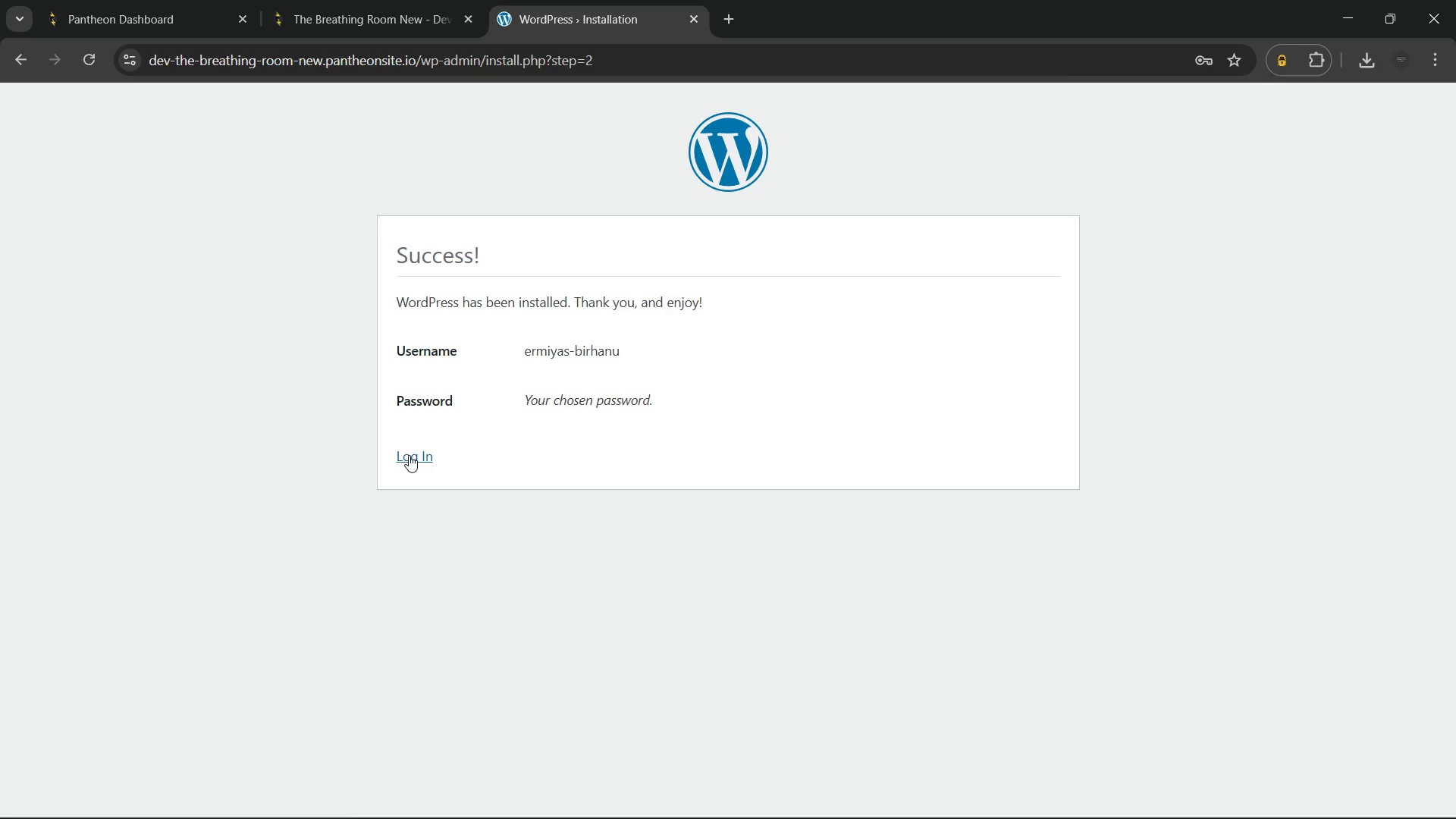 
left_click([409, 455])
 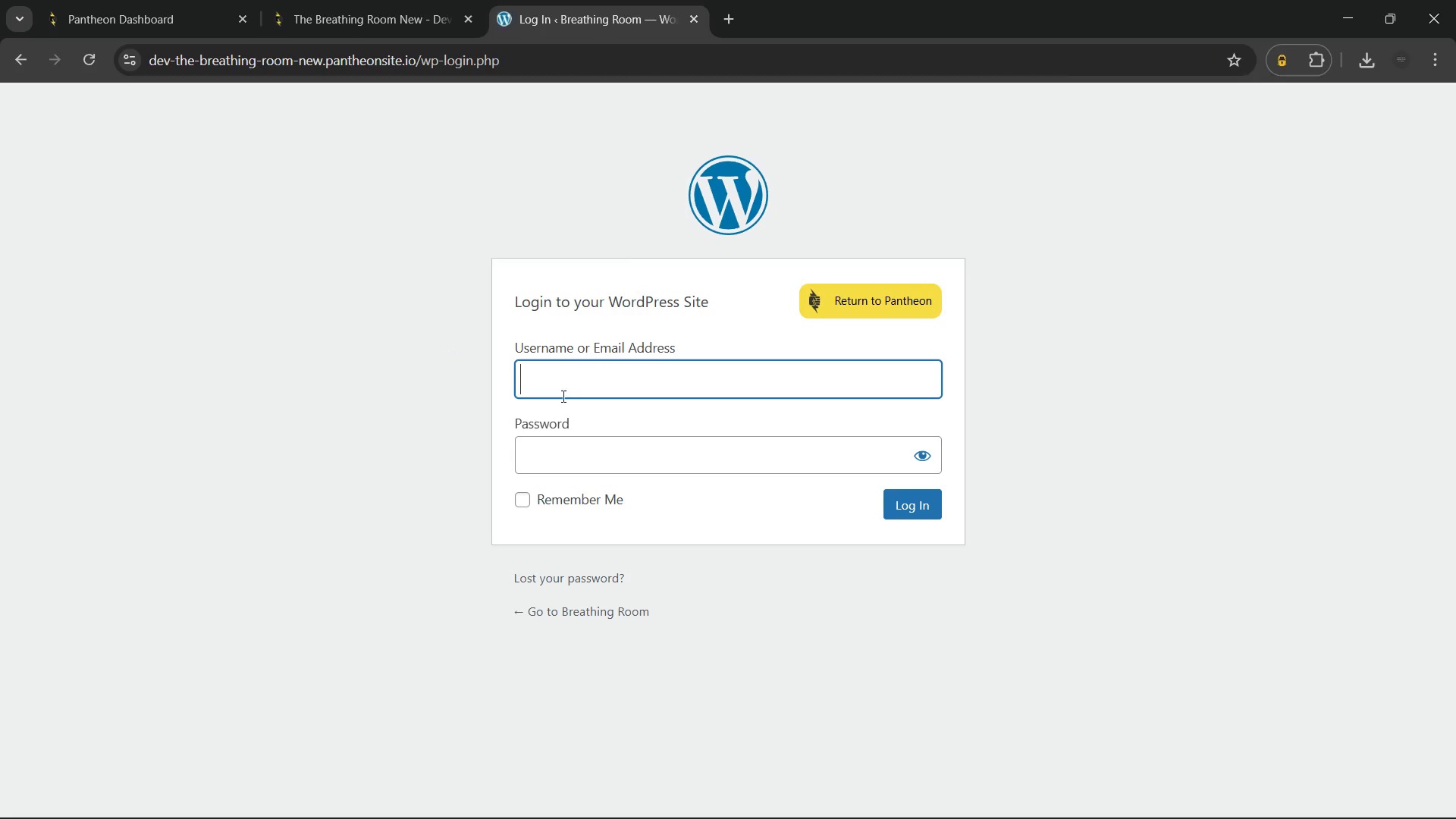 
left_click([572, 377])
 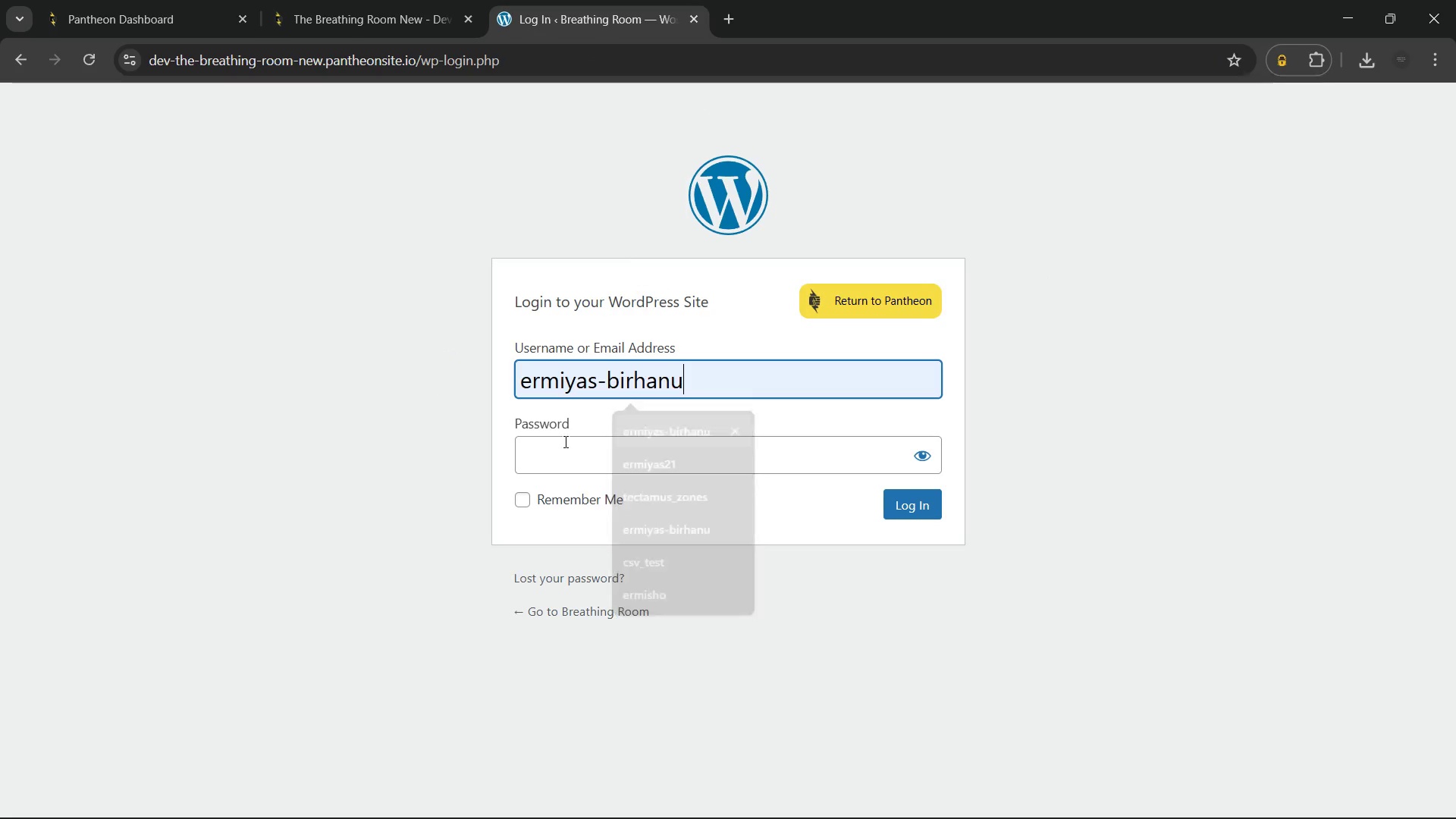 
double_click([564, 441])
 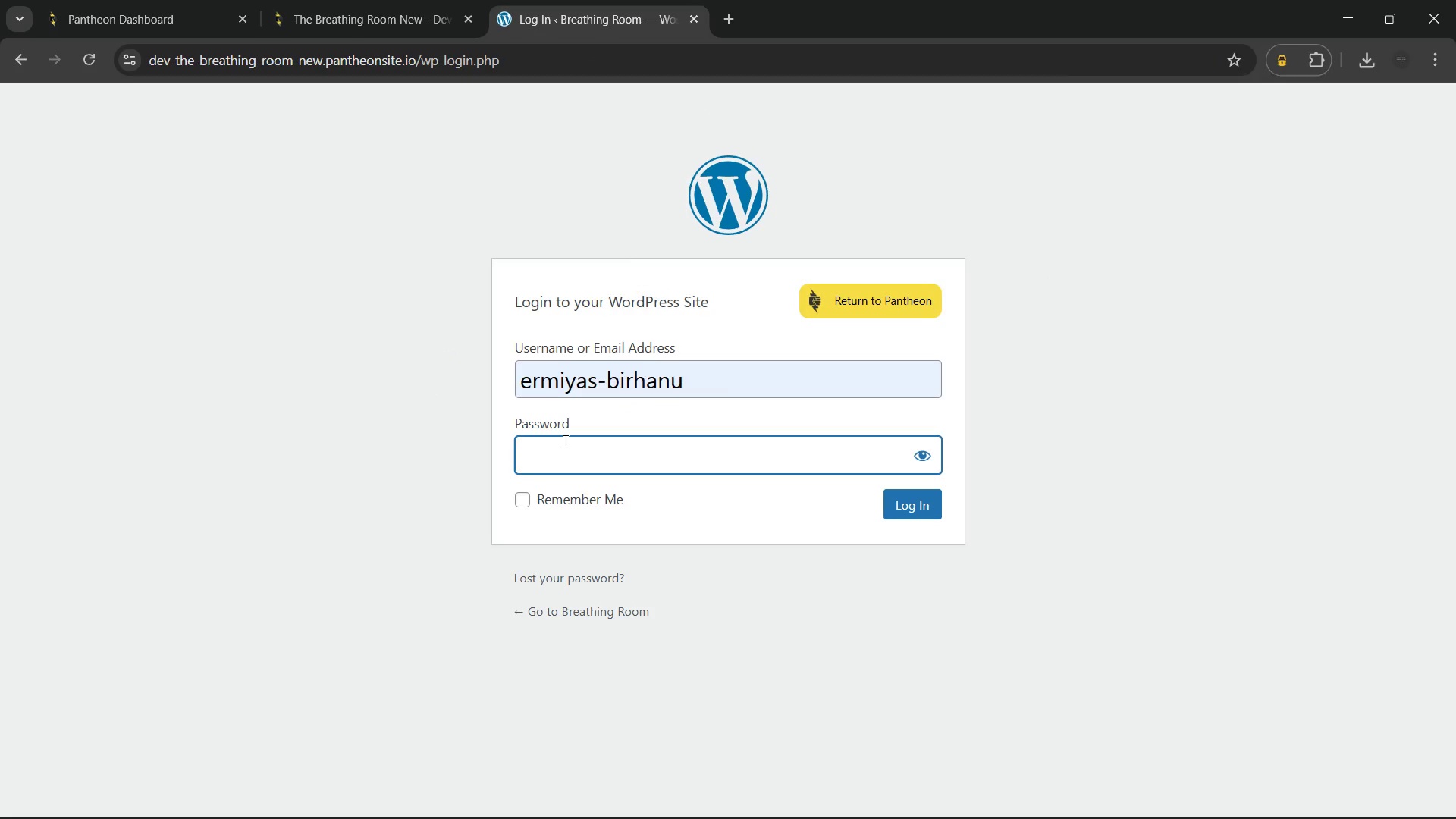 
key(Control+V)
 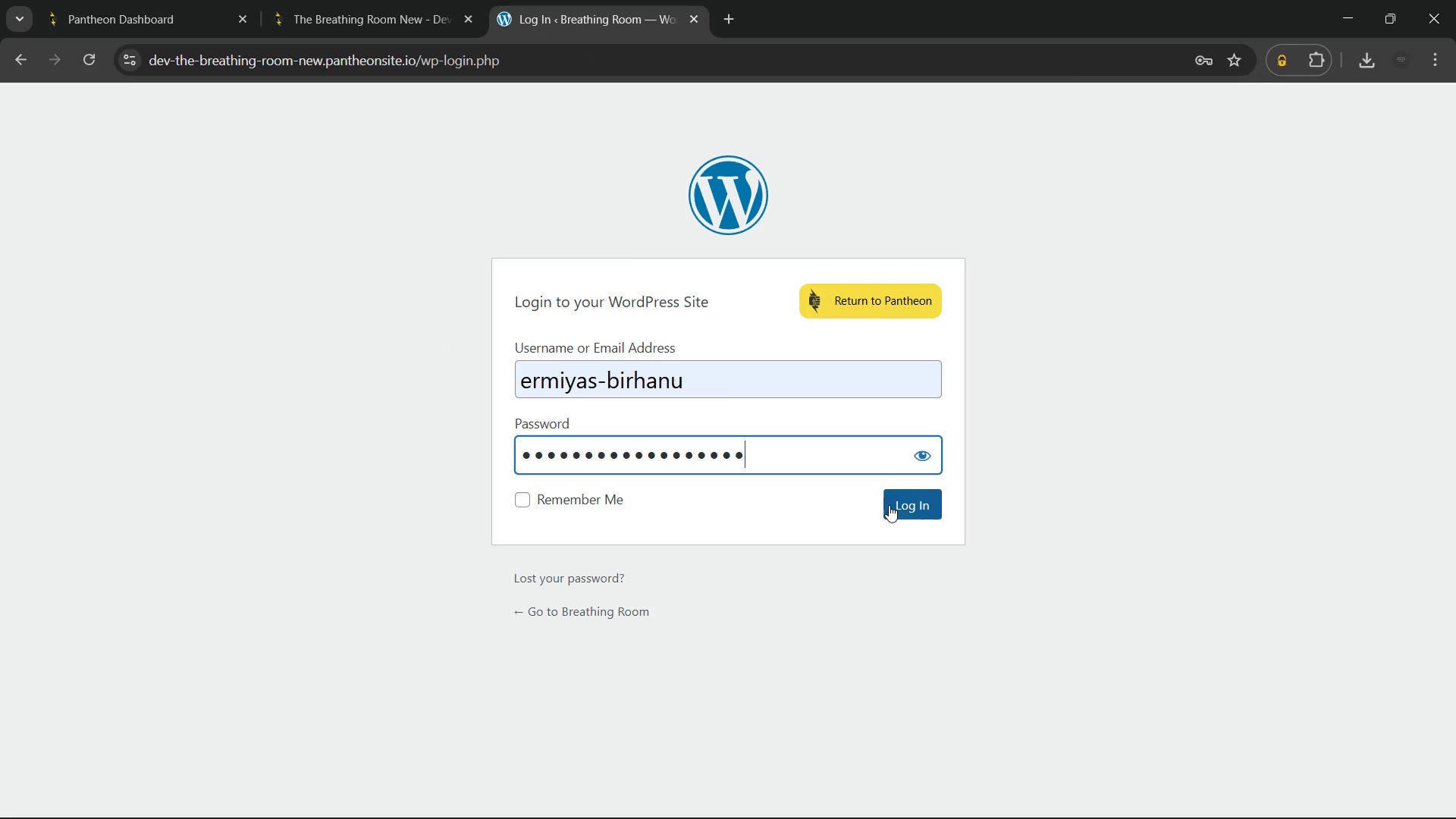 
left_click([905, 501])
 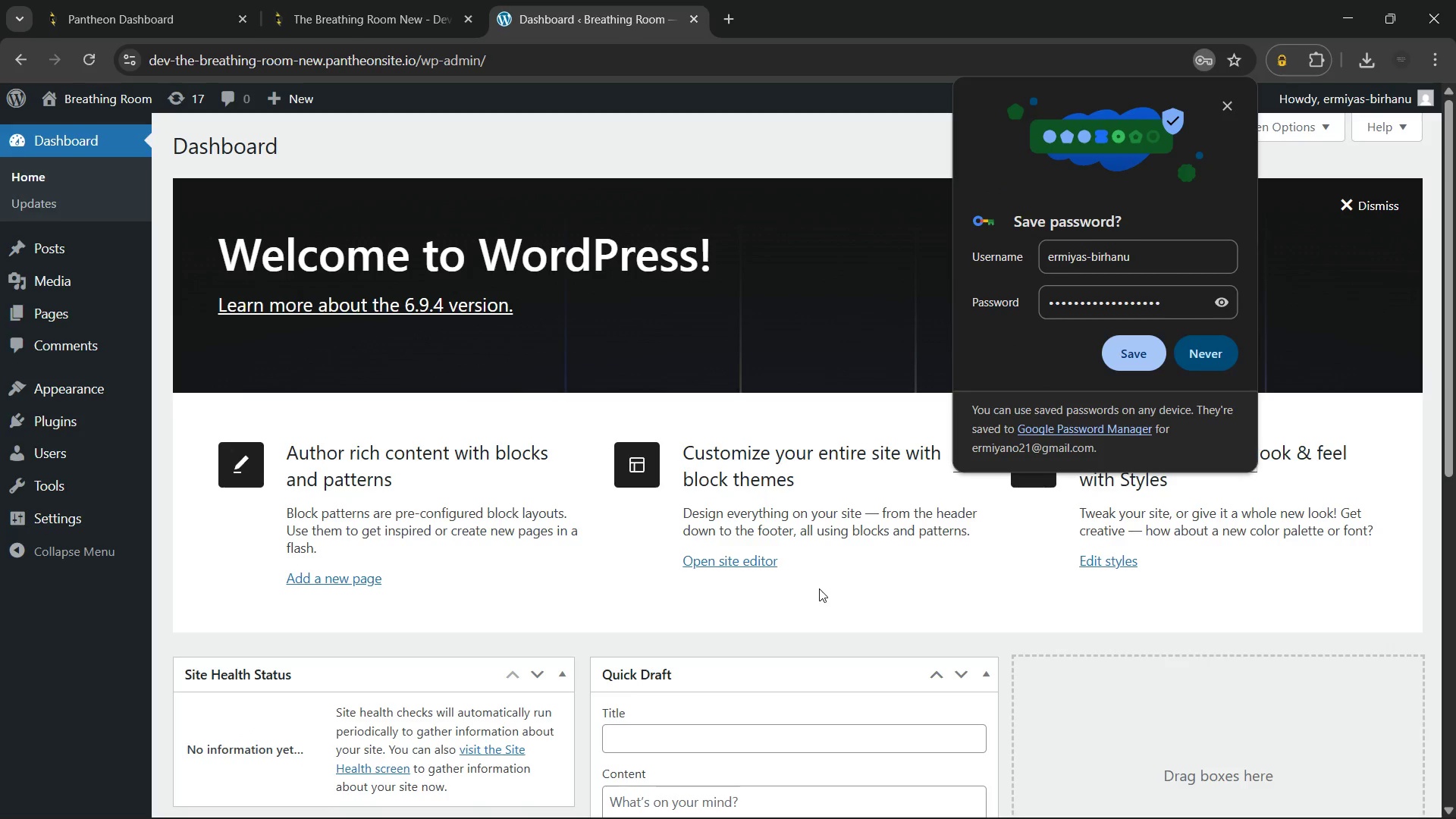 
wait(5.56)
 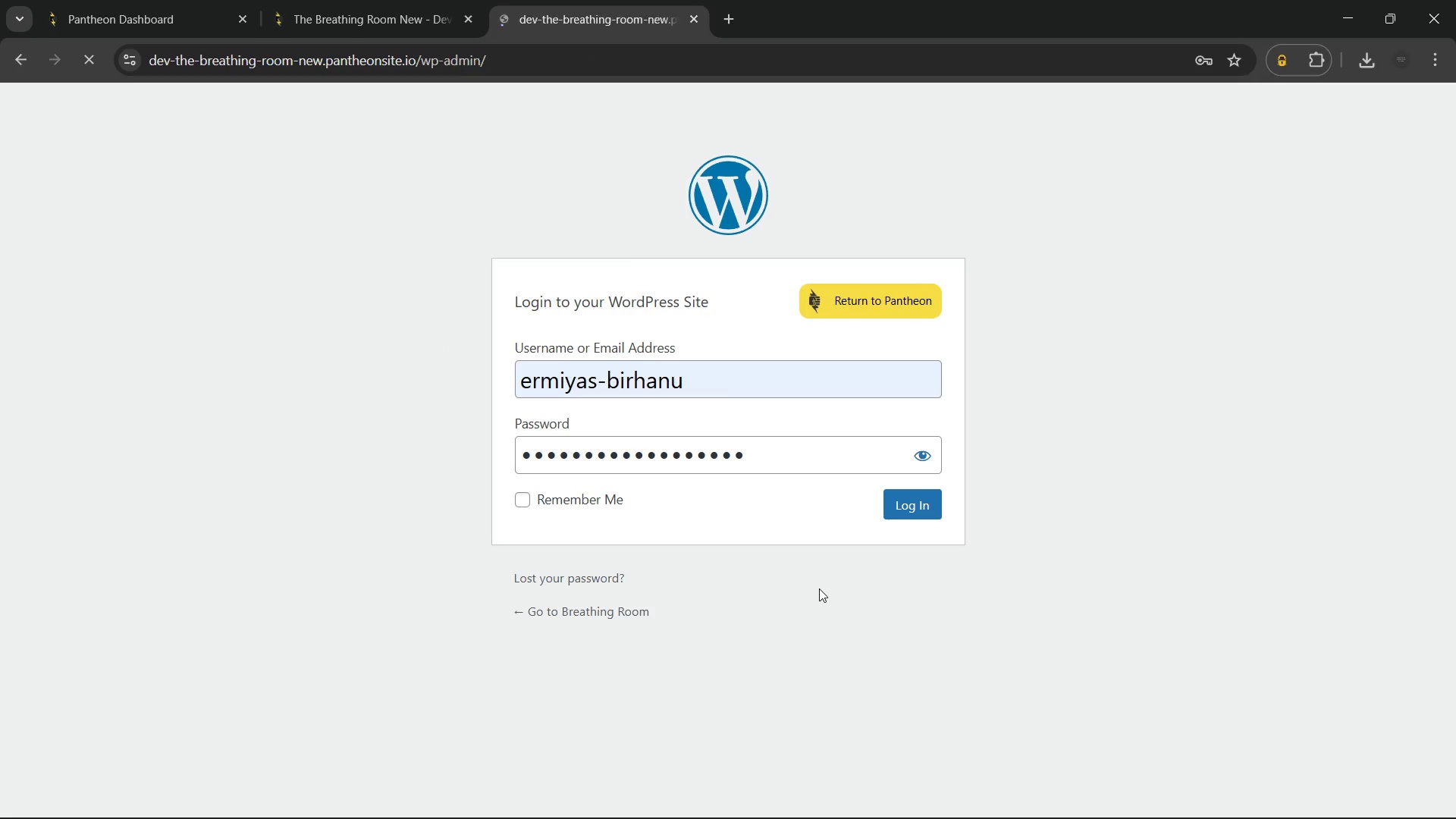 
left_click([1225, 99])
 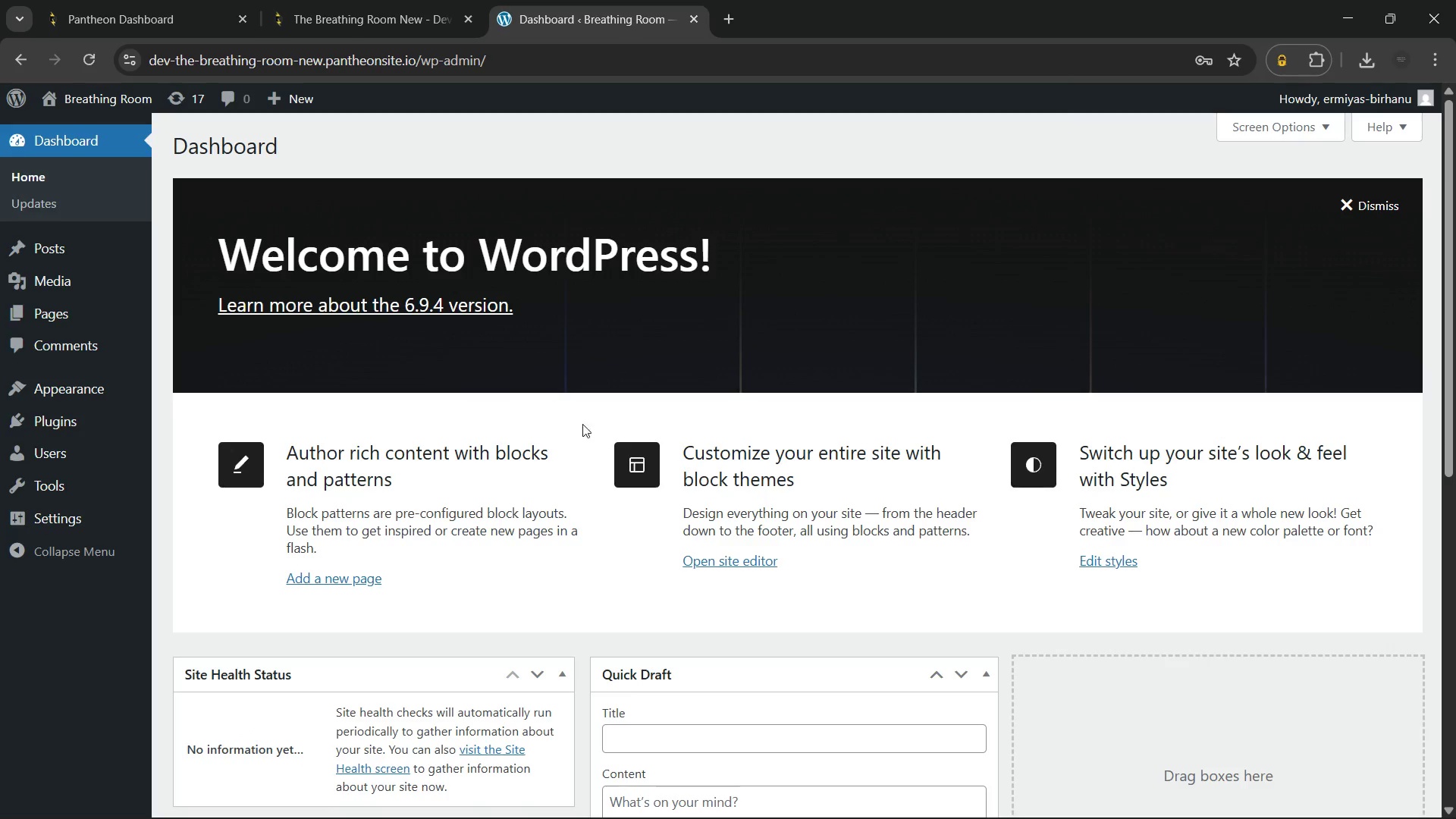 
scroll: coordinate [599, 471], scroll_direction: down, amount: 12.0
 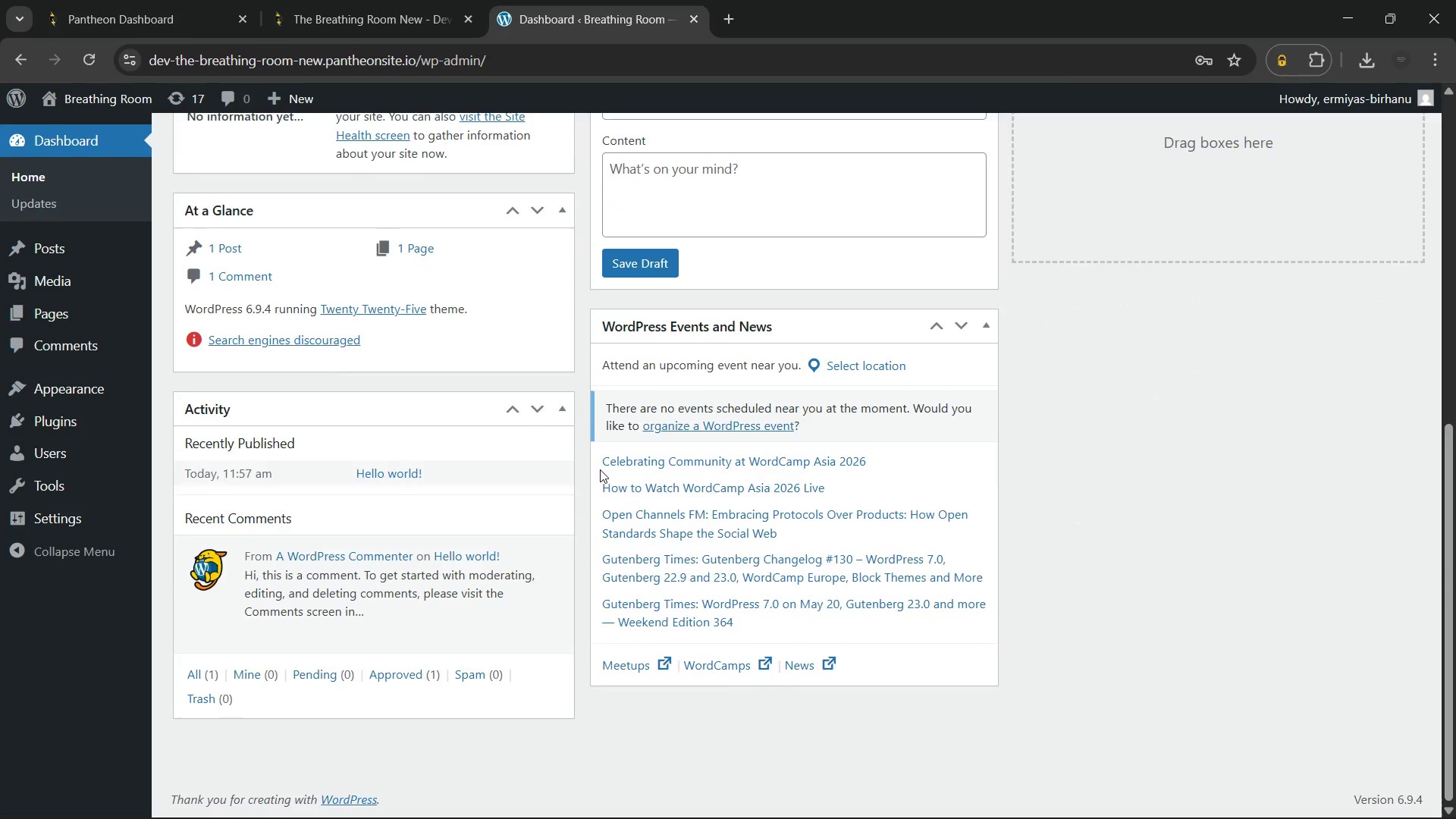 
scroll: coordinate [519, 350], scroll_direction: up, amount: 10.0
 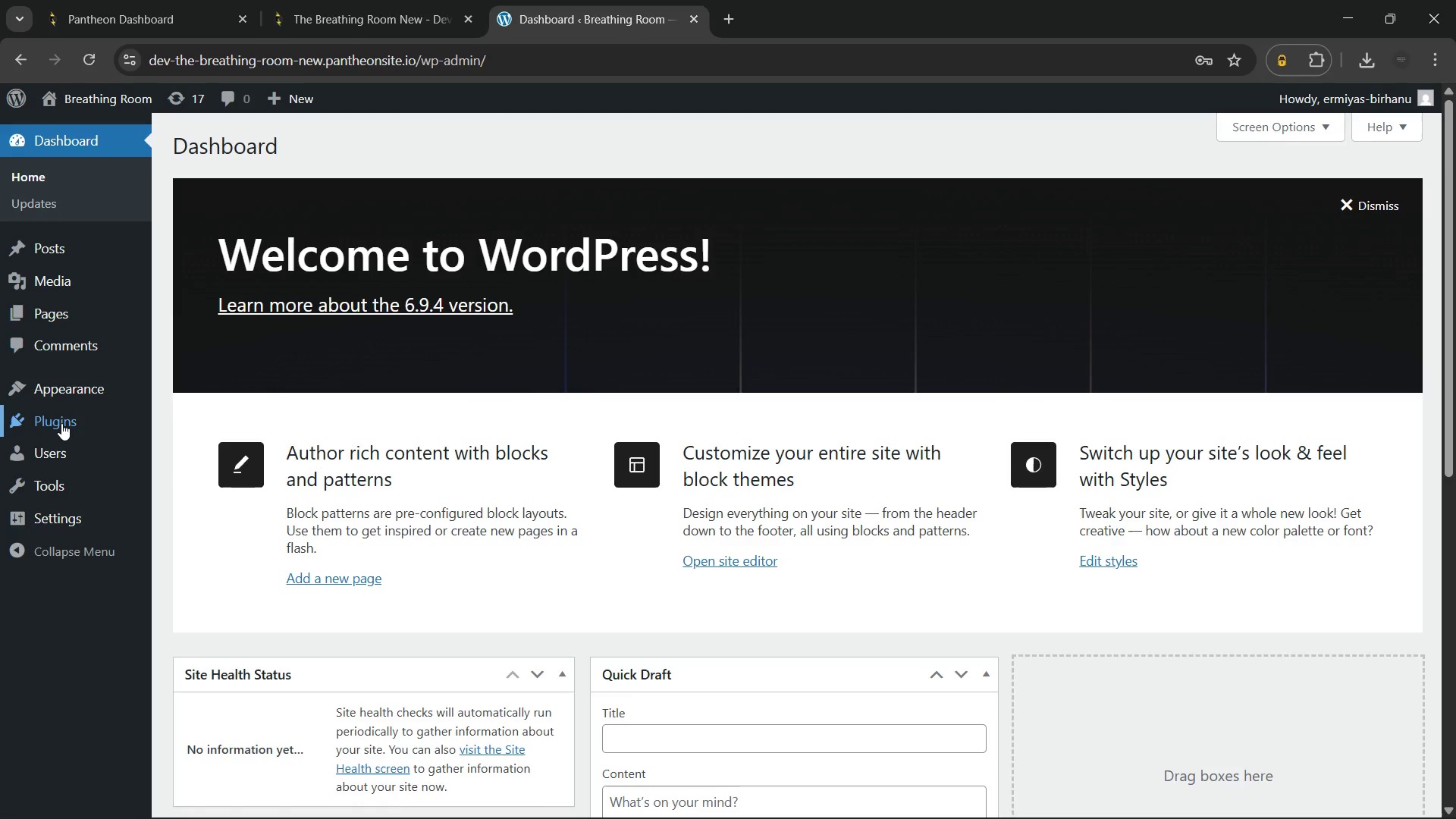 
left_click([59, 421])
 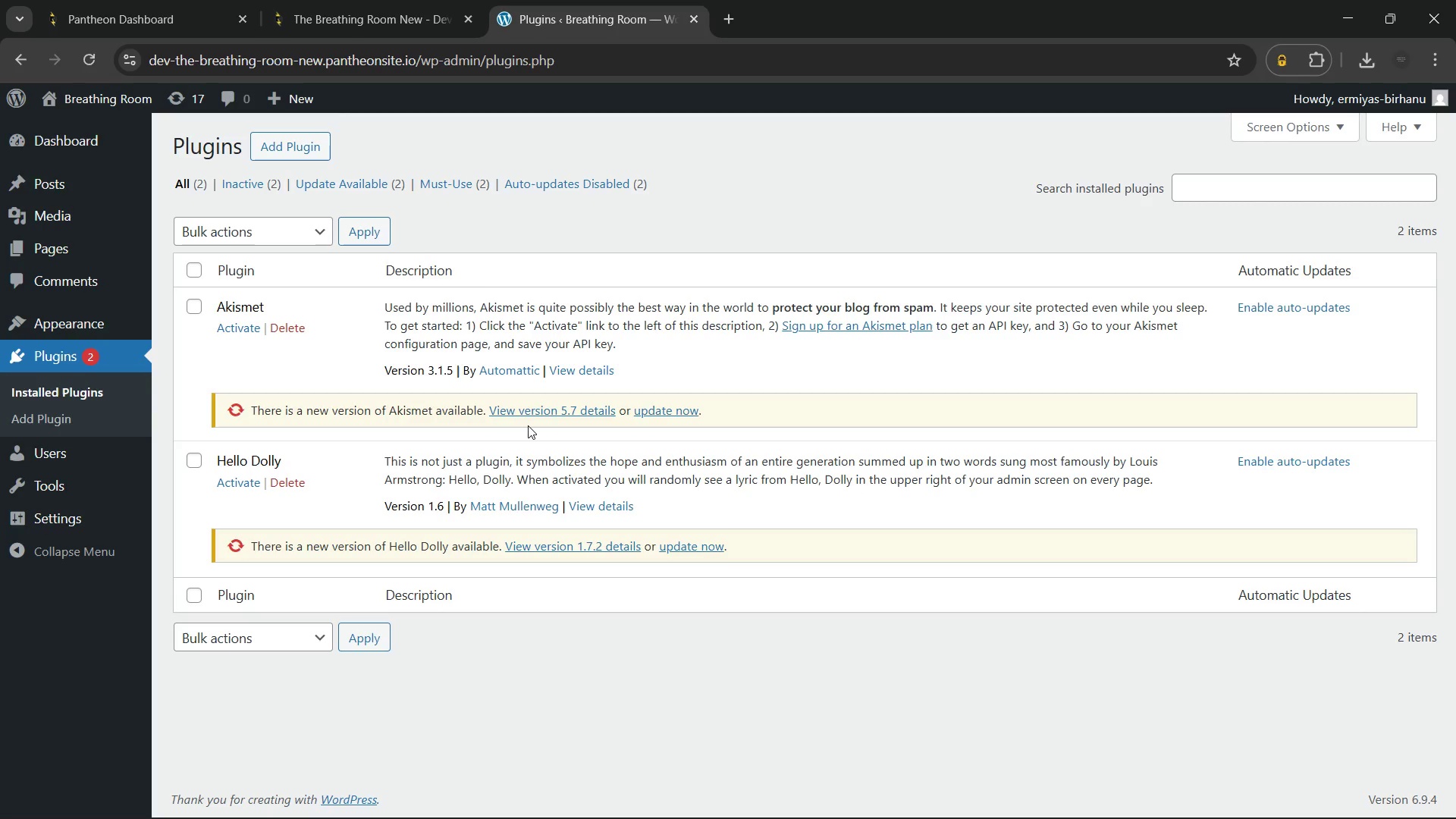 
wait(14.99)
 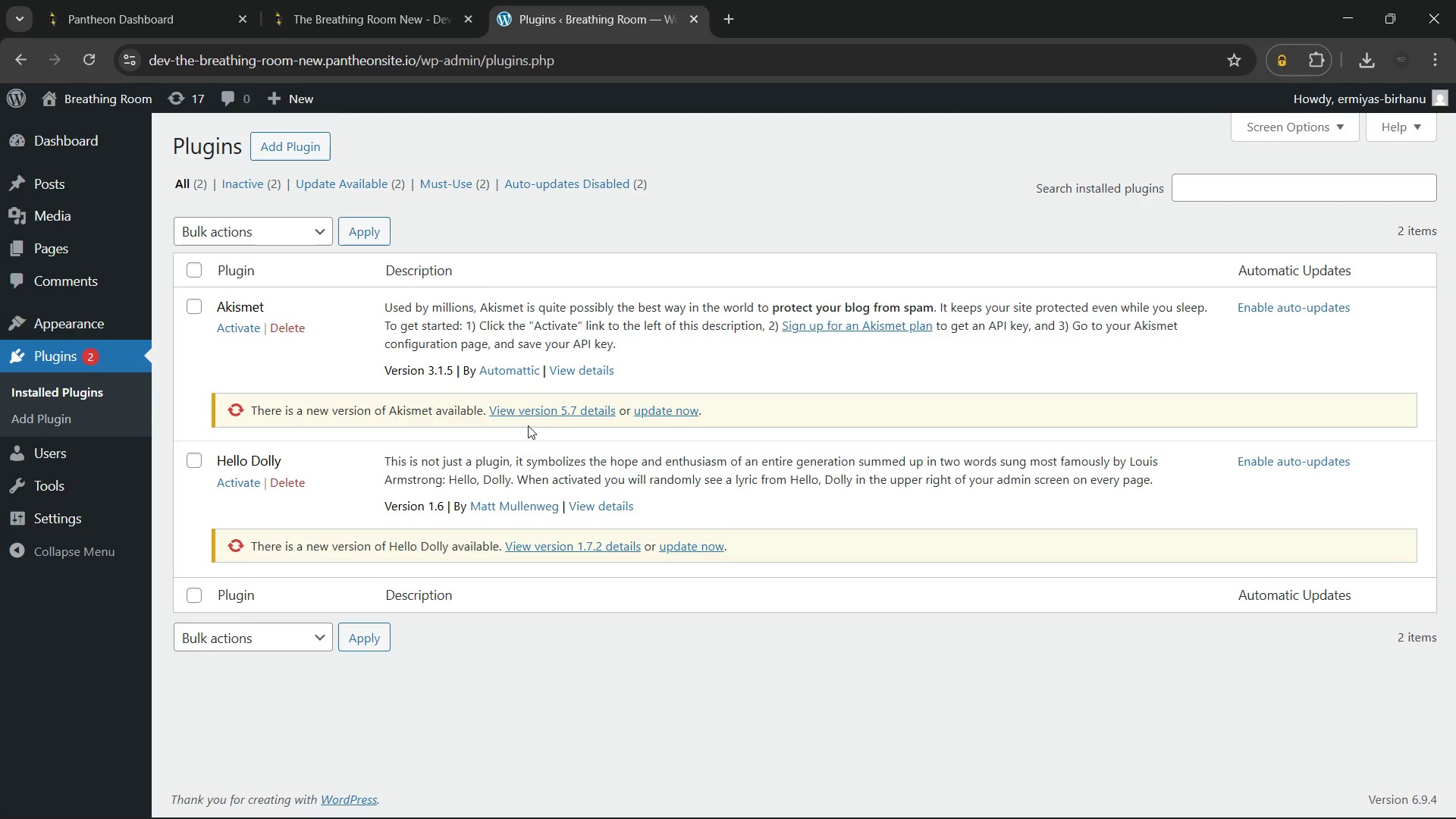 
left_click([290, 140])
 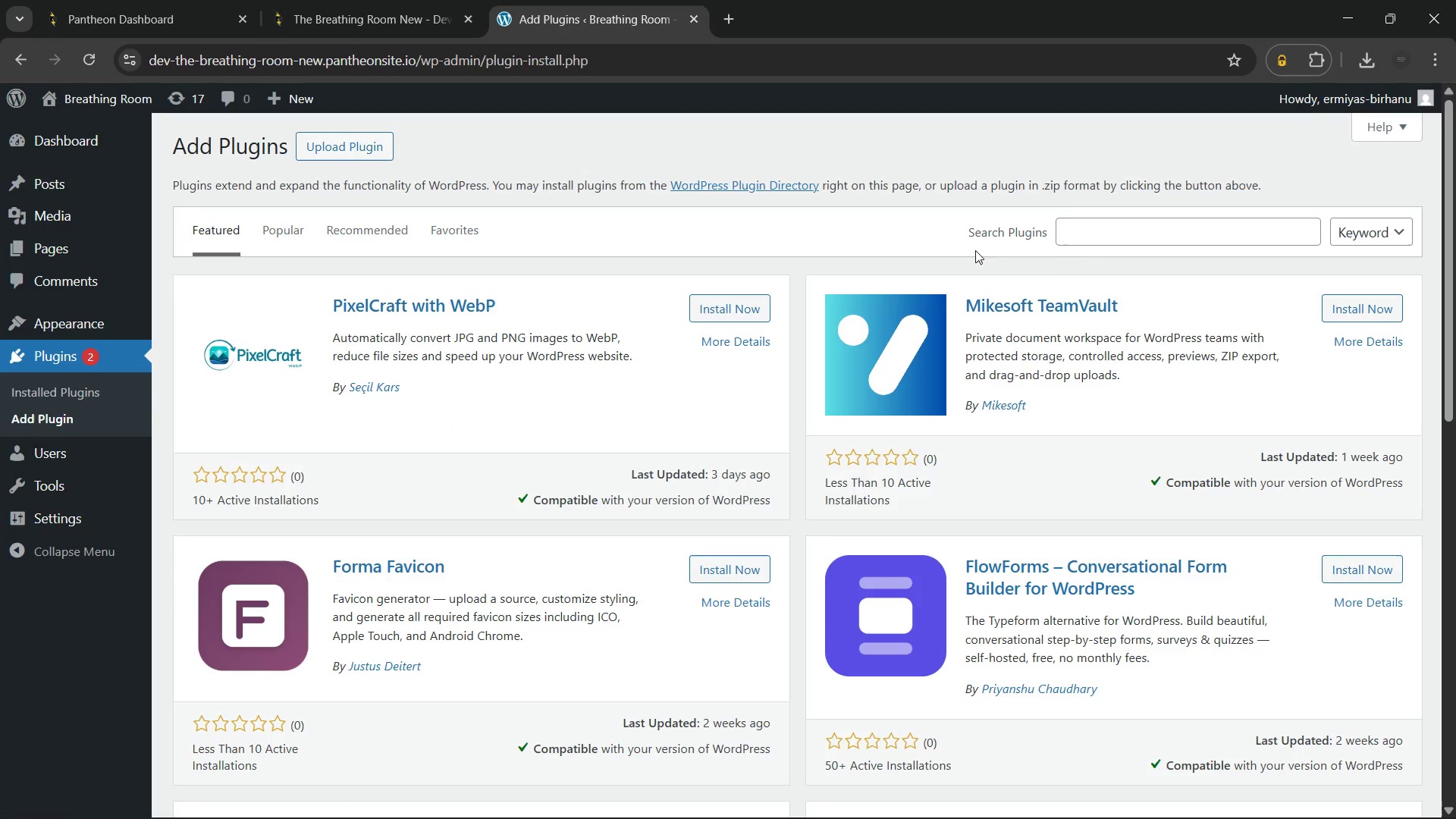 
left_click([1077, 229])
 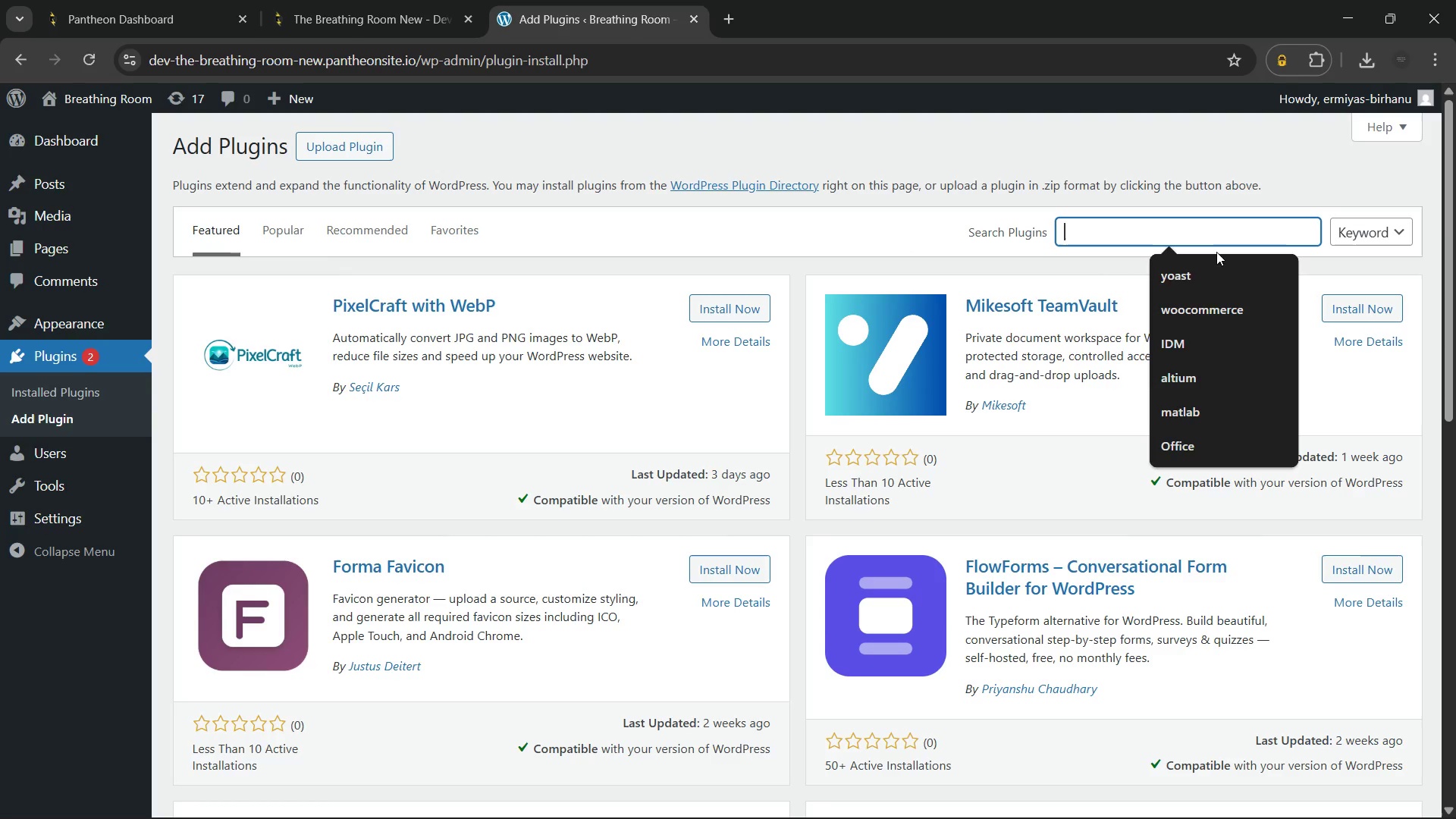 
left_click([1230, 304])
 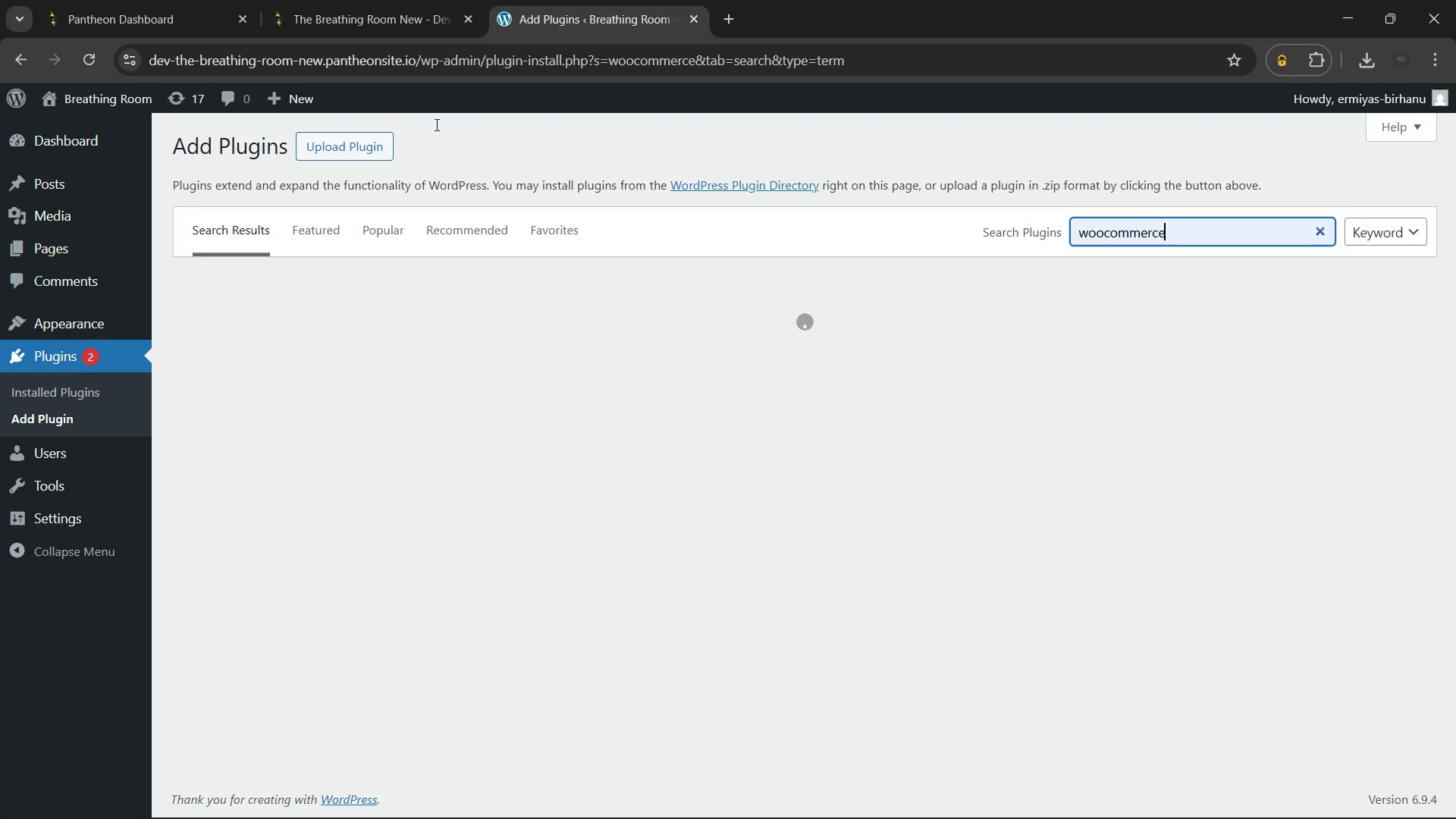 
left_click([242, 20])
 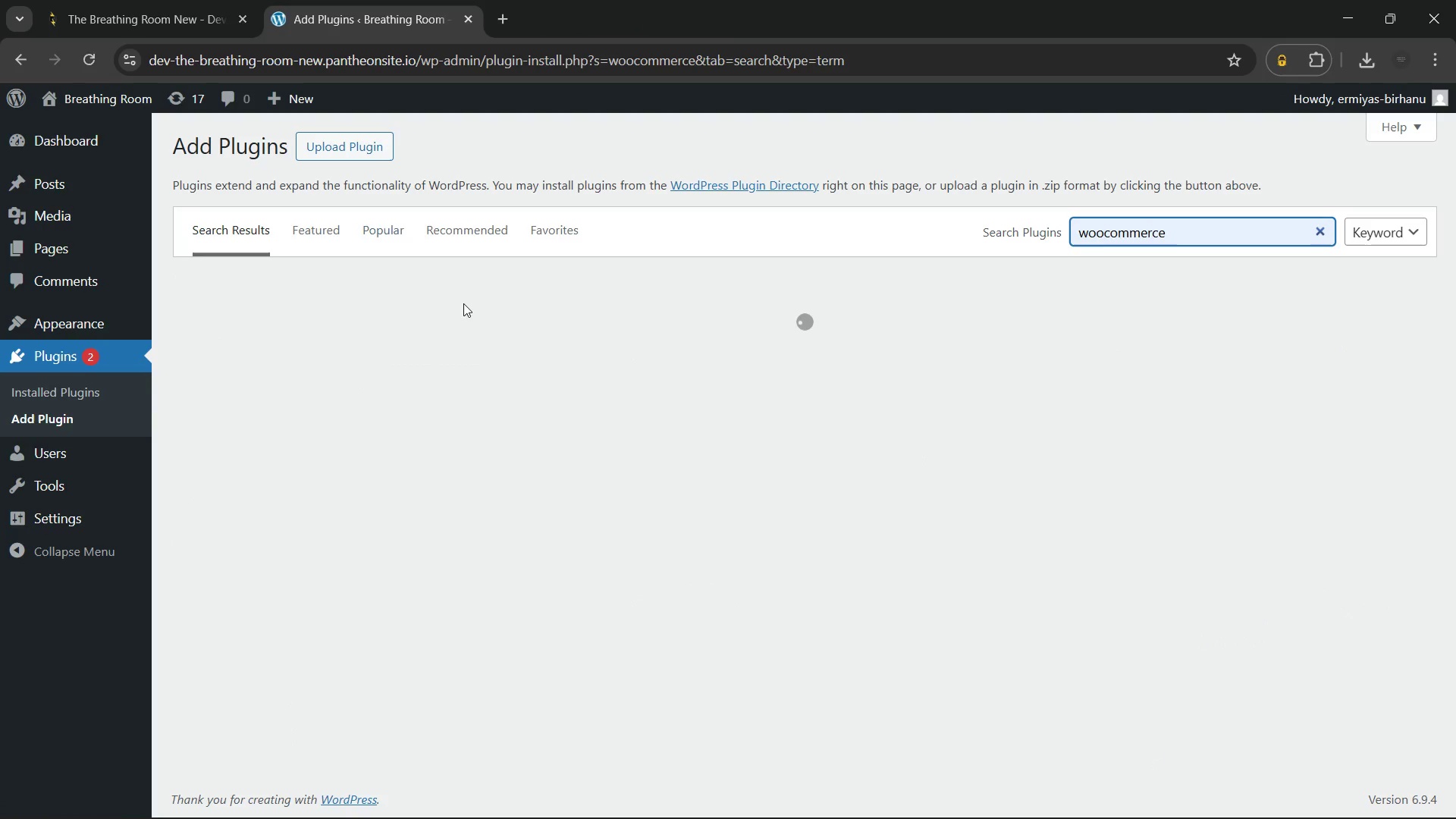 
mouse_move([669, 278])
 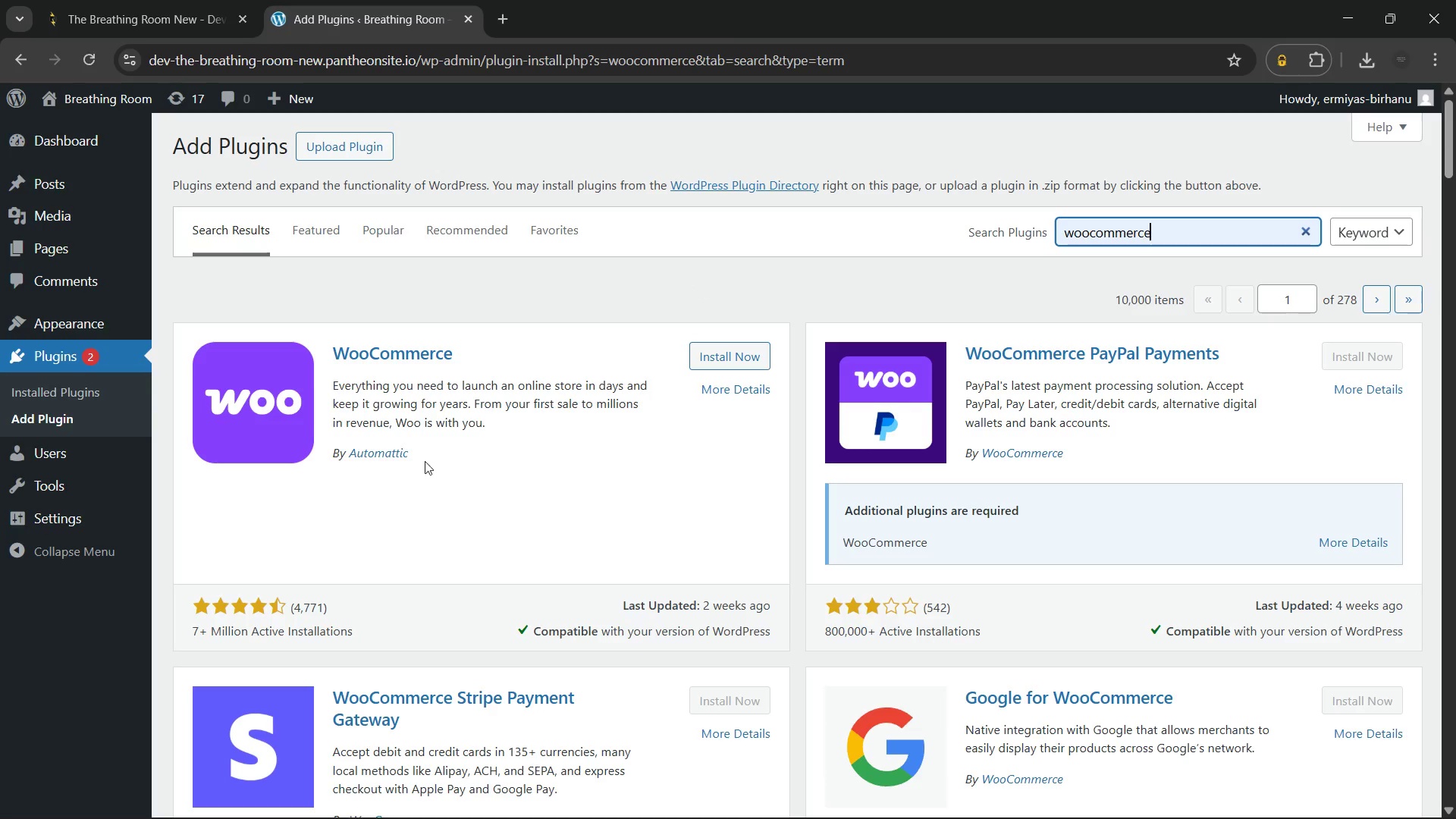 
scroll: coordinate [443, 432], scroll_direction: up, amount: 3.0
 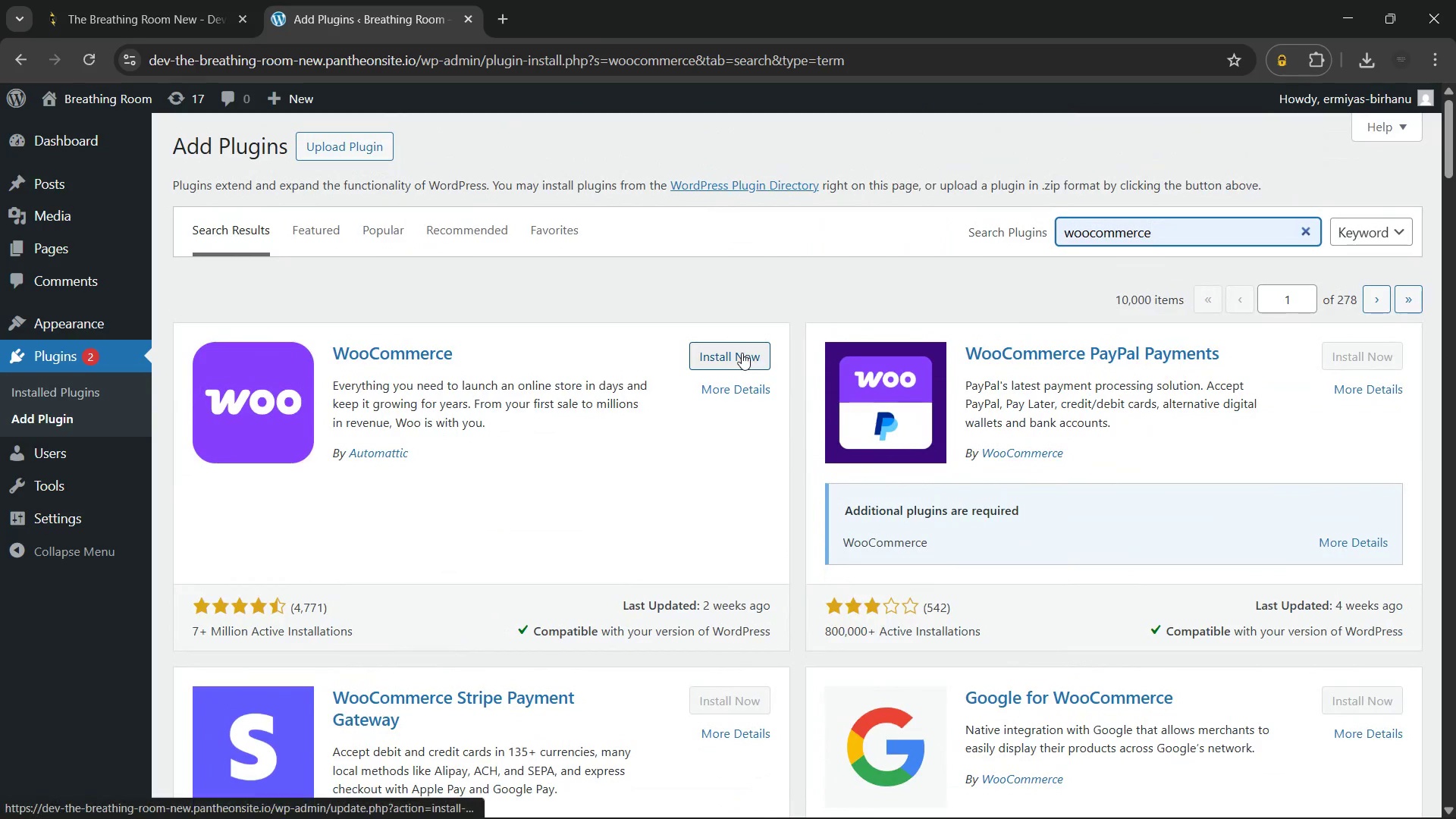 
left_click([736, 353])
 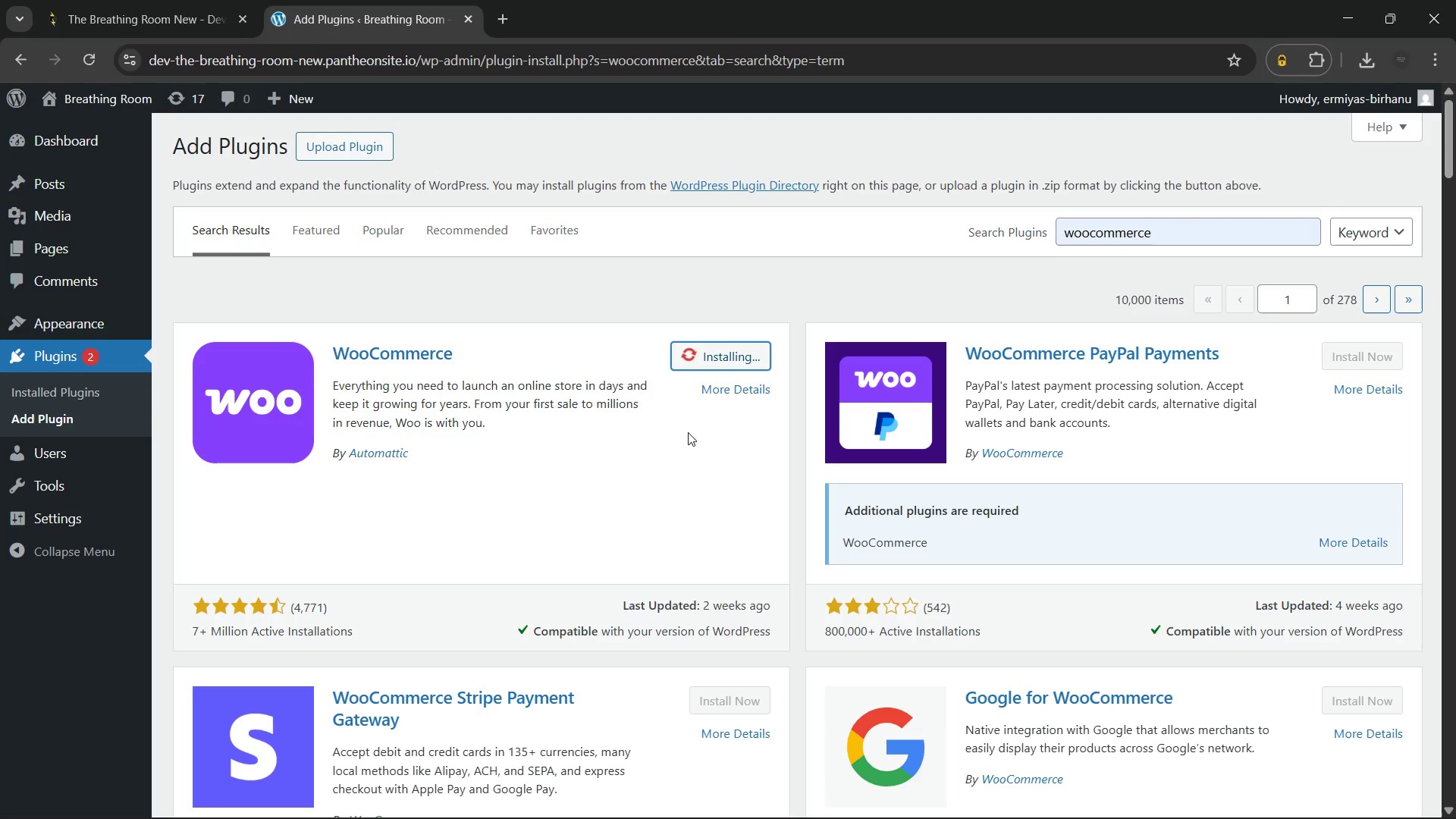 
wait(14.03)
 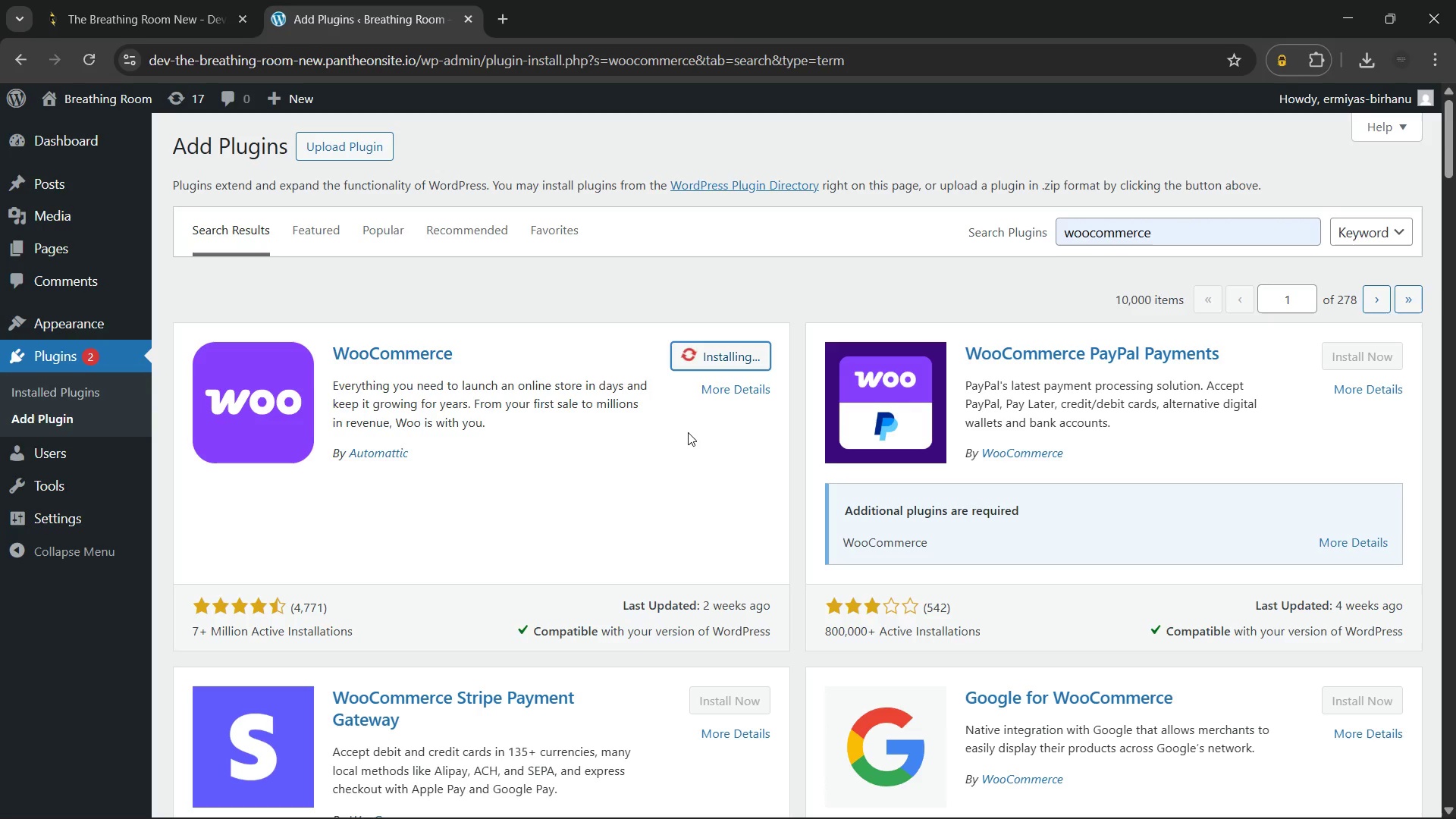 
left_click([743, 351])
 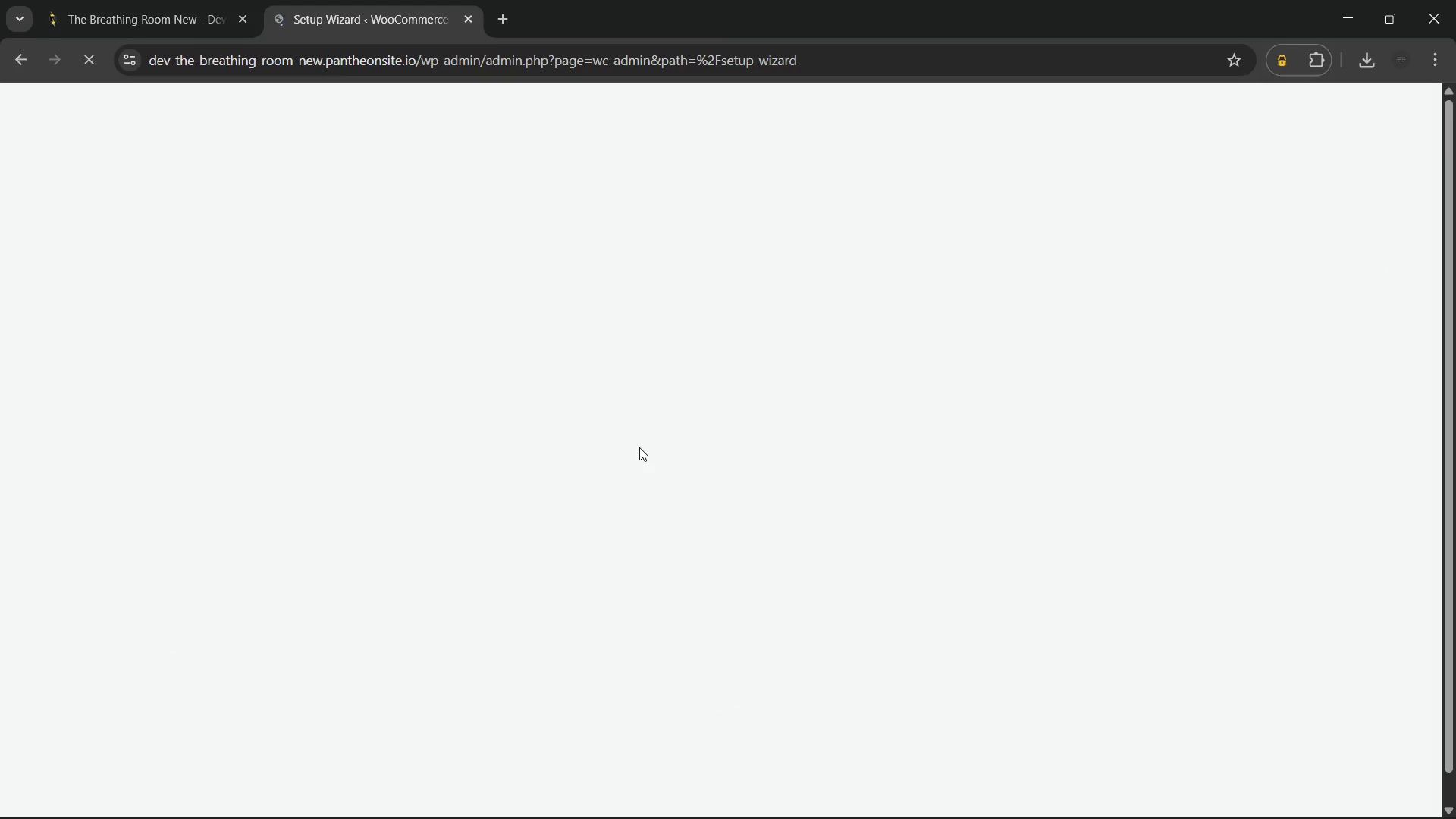 
wait(17.25)
 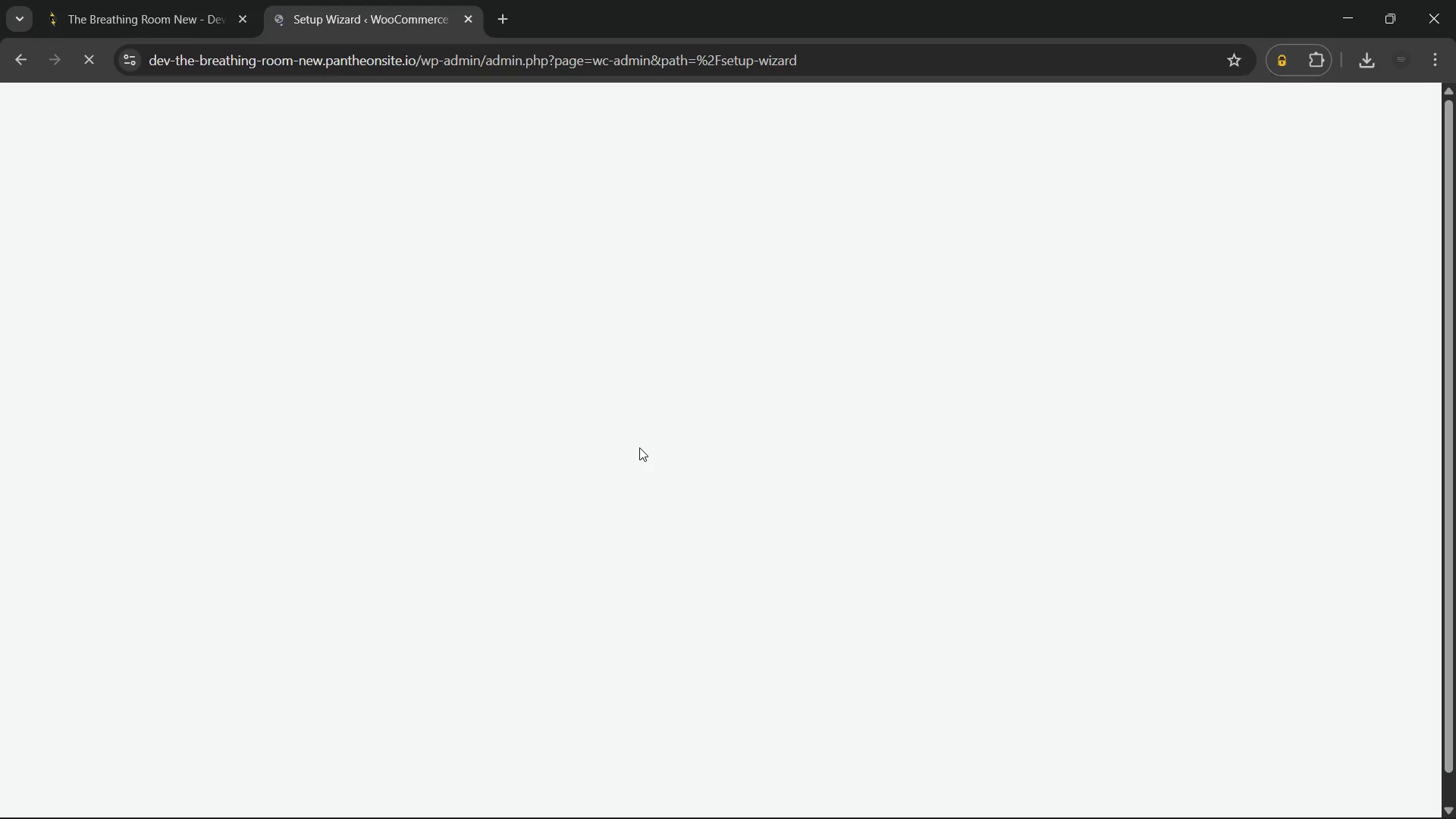 
left_click([699, 714])
 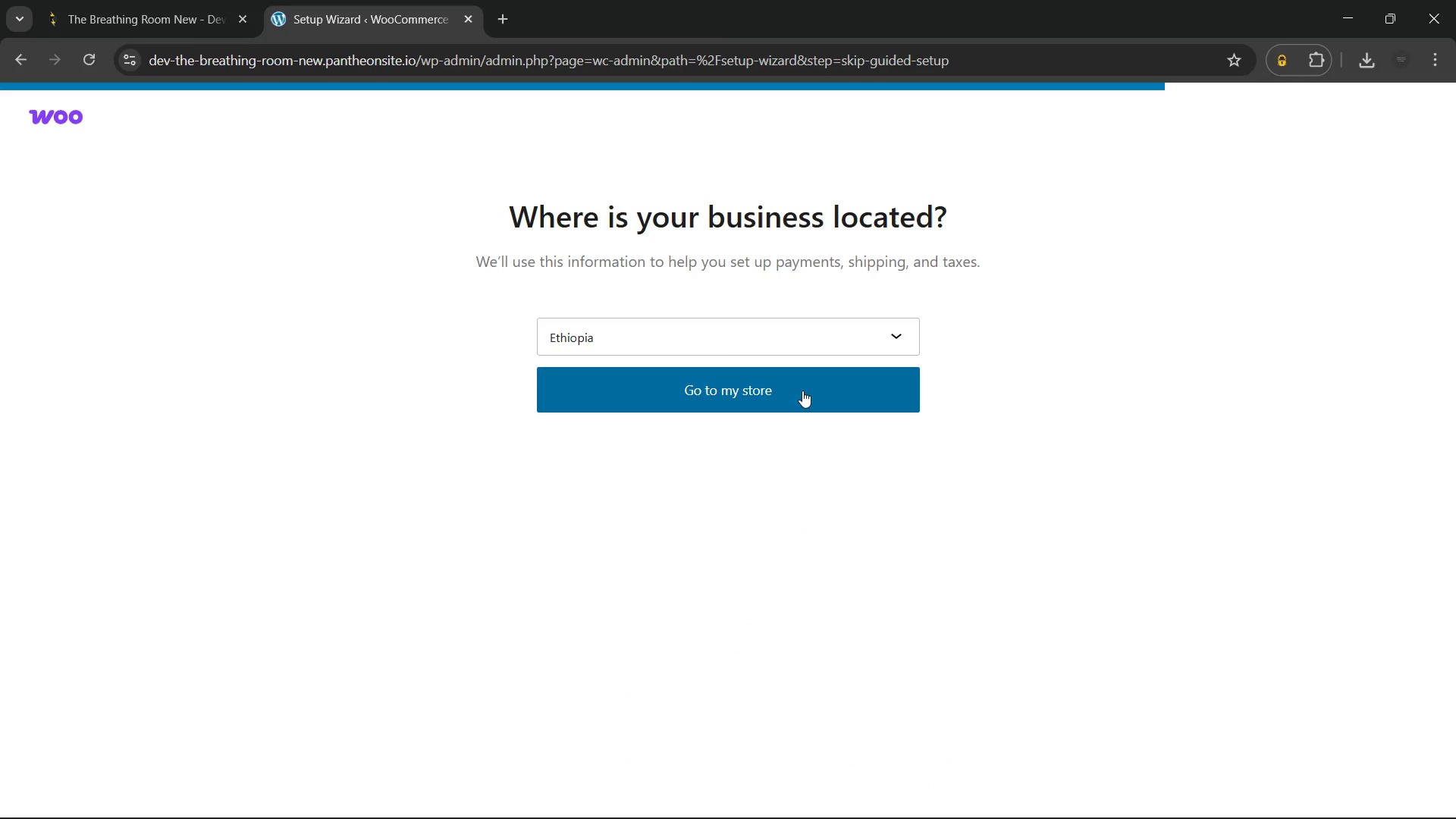 
left_click([802, 384])
 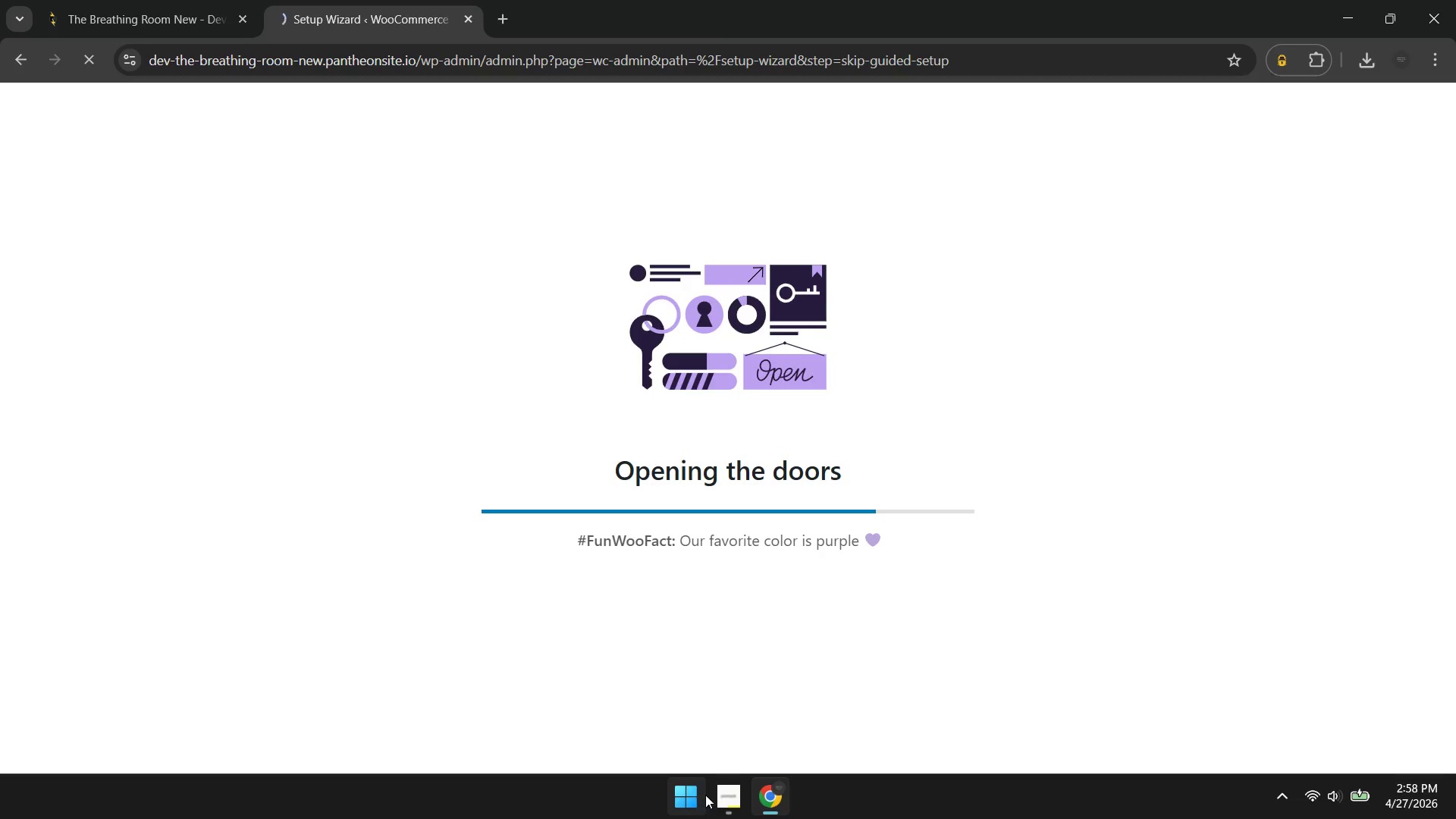 
wait(6.39)
 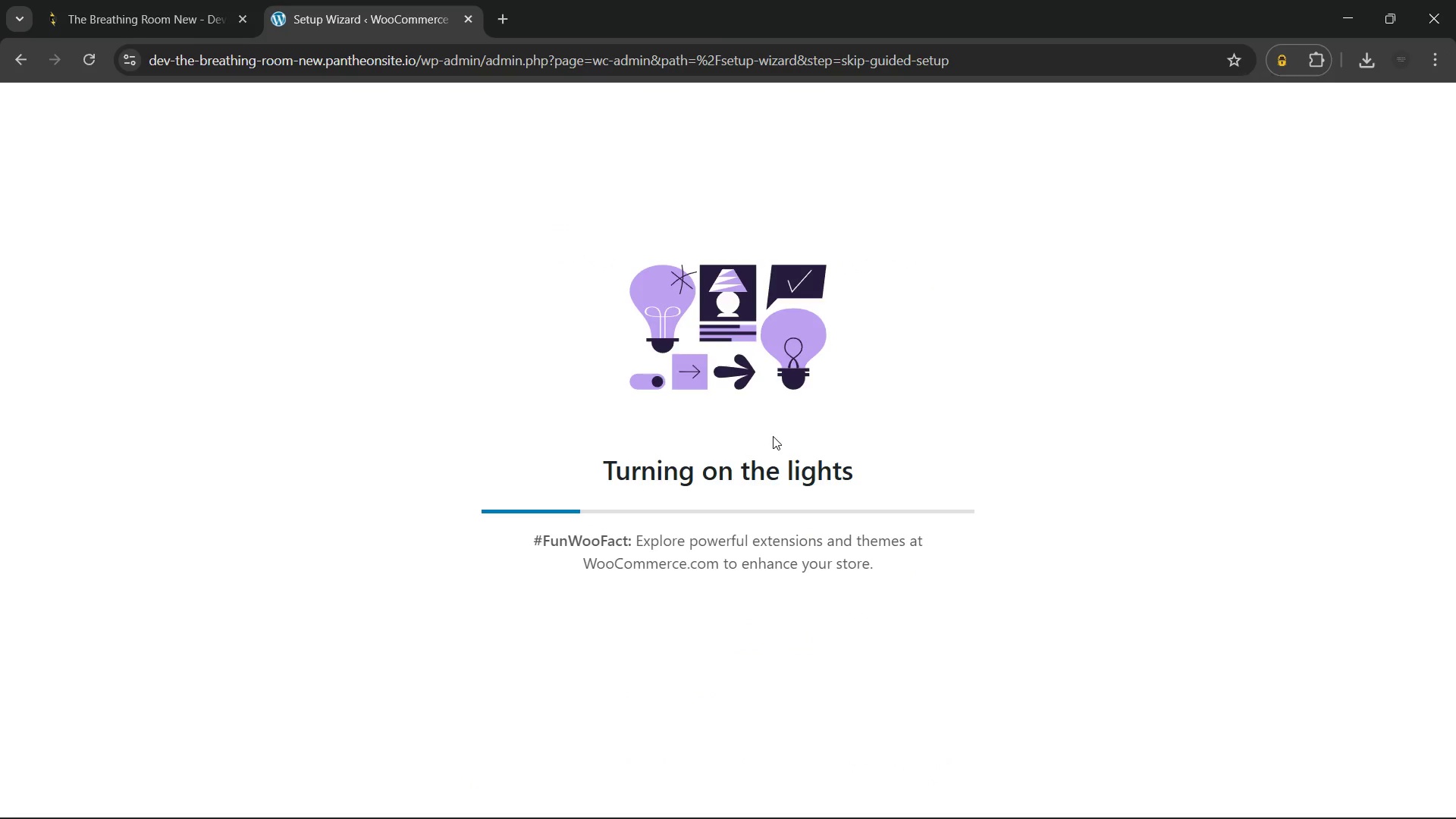 
mouse_move([762, 515])
 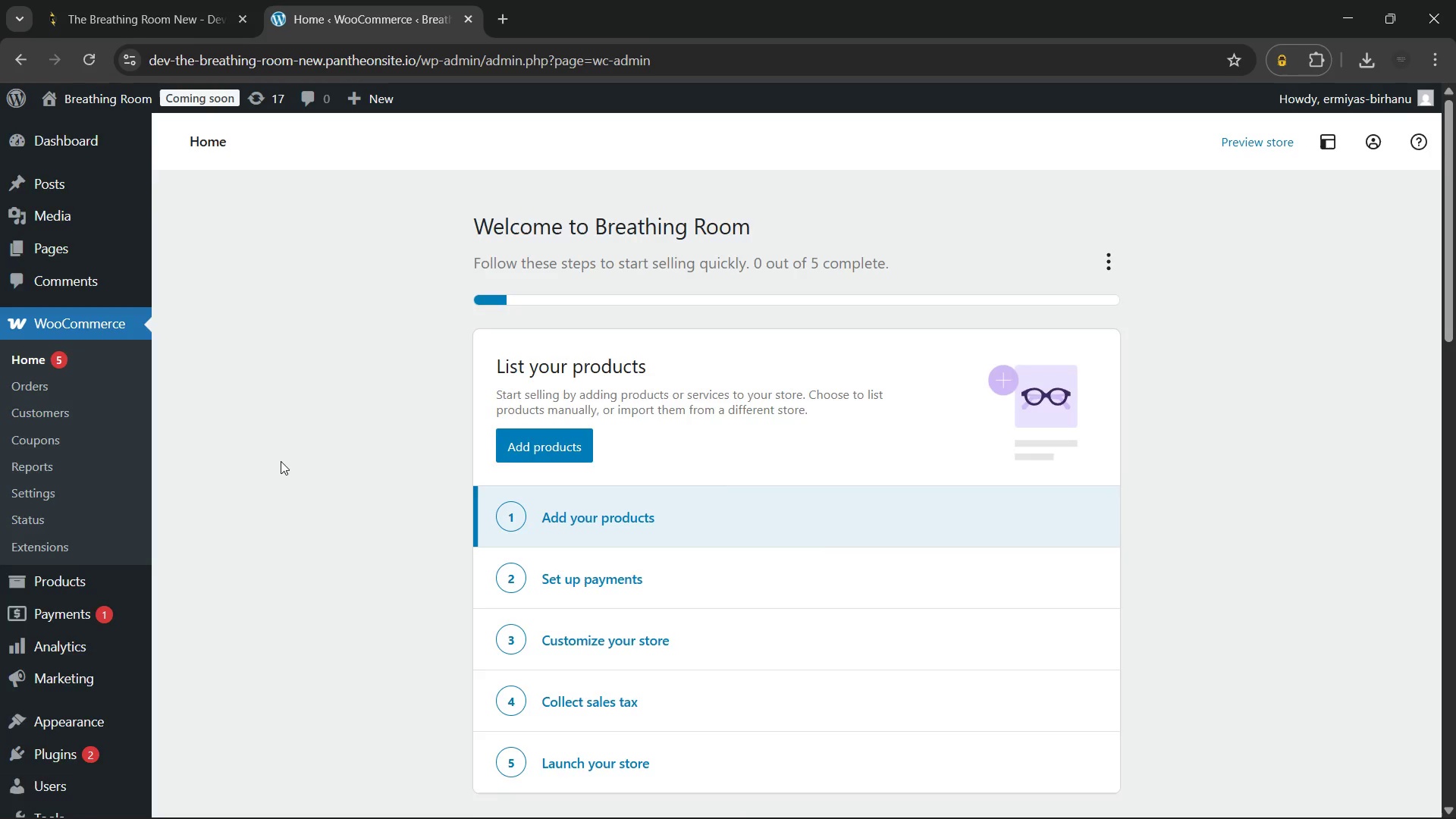 
scroll: coordinate [400, 456], scroll_direction: up, amount: 8.0
 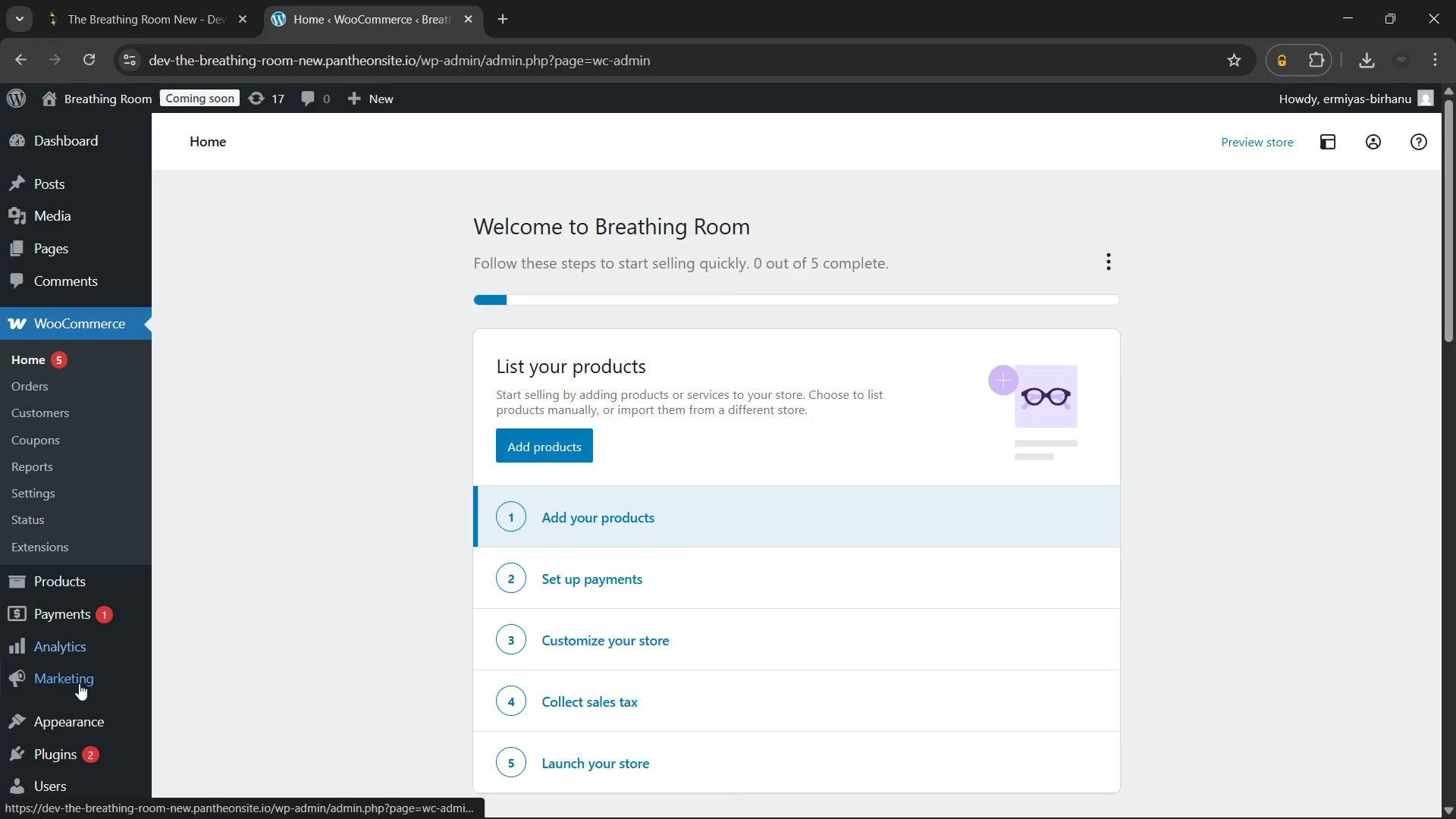 
left_click([60, 747])
 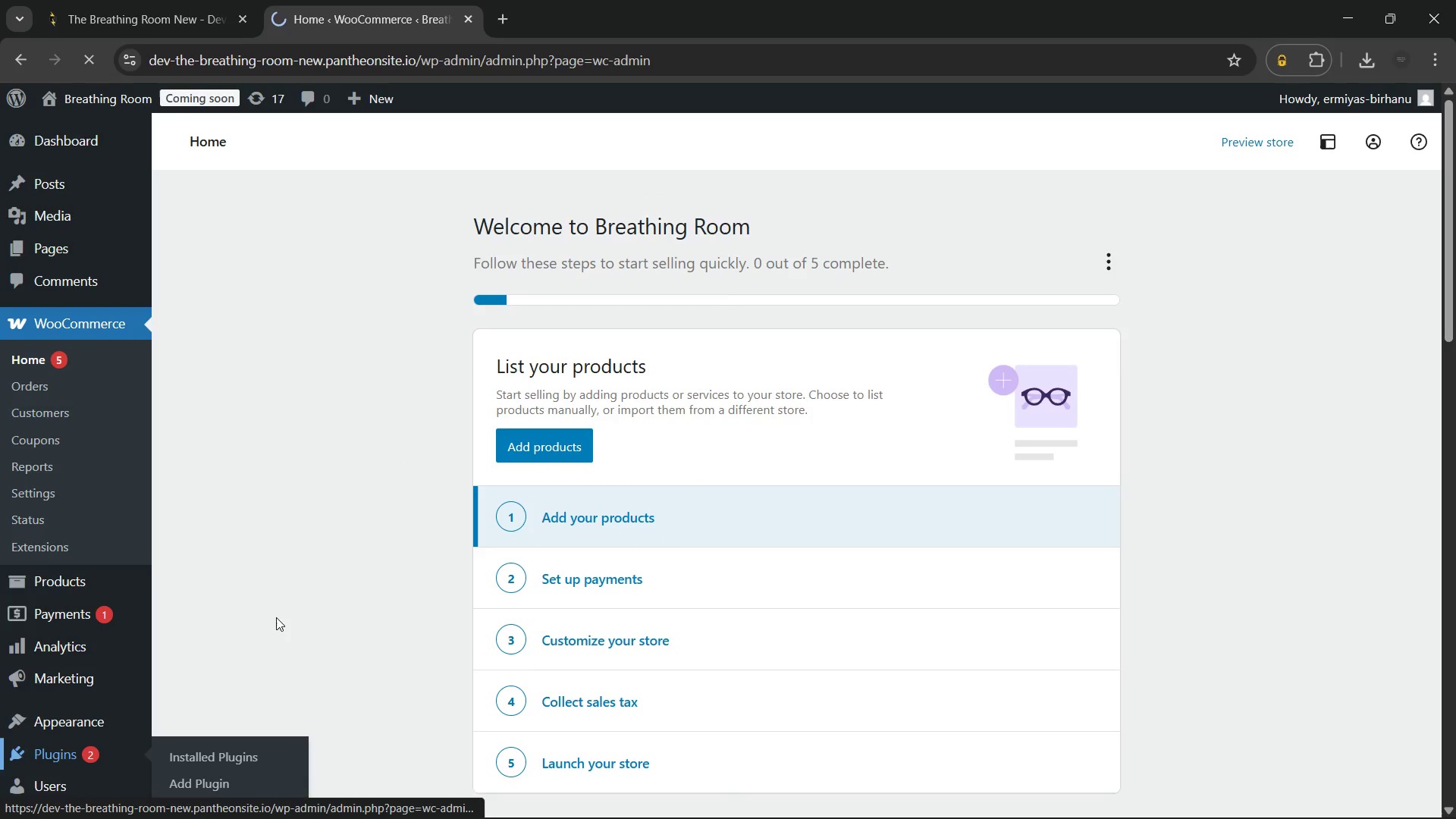 
mouse_move([259, 560])
 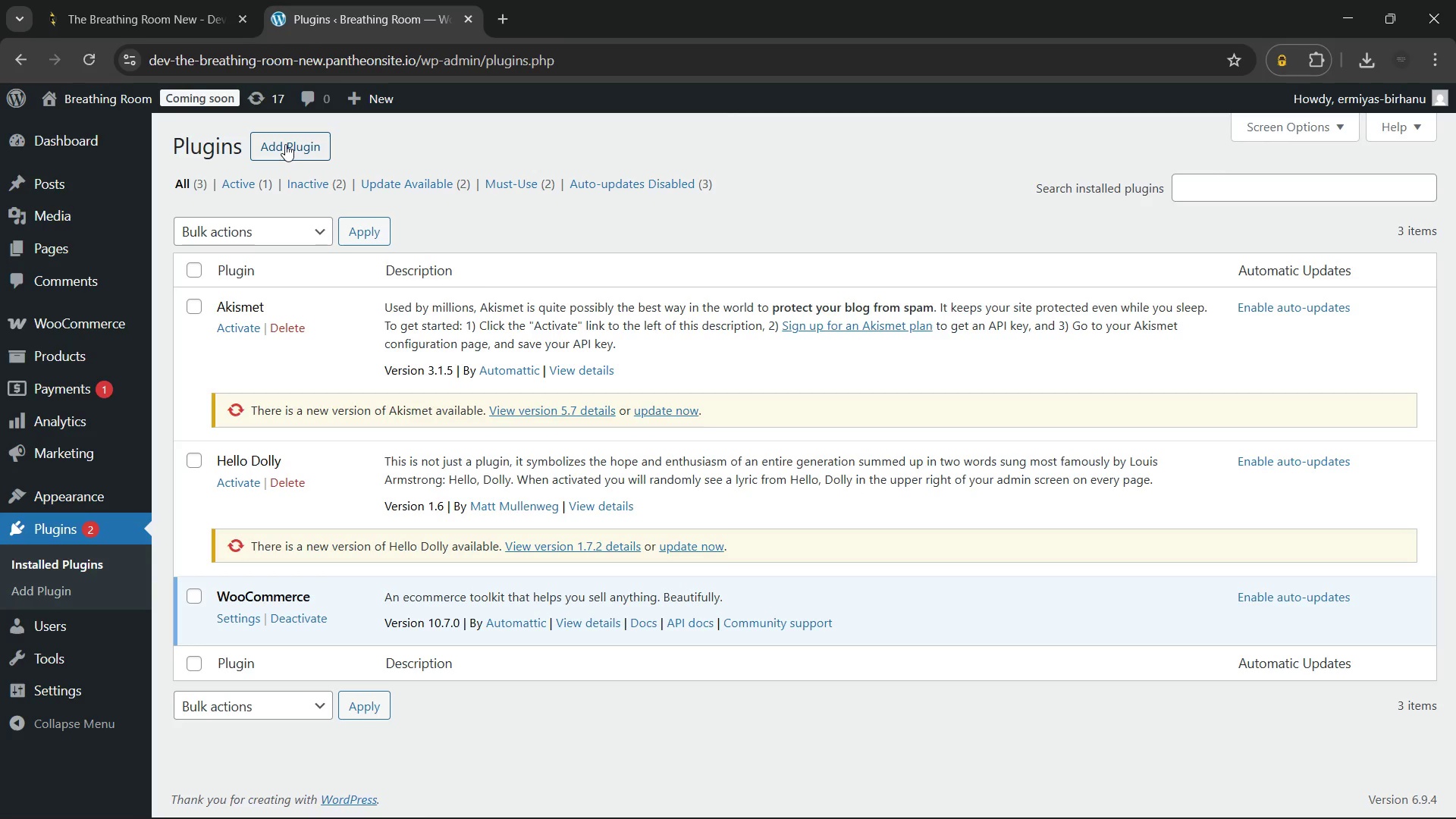 
left_click([285, 144])
 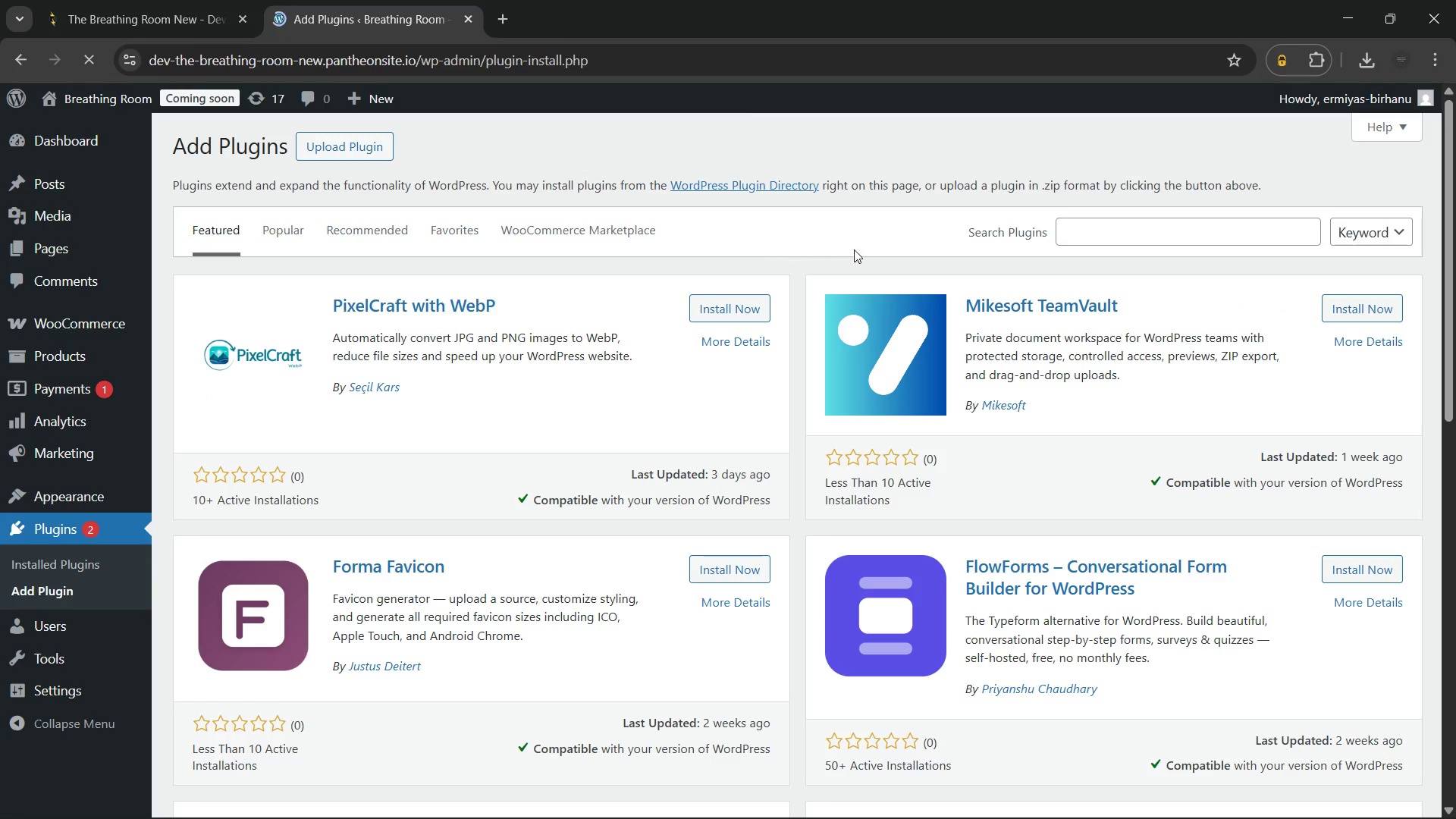 
left_click([1078, 226])
 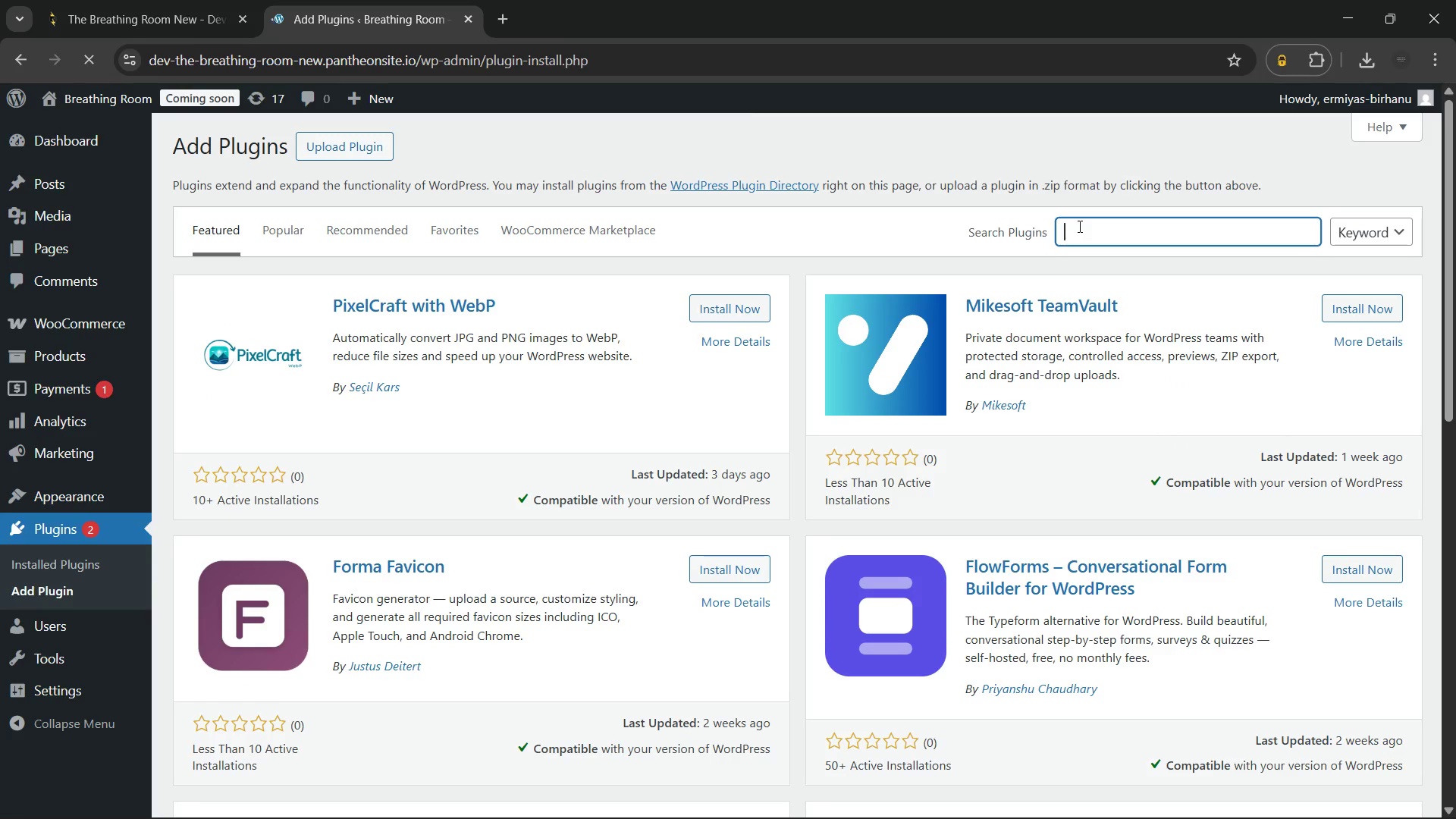 
left_click([1091, 226])
 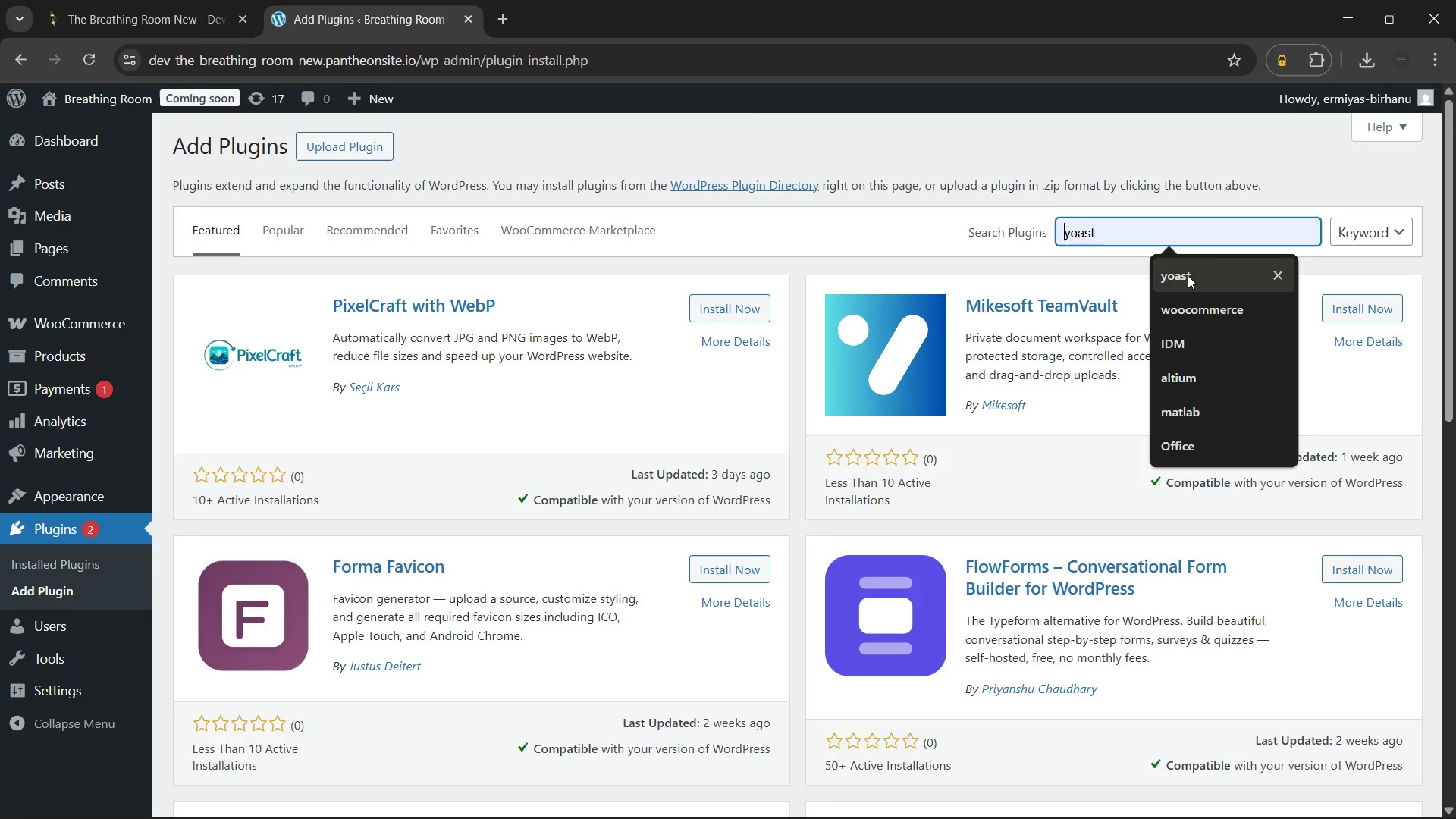 
left_click([1189, 275])
 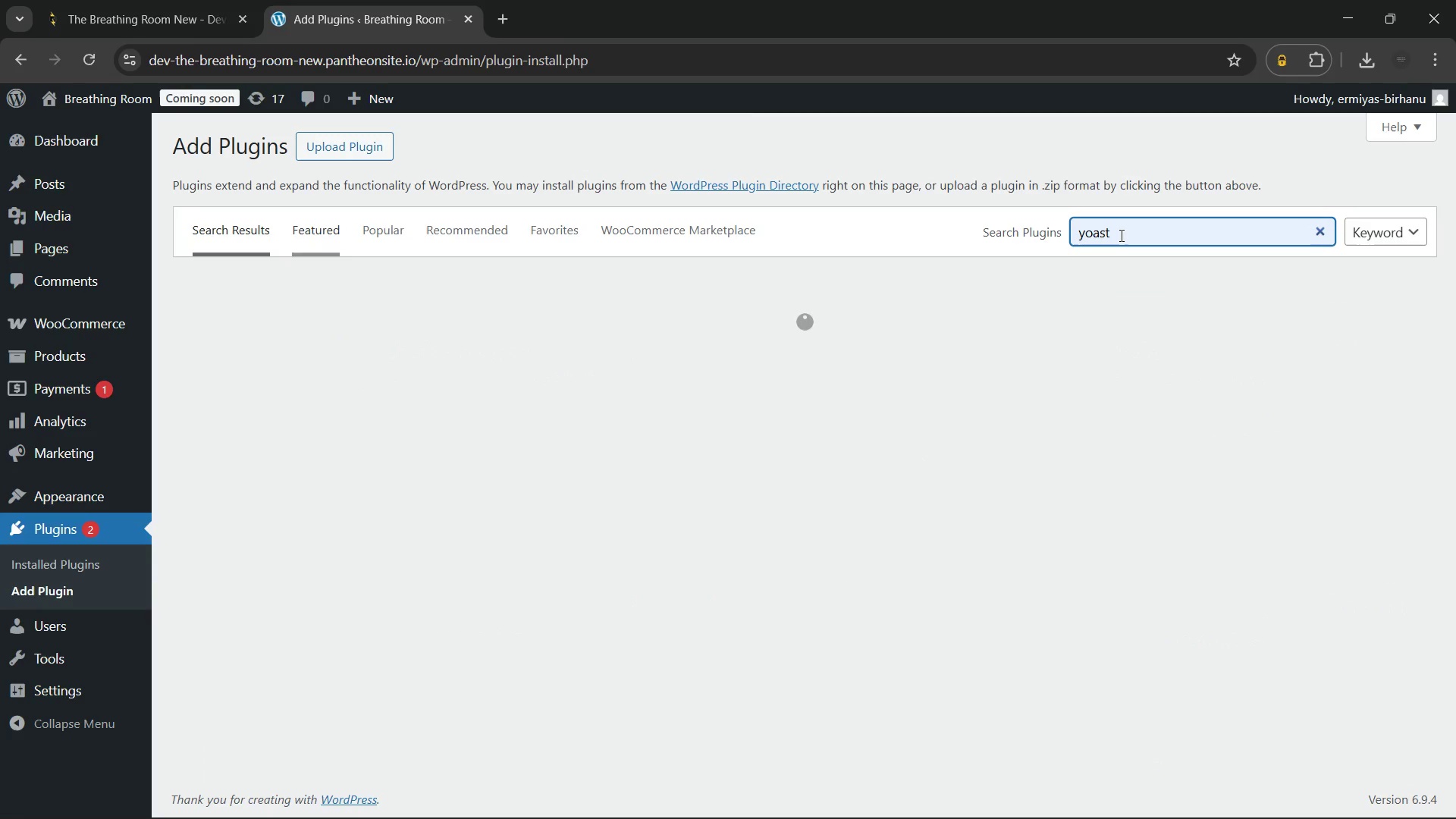 
left_click([1120, 235])
 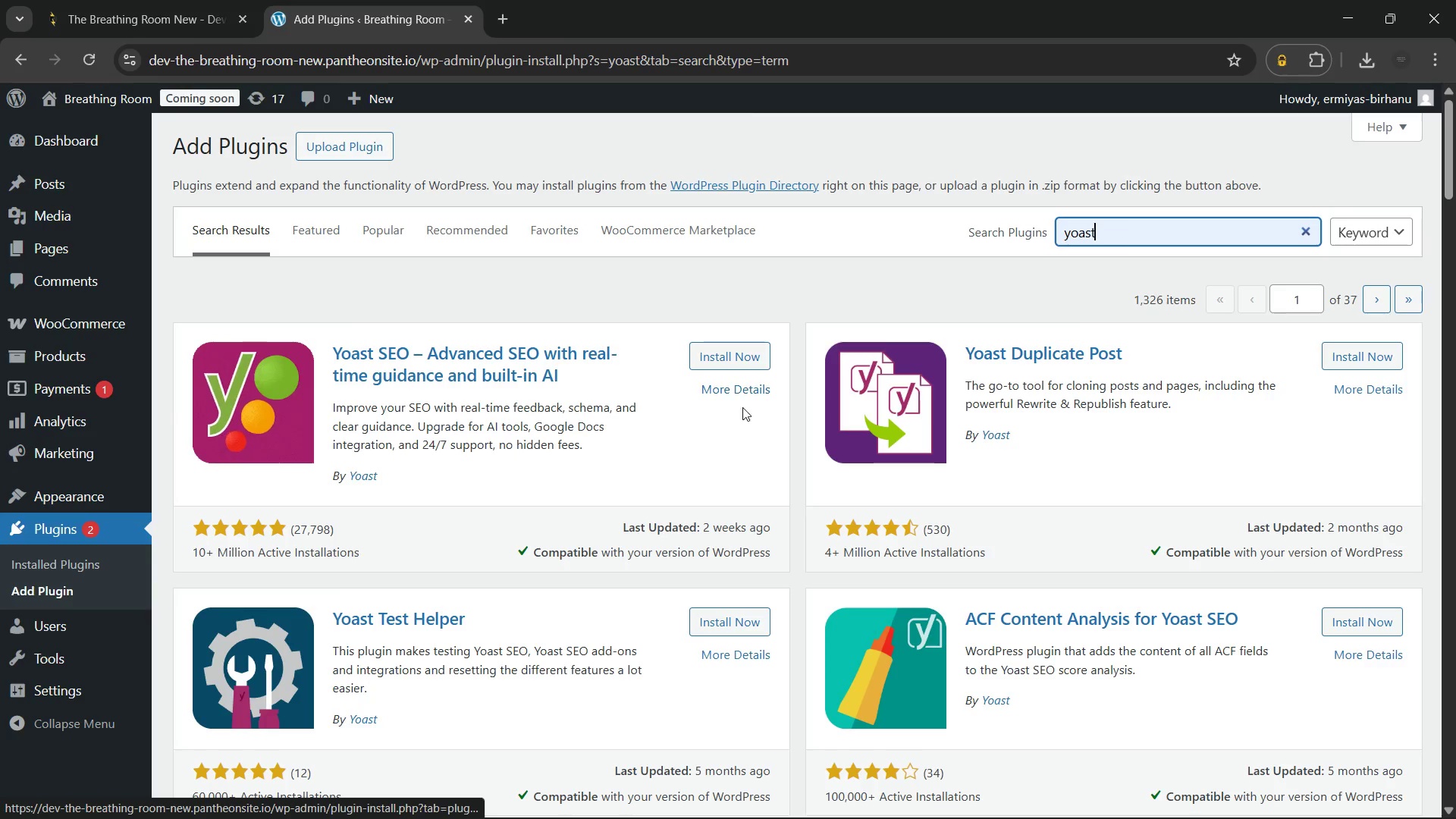 
scroll: coordinate [689, 463], scroll_direction: down, amount: 1.0
 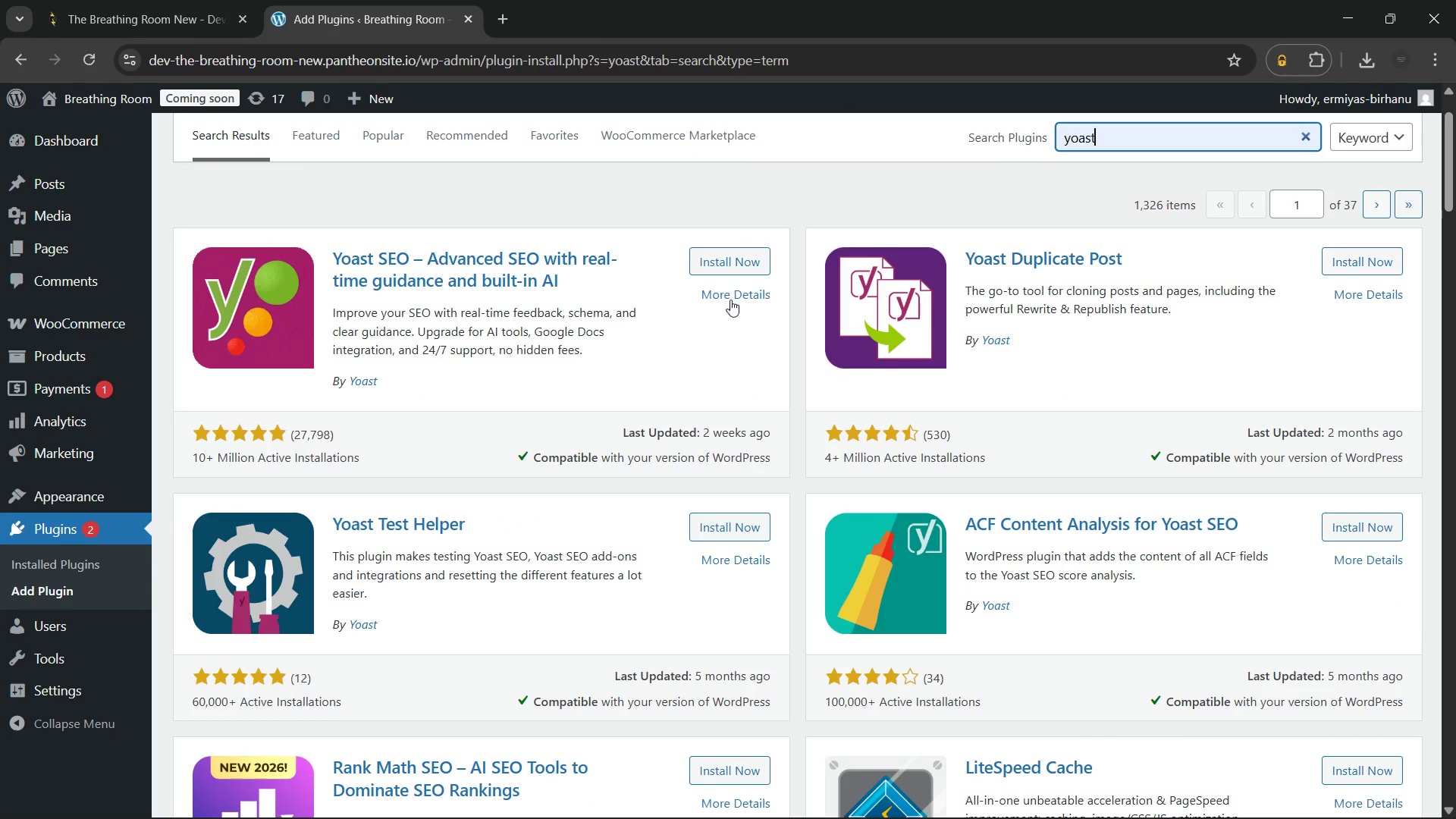 
left_click([731, 292])
 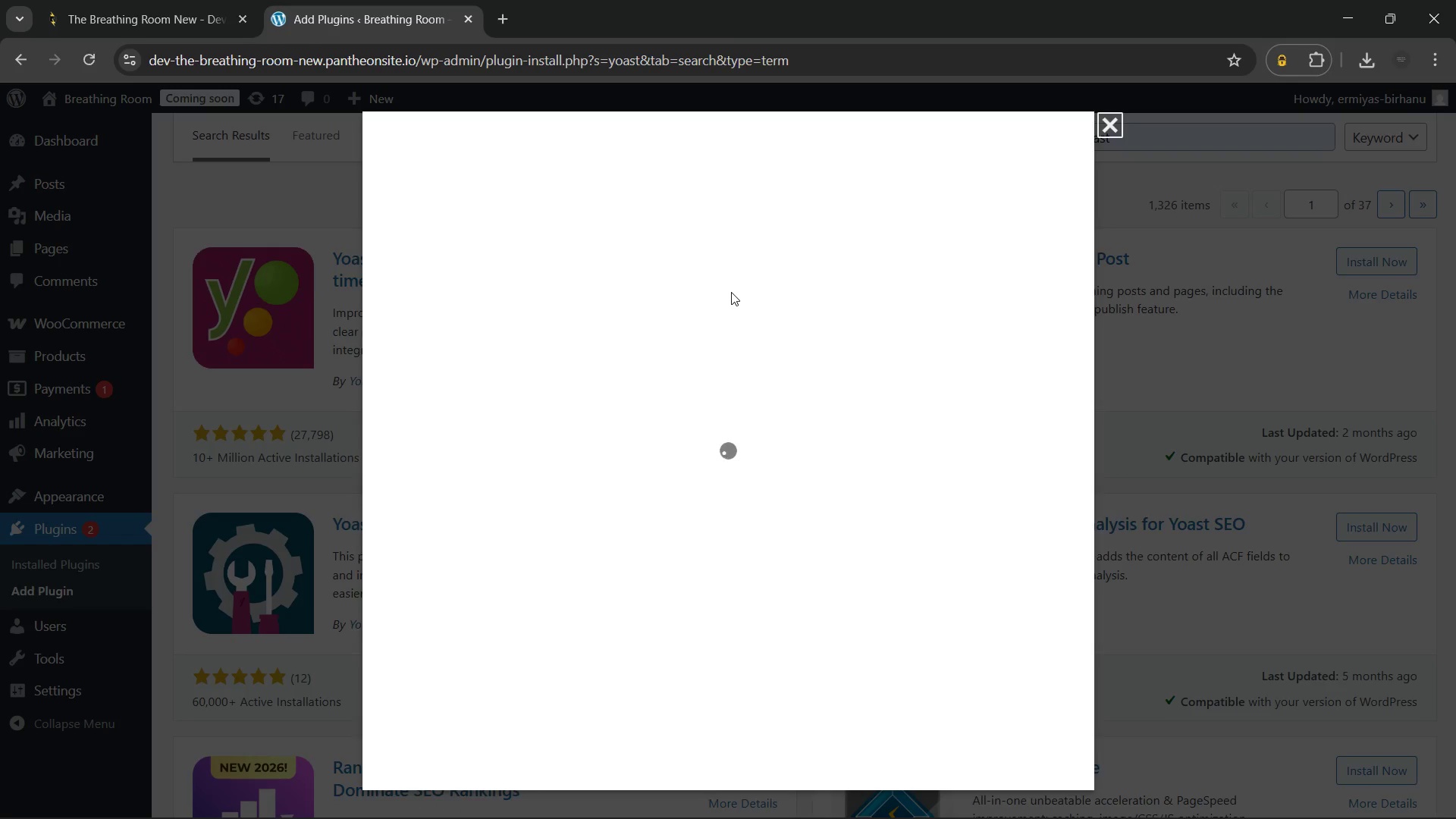 
mouse_move([791, 487])
 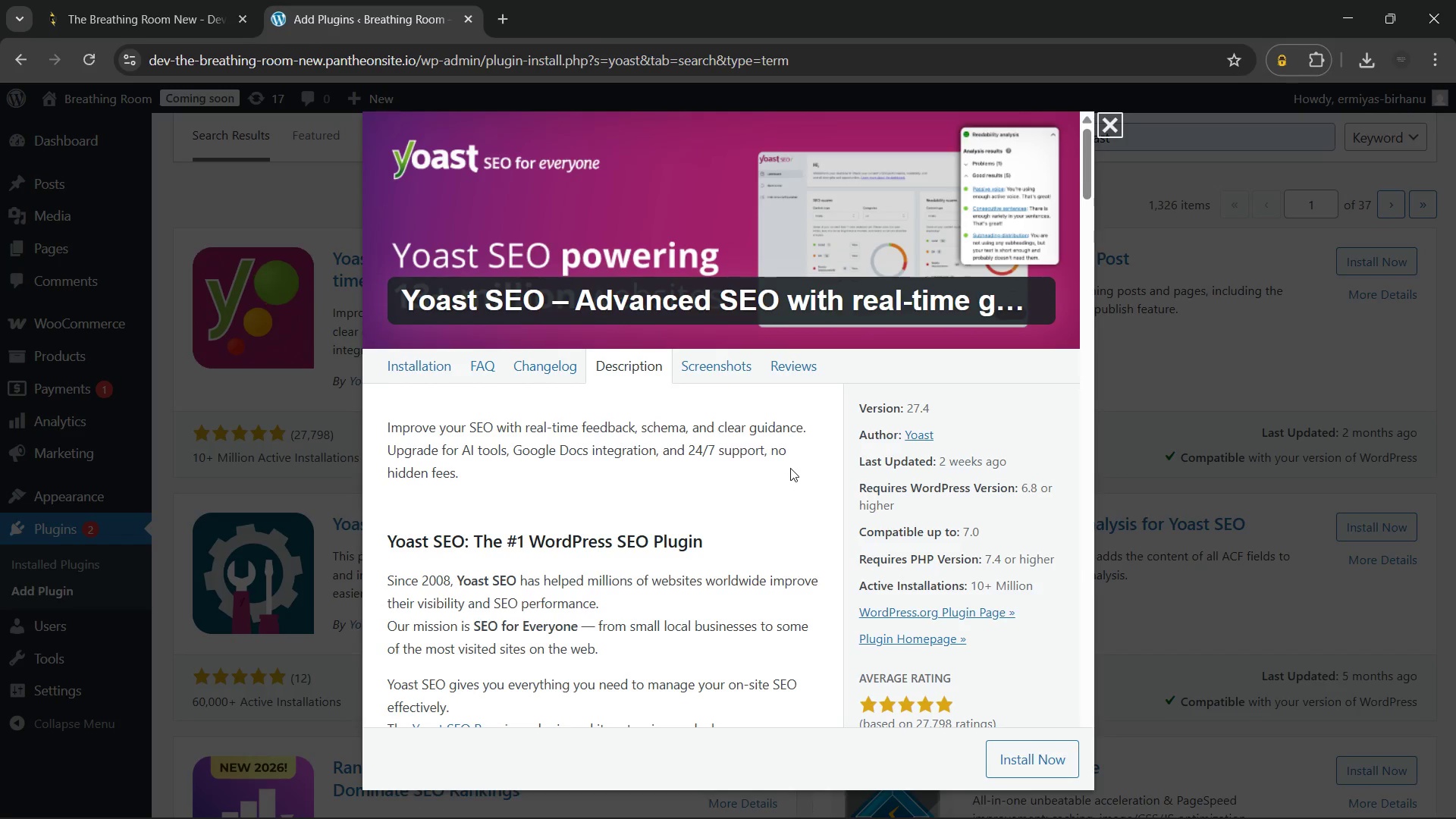 
scroll: coordinate [787, 464], scroll_direction: up, amount: 9.0
 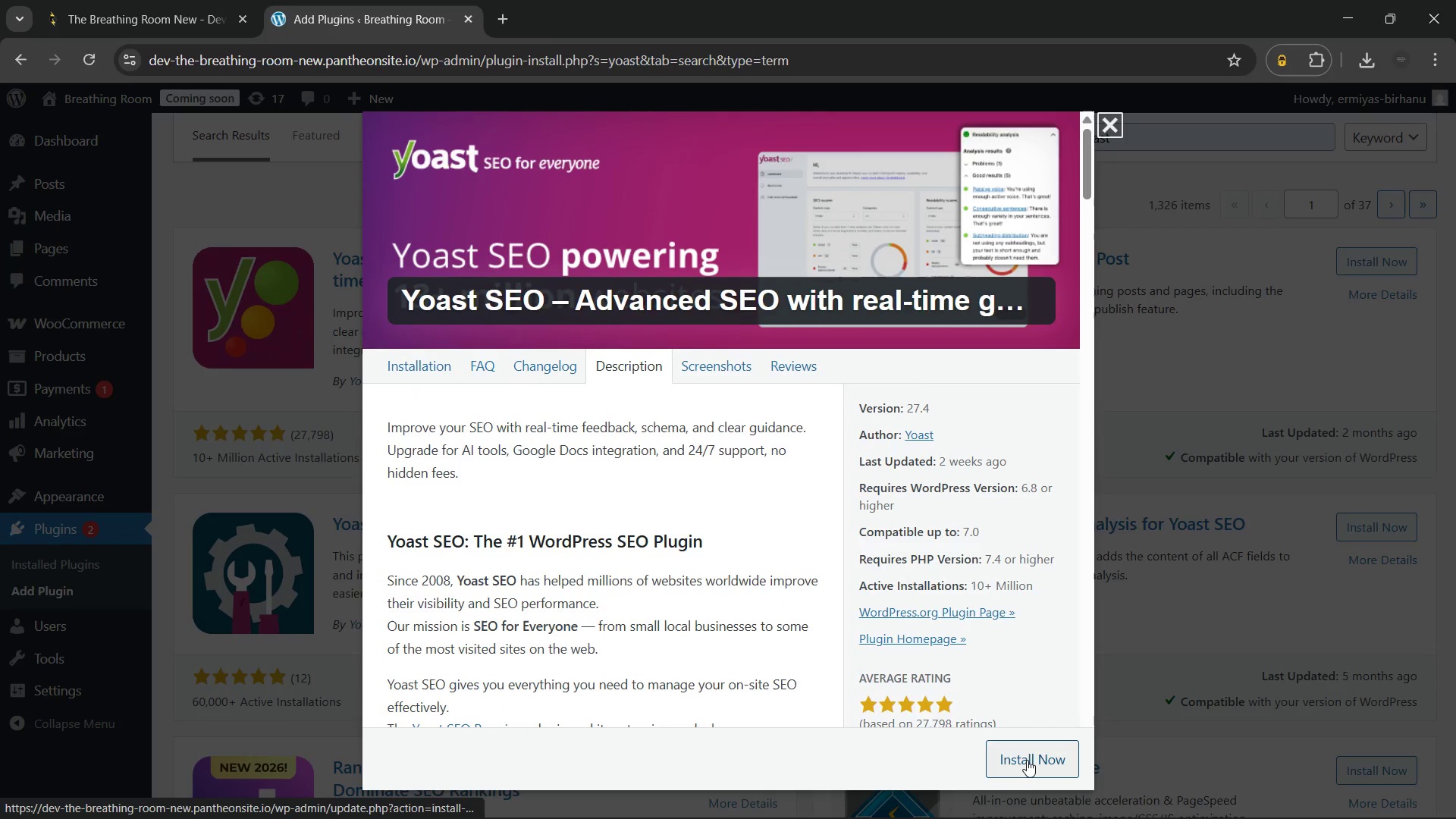 
left_click([1027, 760])
 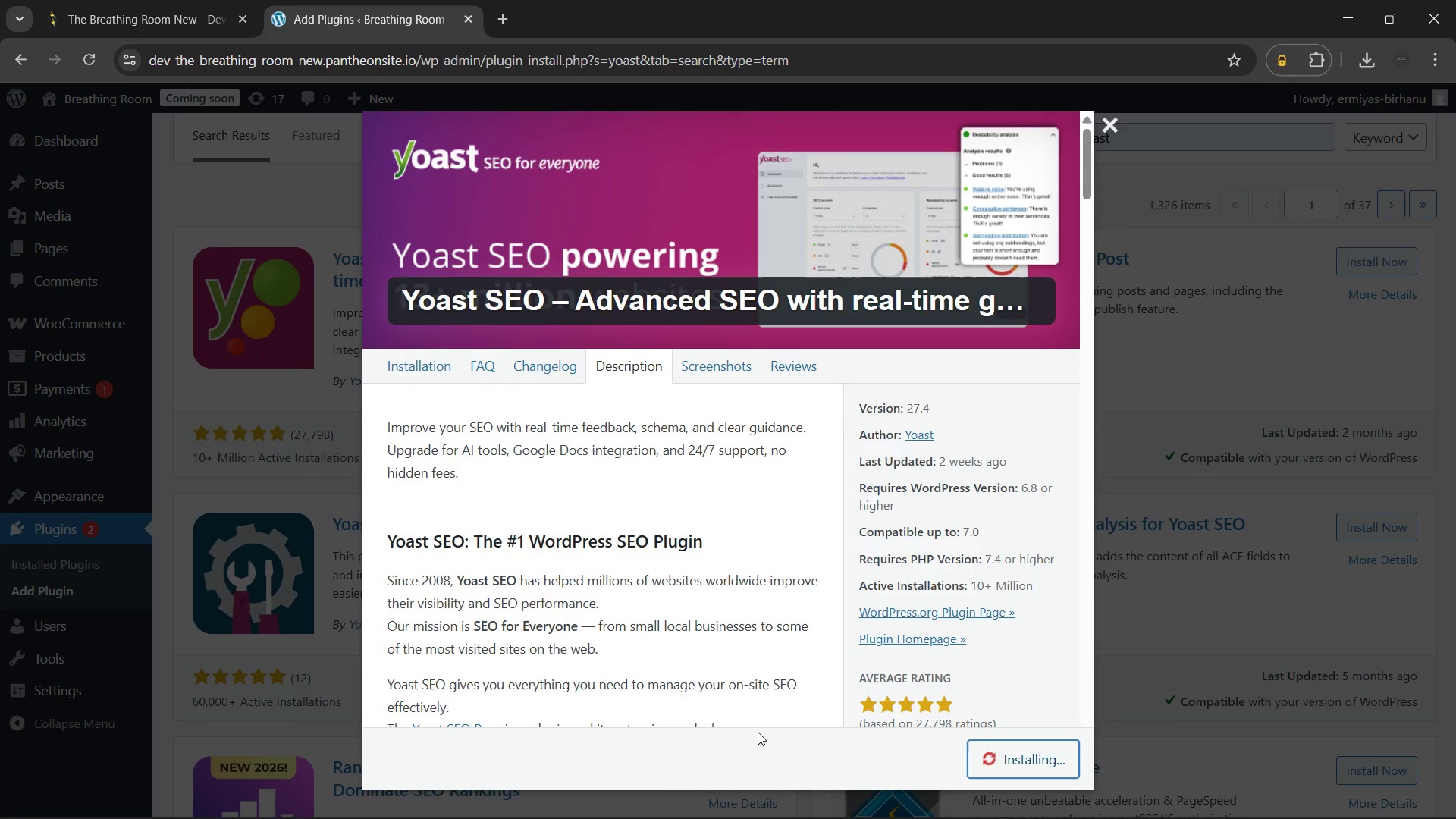 
wait(8.94)
 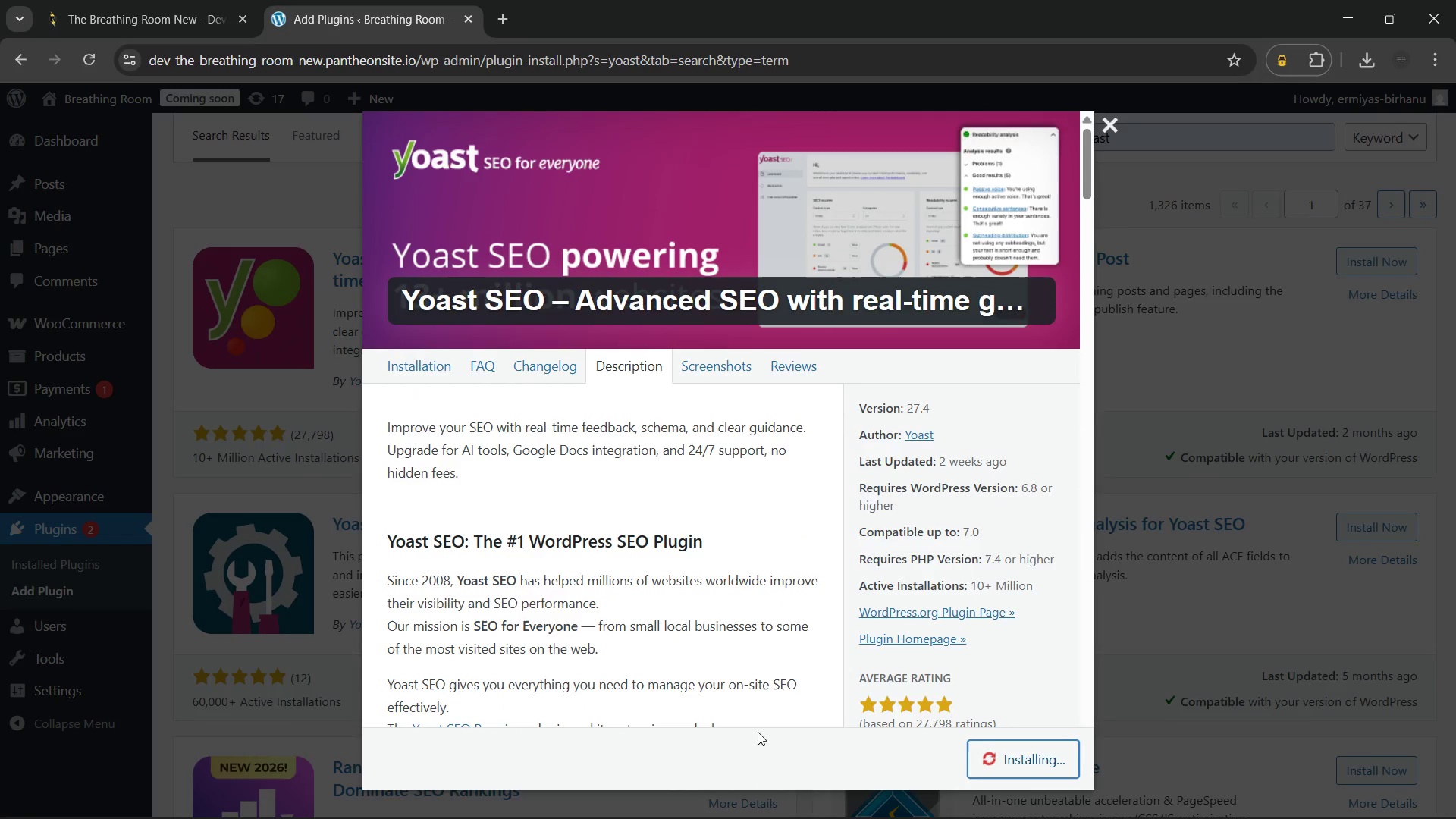 
left_click([1034, 752])
 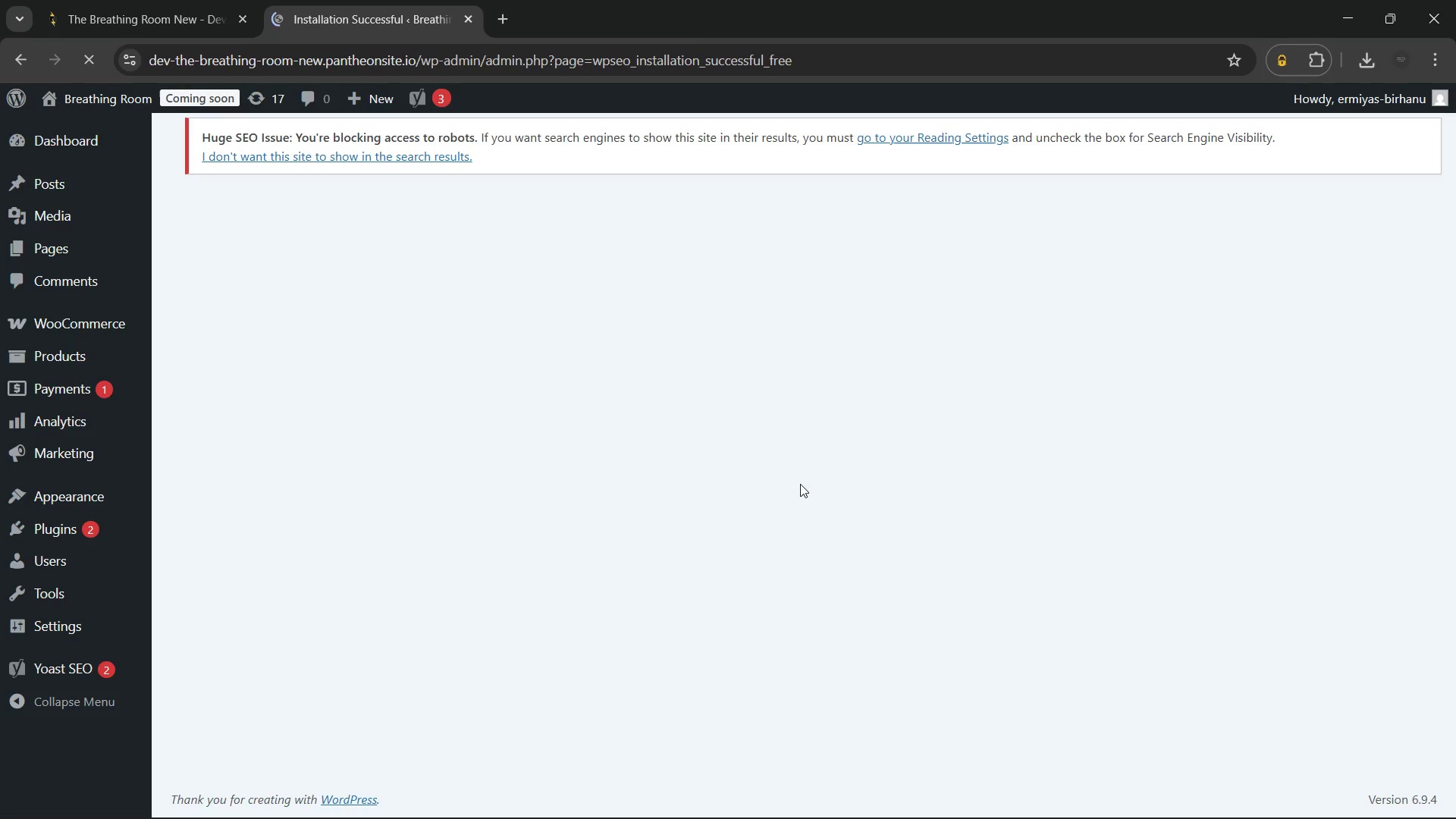 
wait(13.97)
 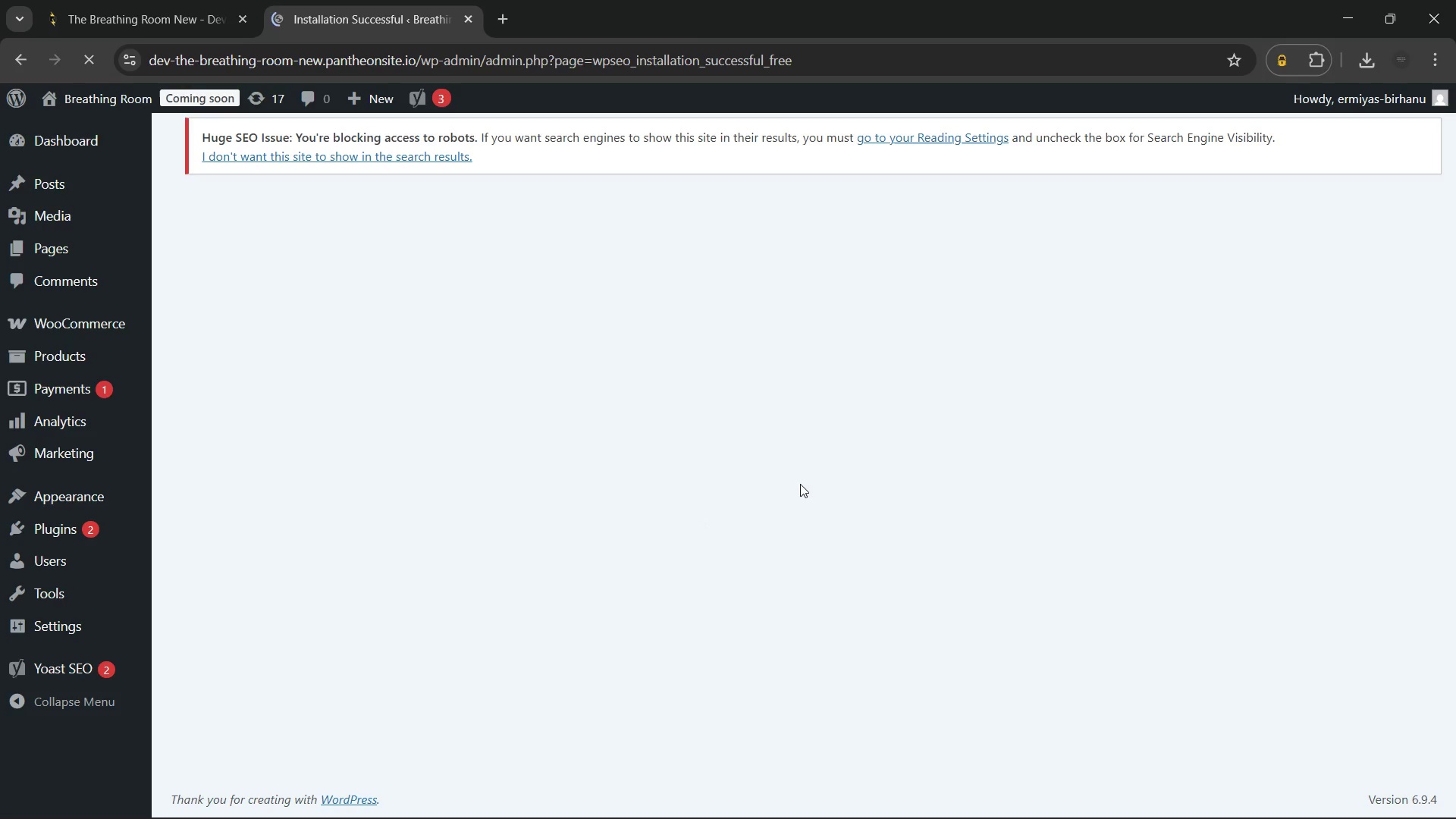 
scroll: coordinate [516, 322], scroll_direction: down, amount: 5.0
 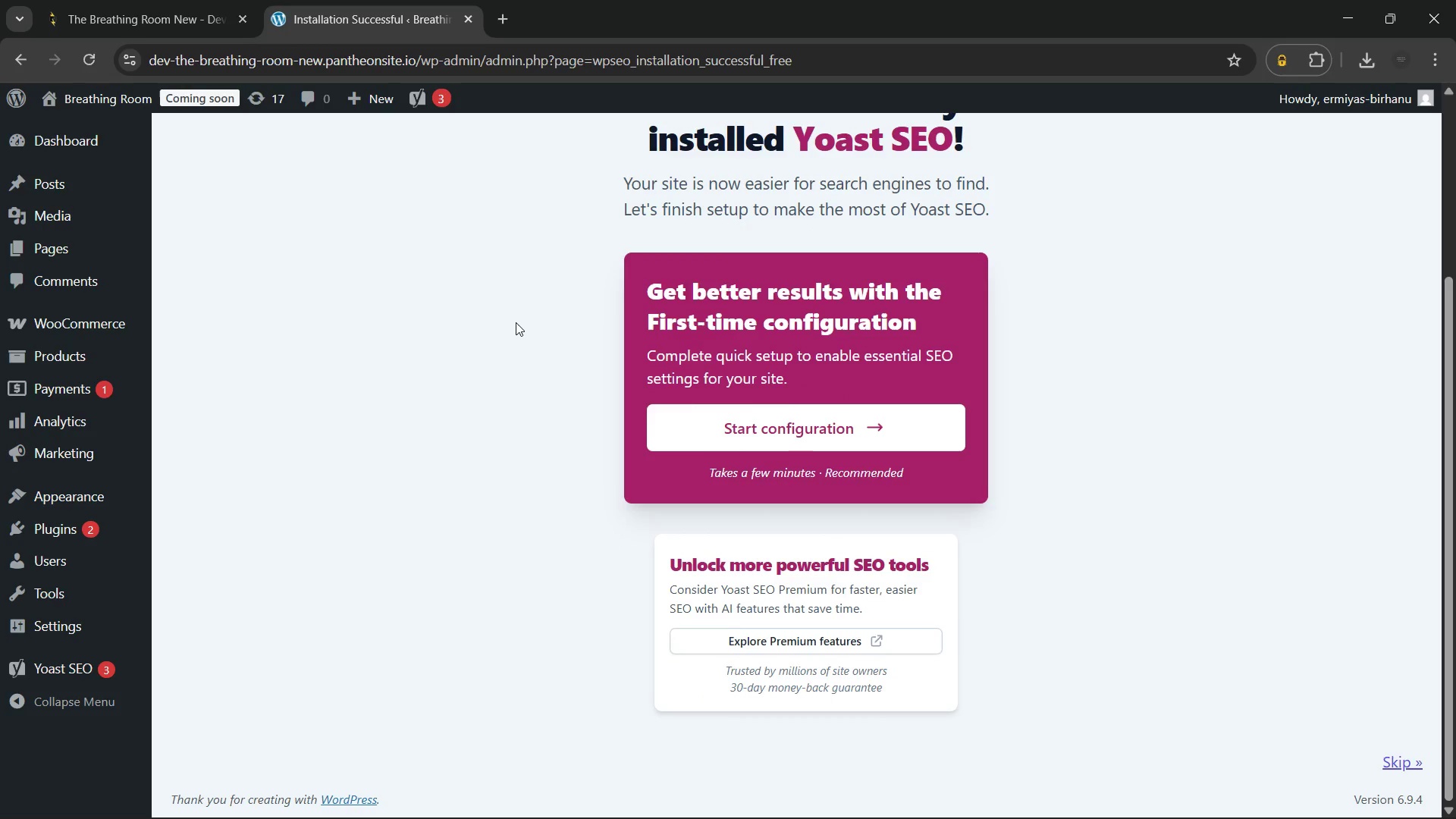 
scroll: coordinate [516, 322], scroll_direction: up, amount: 4.0
 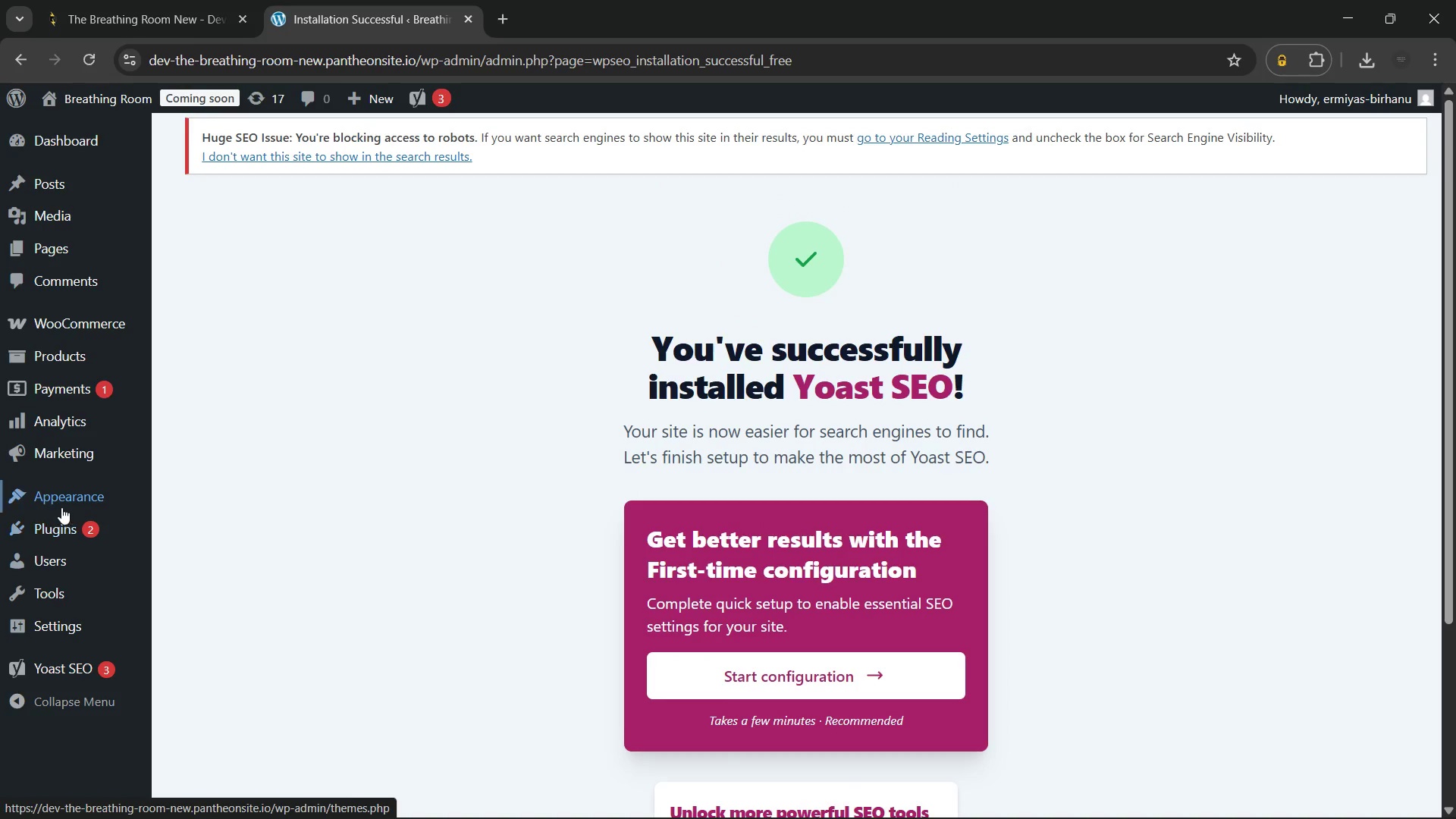 
left_click([63, 494])
 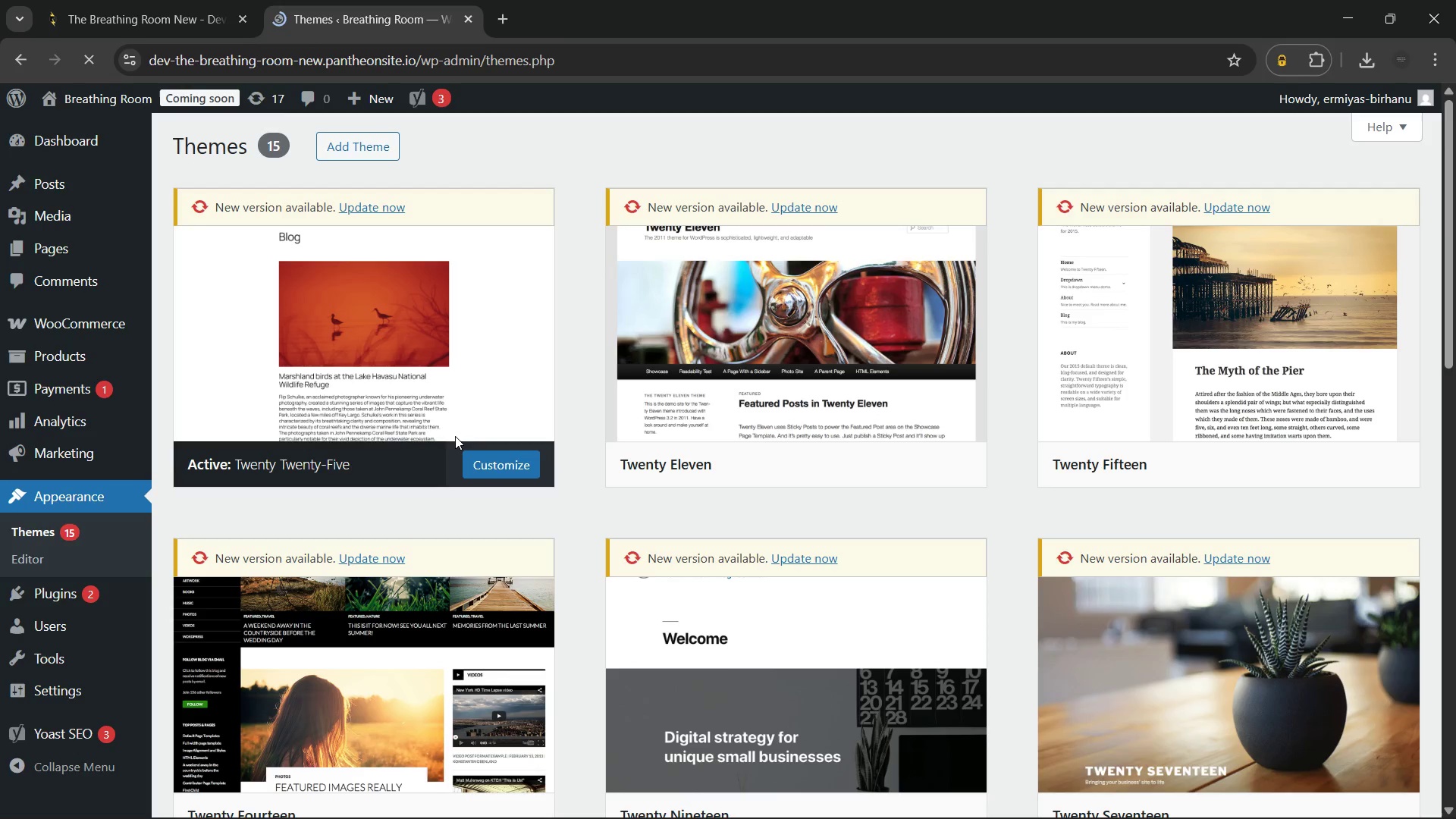 
wait(9.5)
 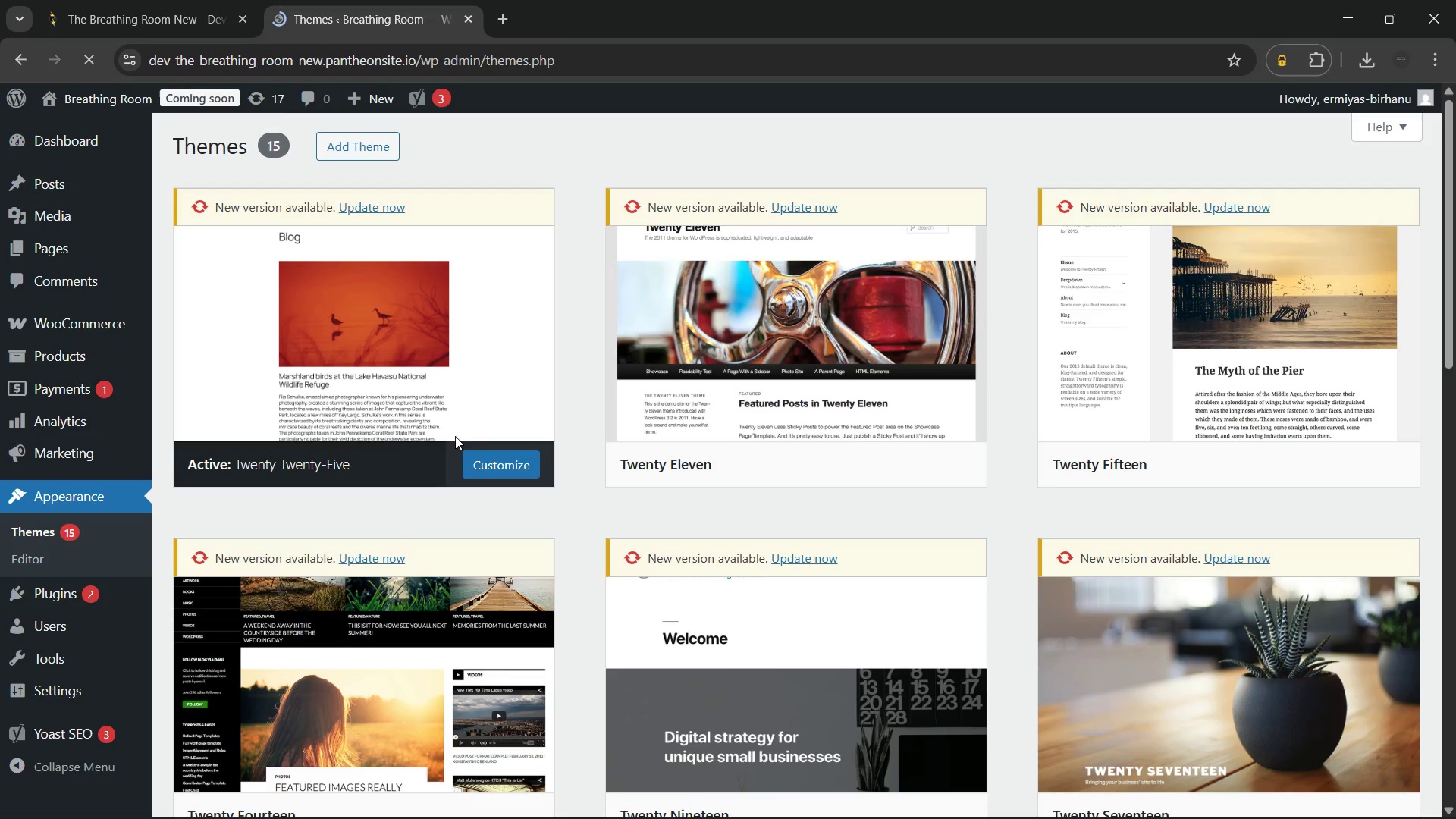 
left_click([373, 143])
 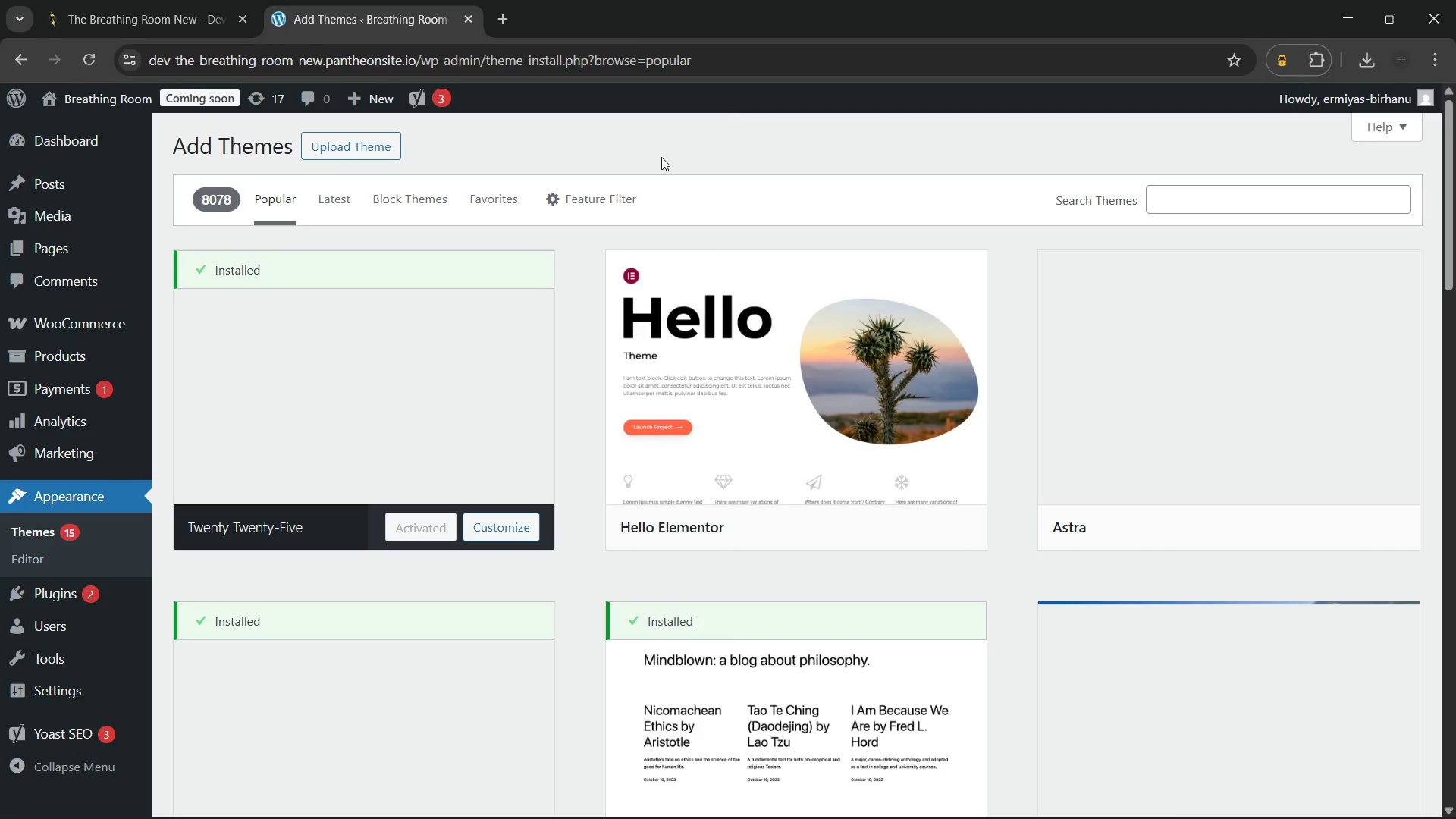 
wait(8.67)
 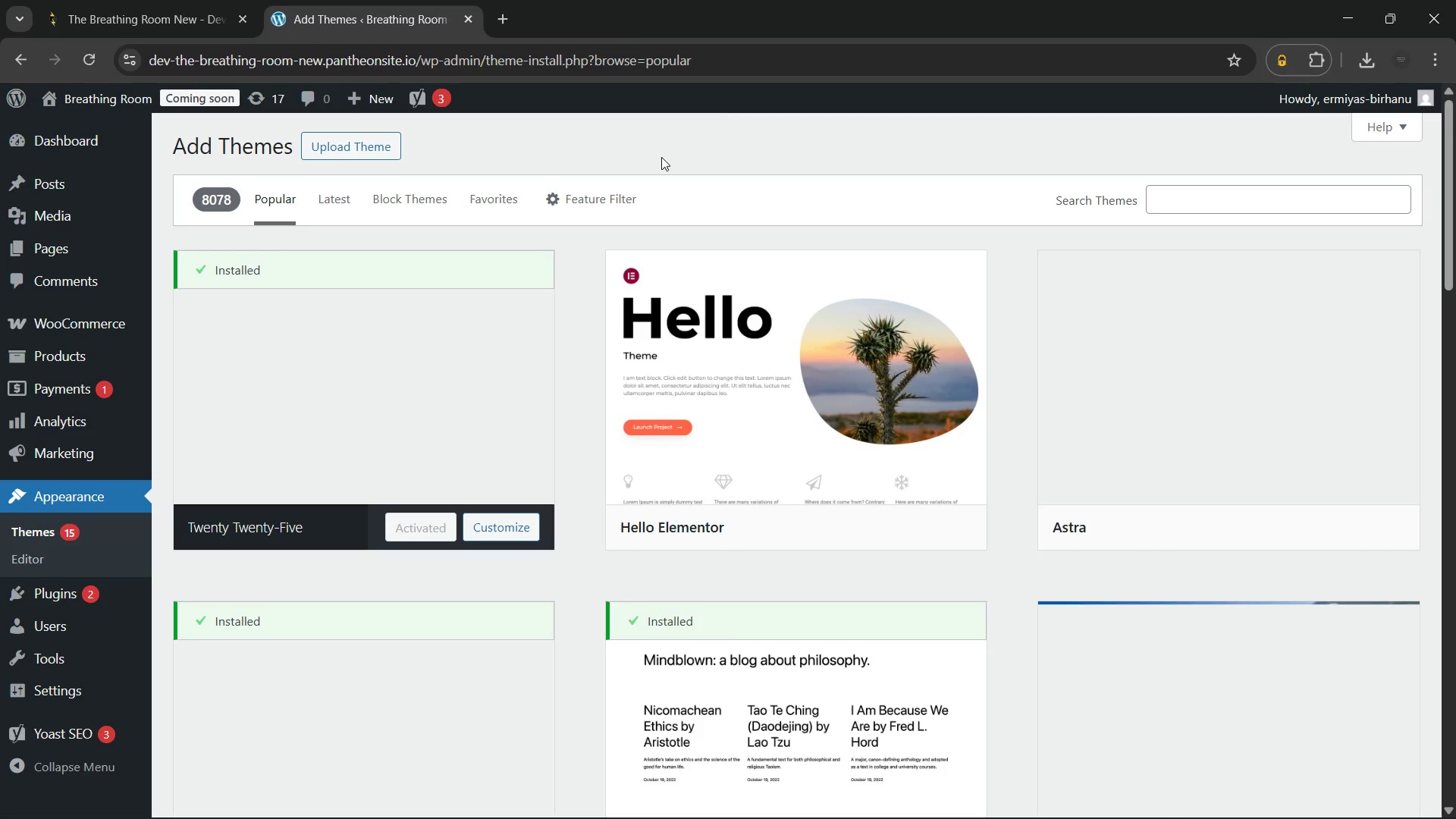 
left_click([1300, 527])
 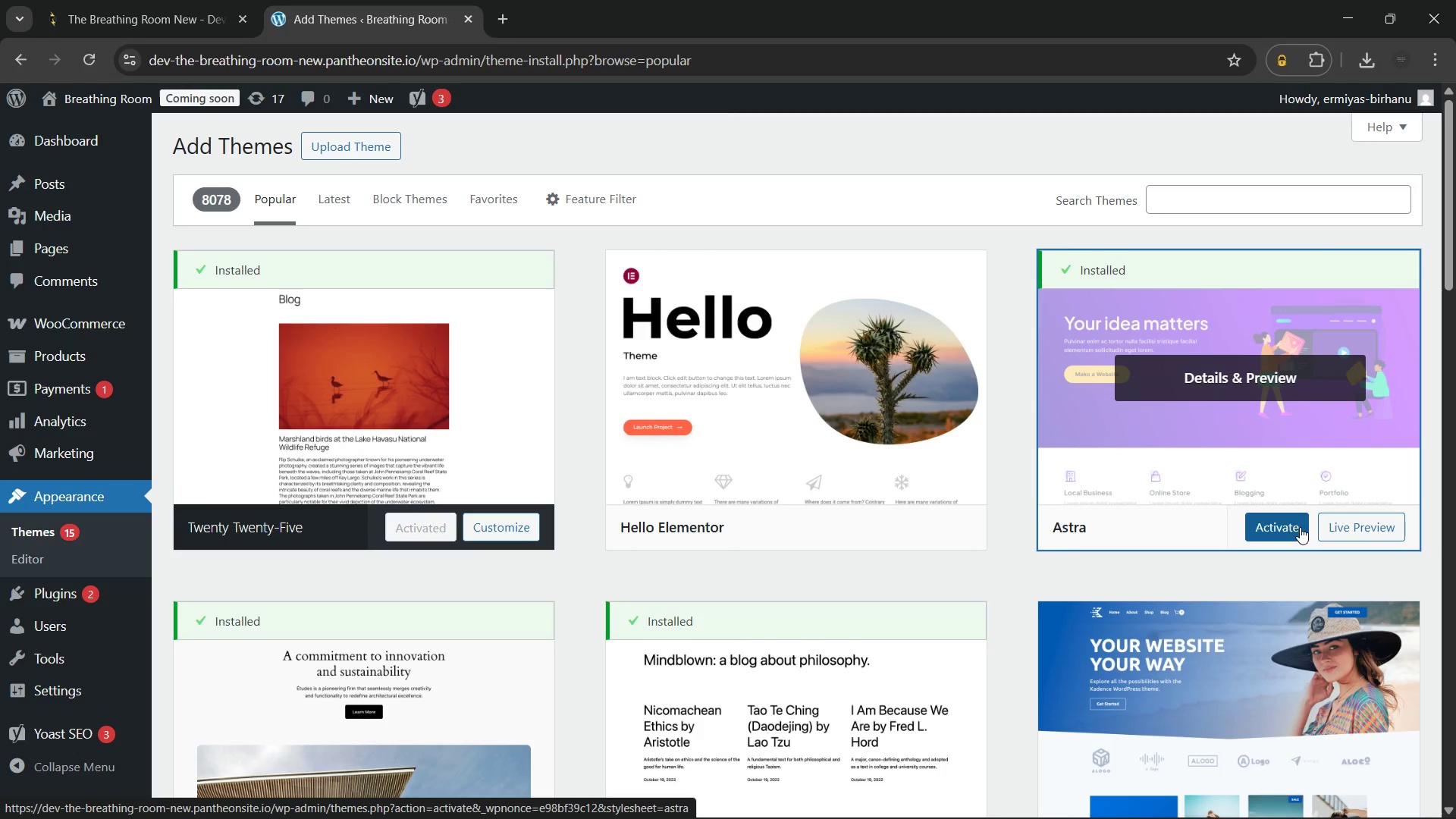 
wait(5.24)
 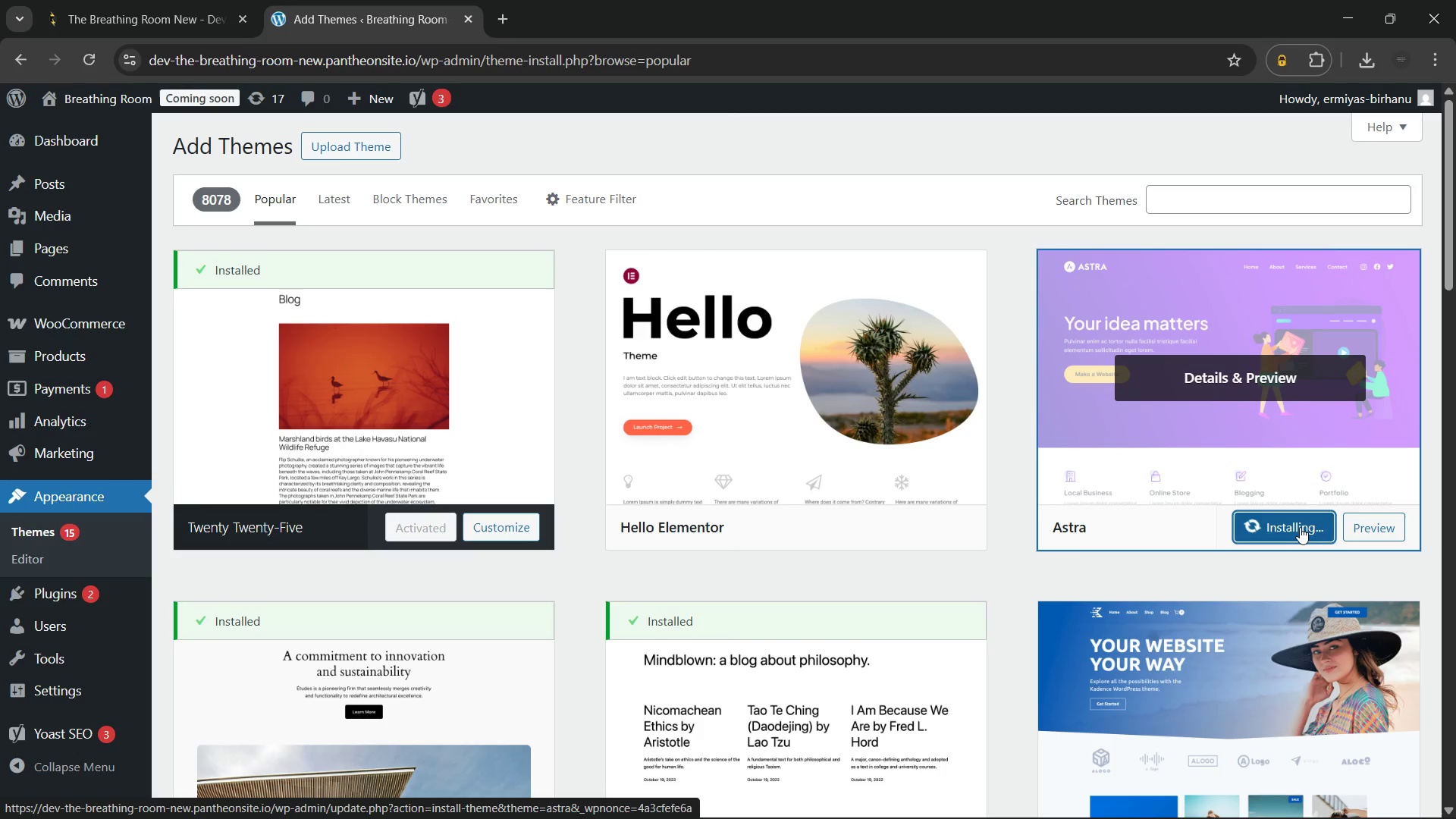 
left_click([1264, 521])
 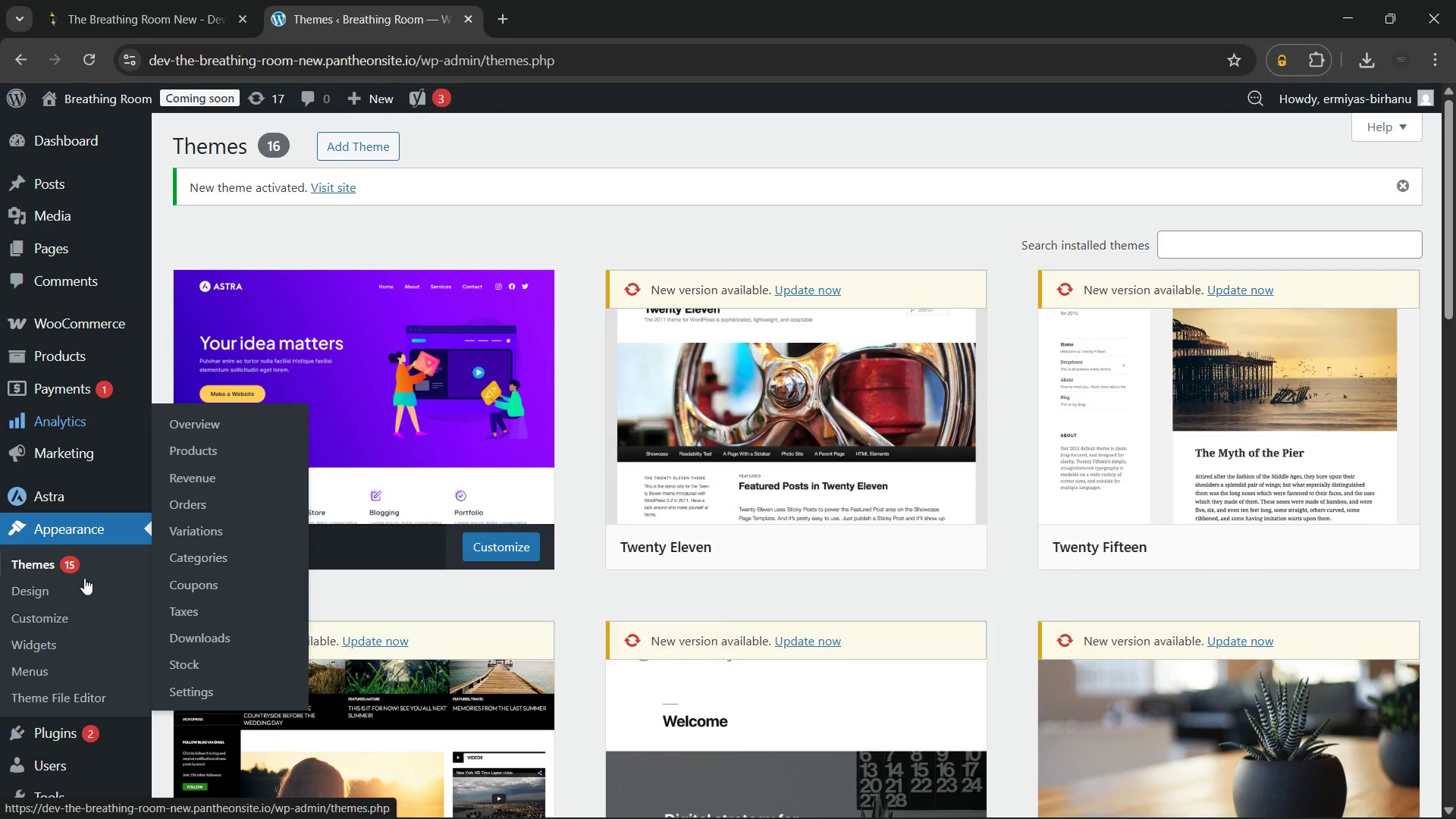 
wait(23.41)
 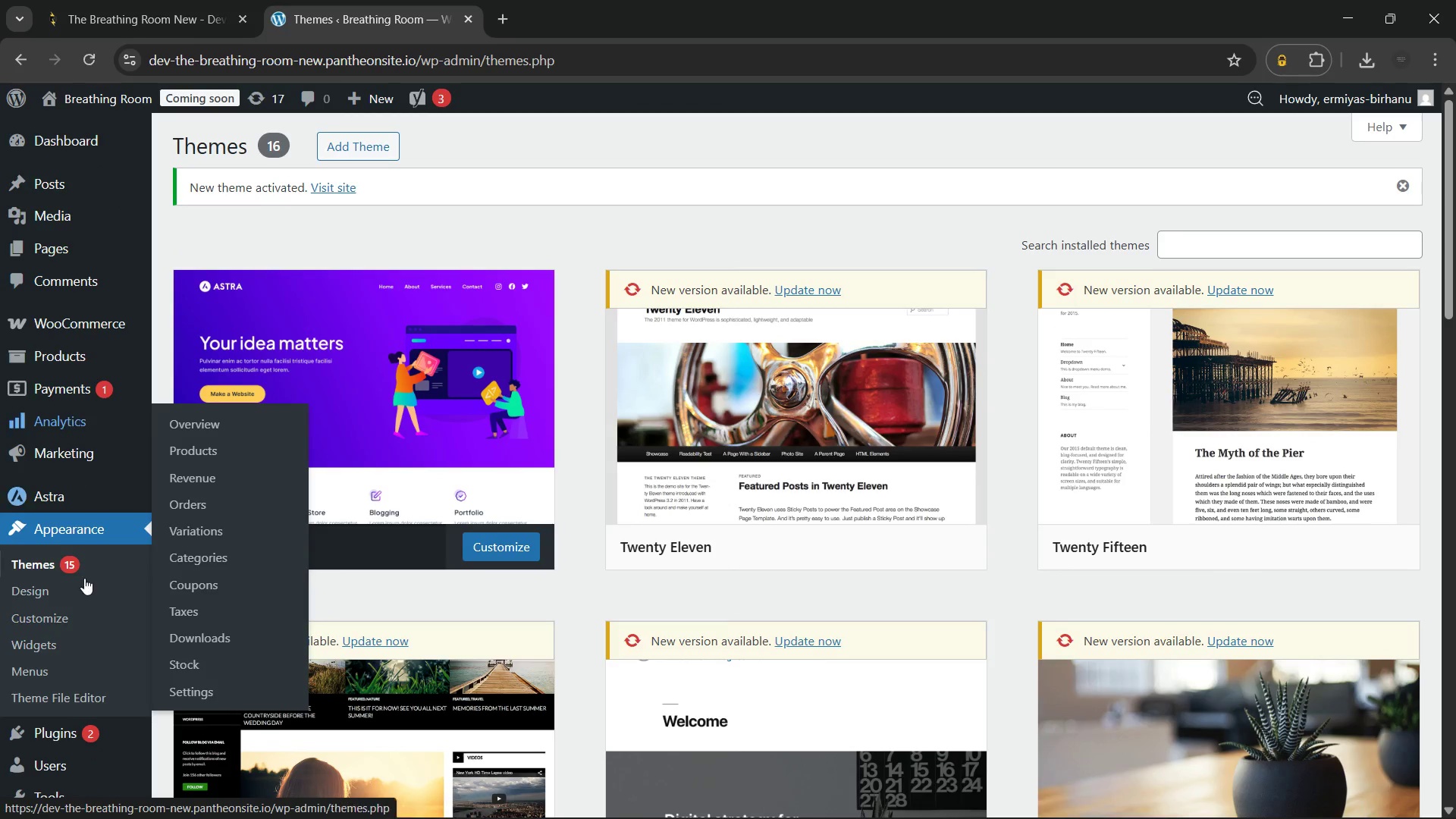 
left_click([221, 464])
 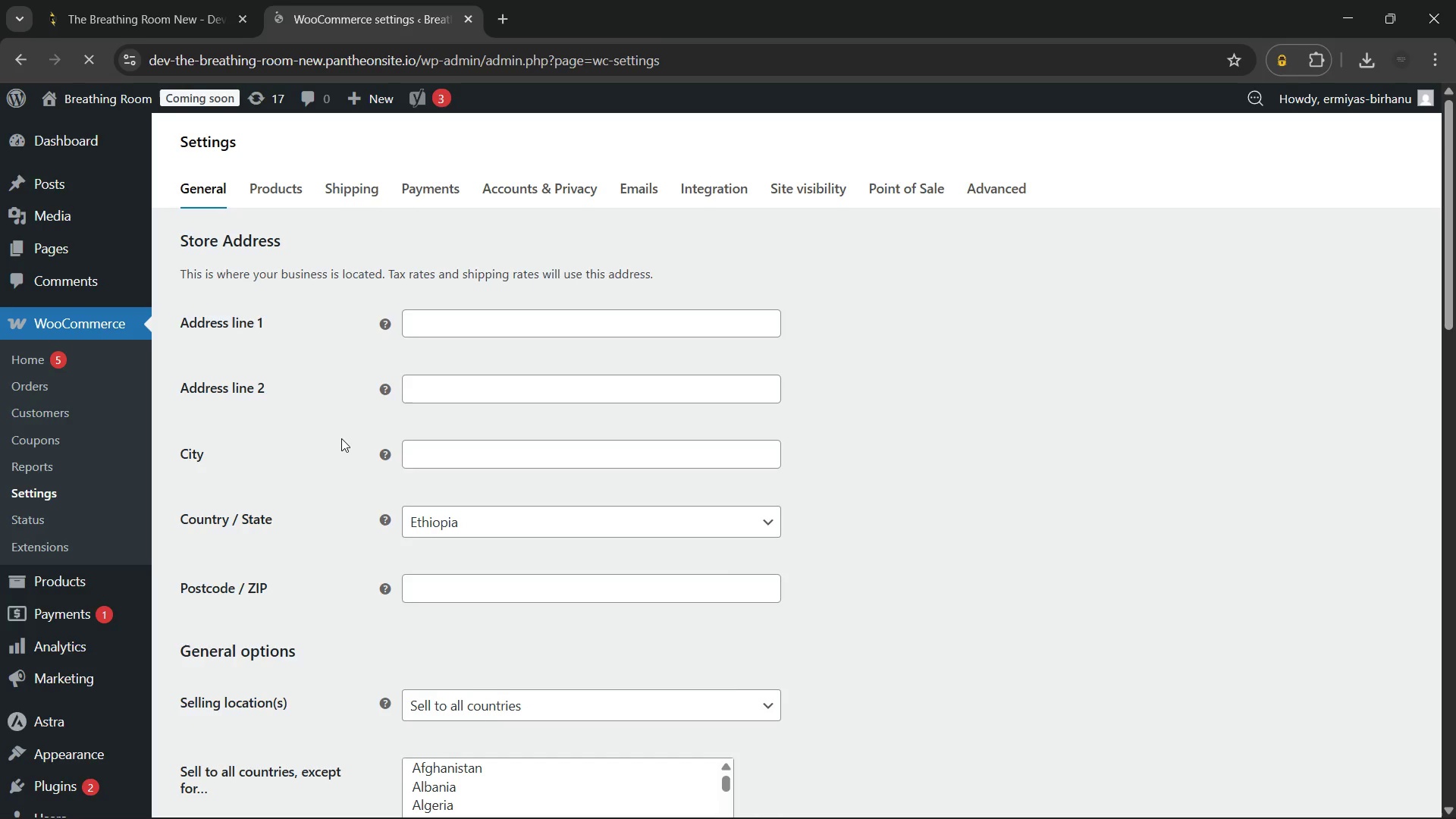 
wait(11.92)
 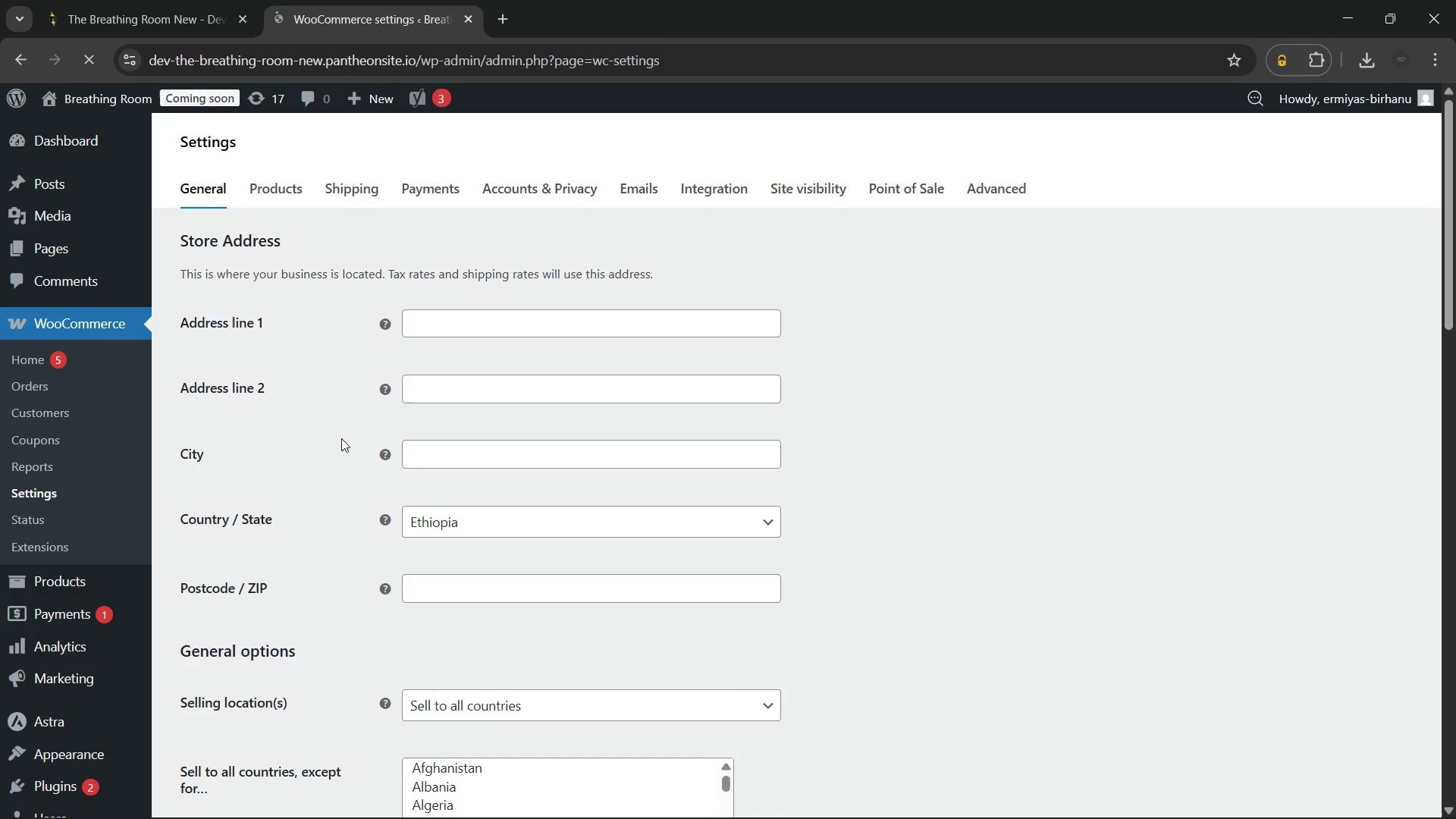 
left_click([515, 340])
 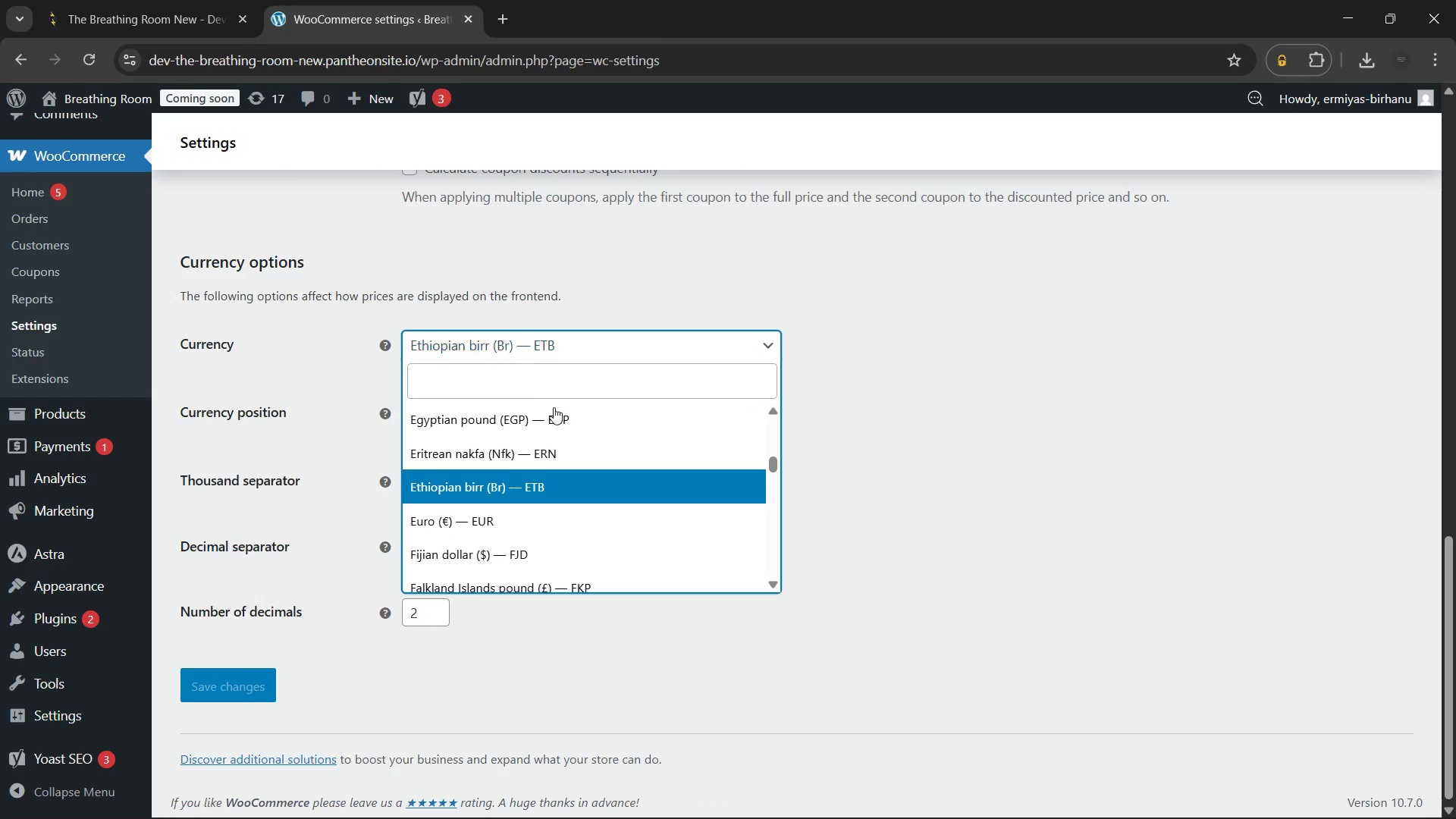 
mouse_move([594, 453])
 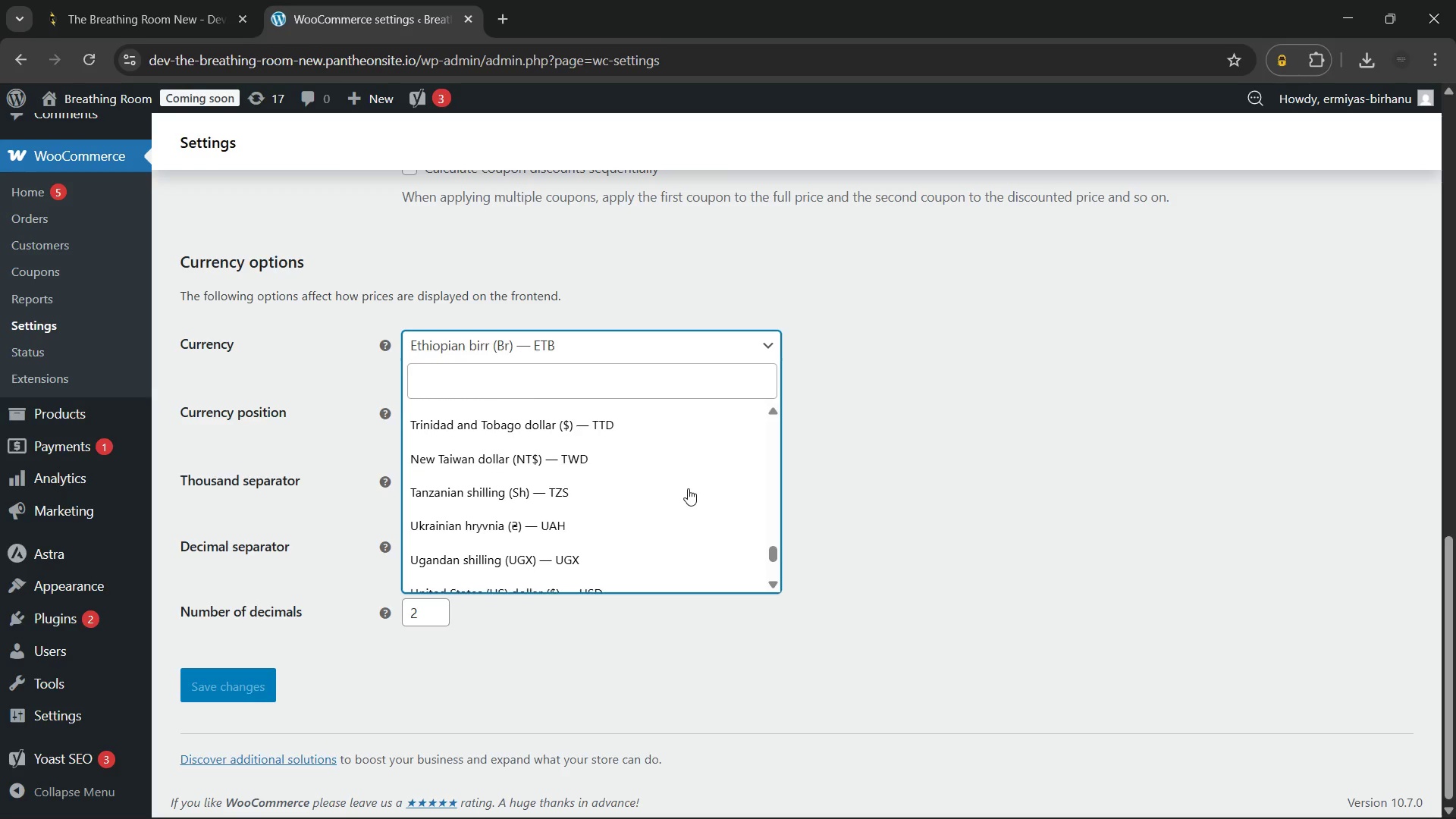 
wait(7.17)
 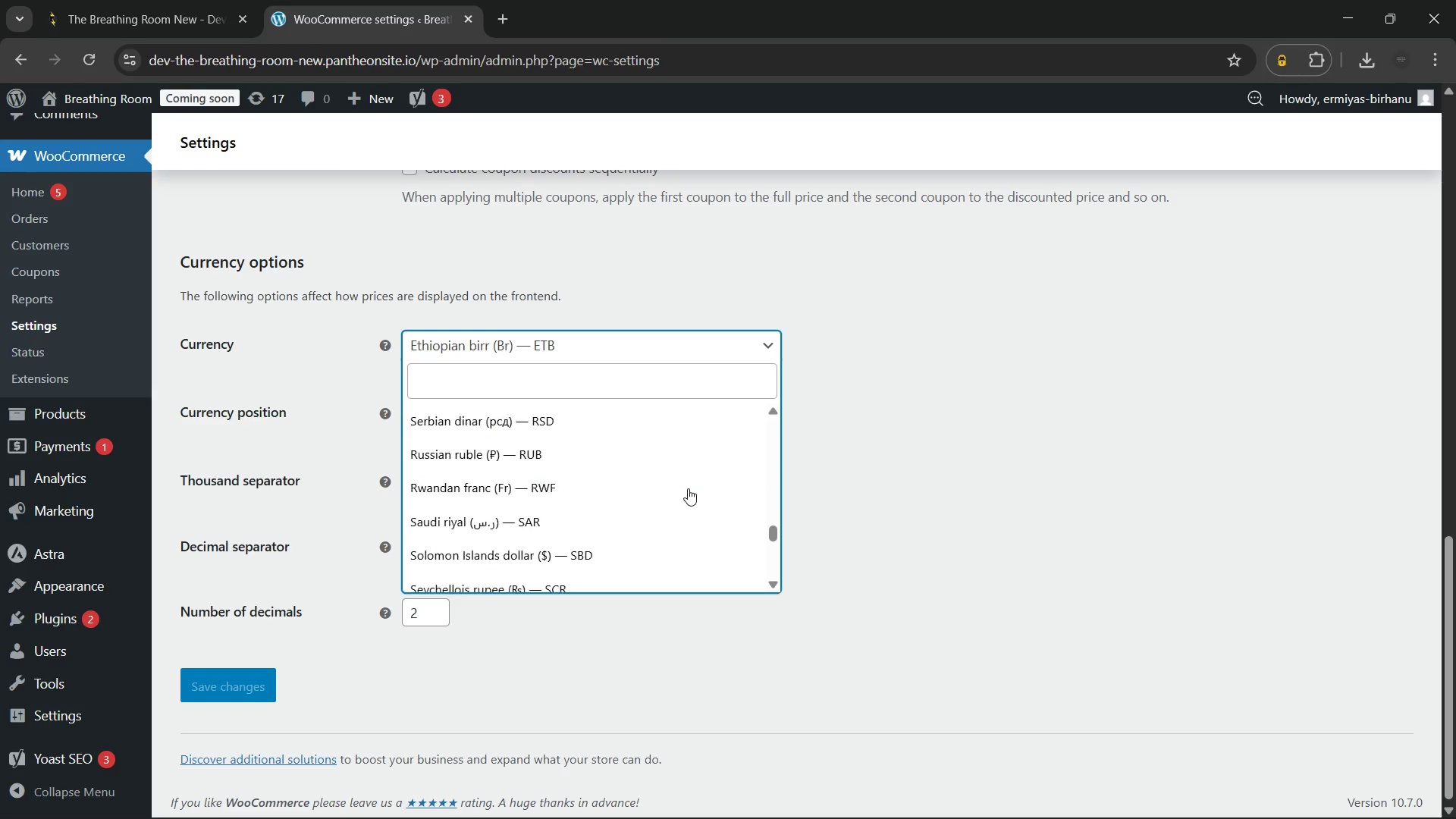 
left_click([660, 466])
 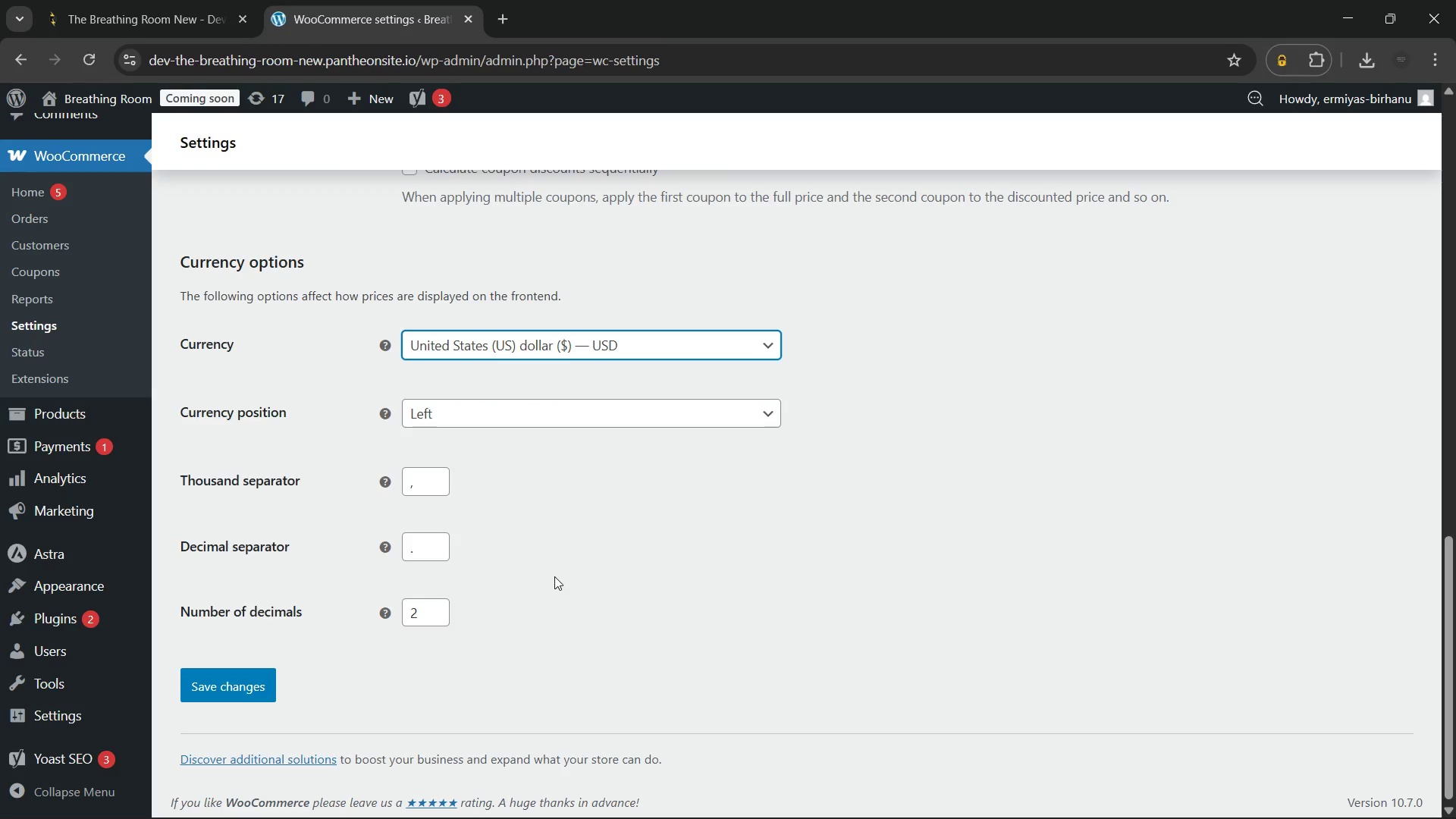 
left_click([554, 576])
 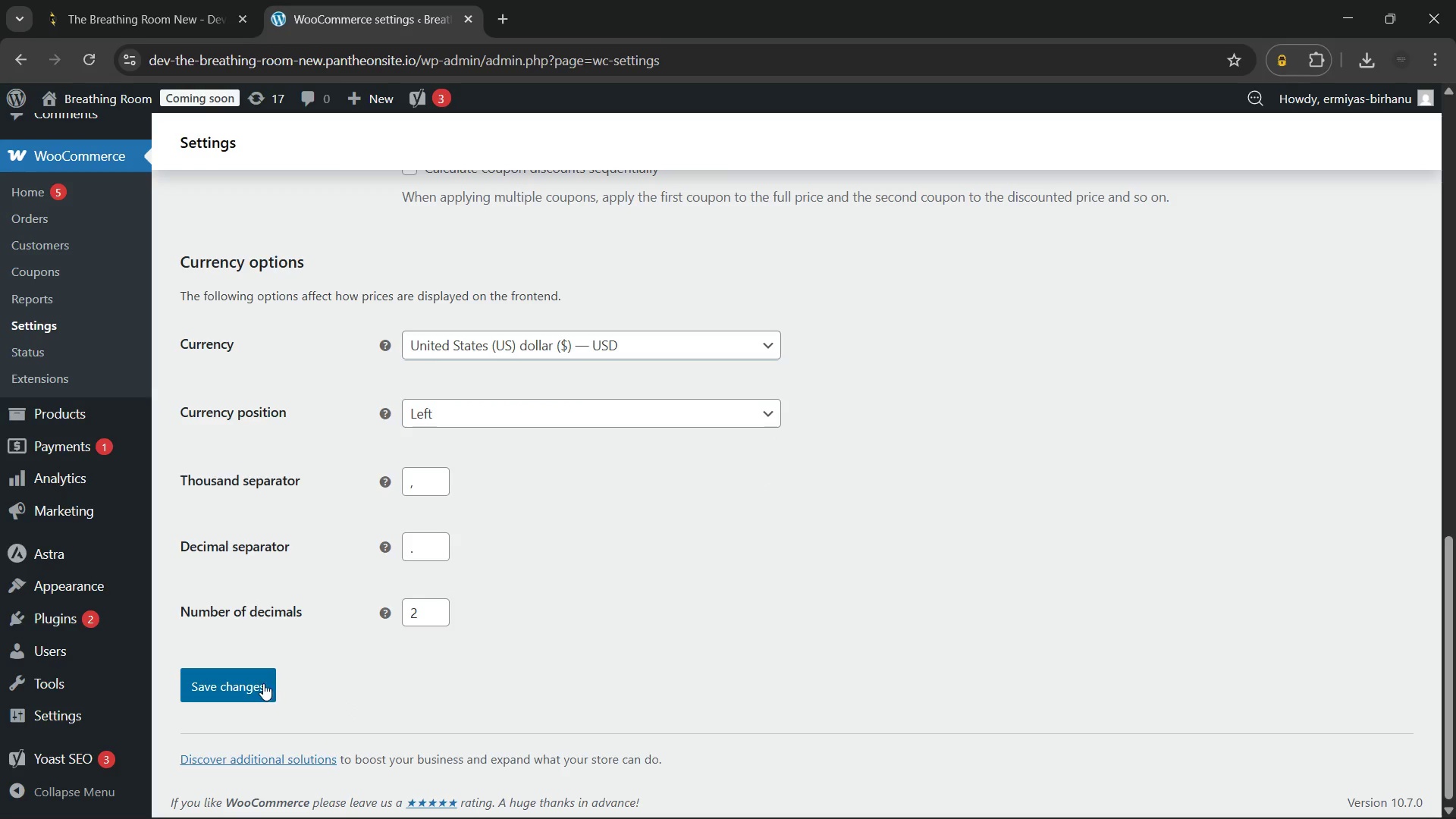 
left_click([256, 683])
 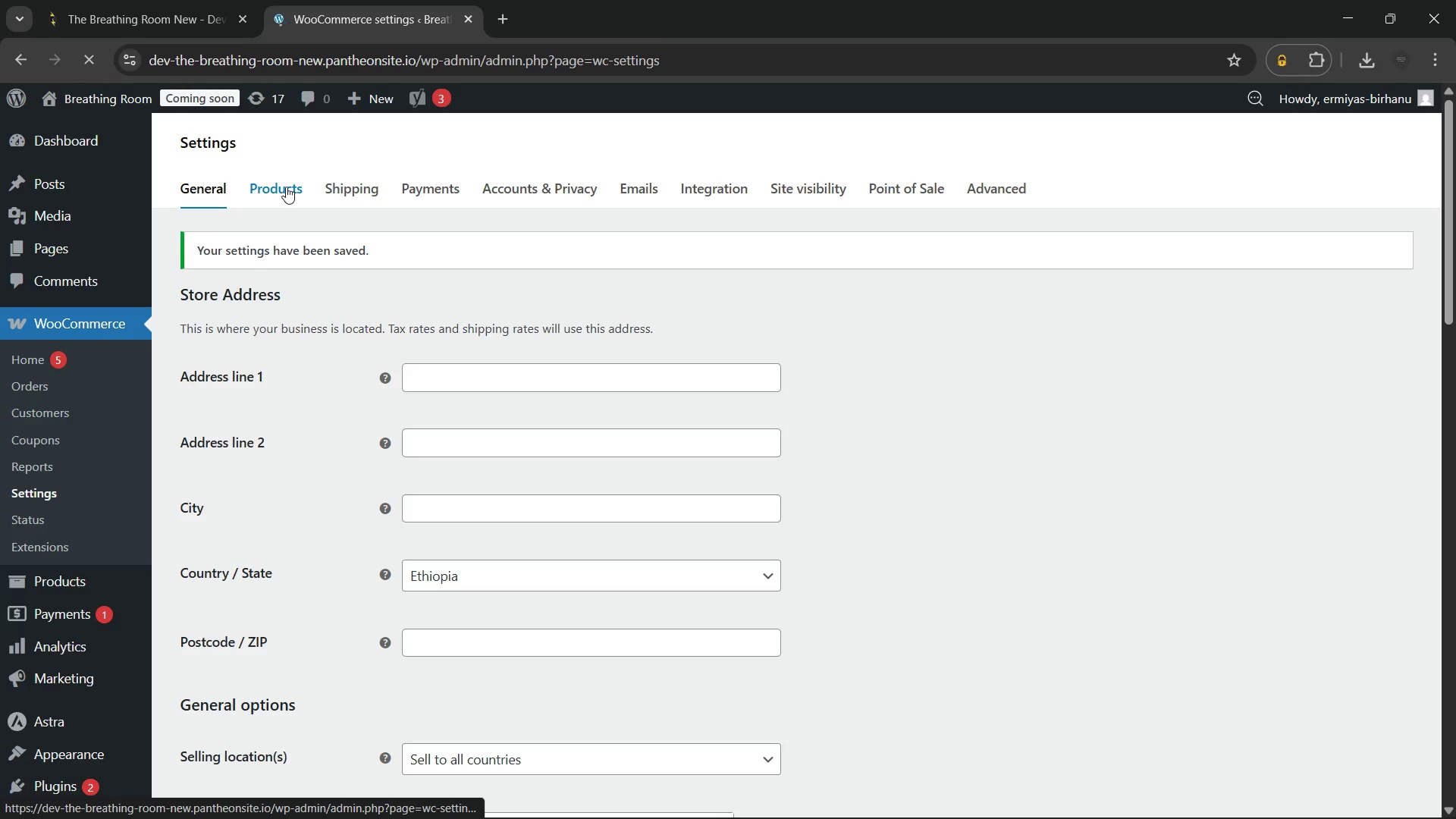 
wait(7.59)
 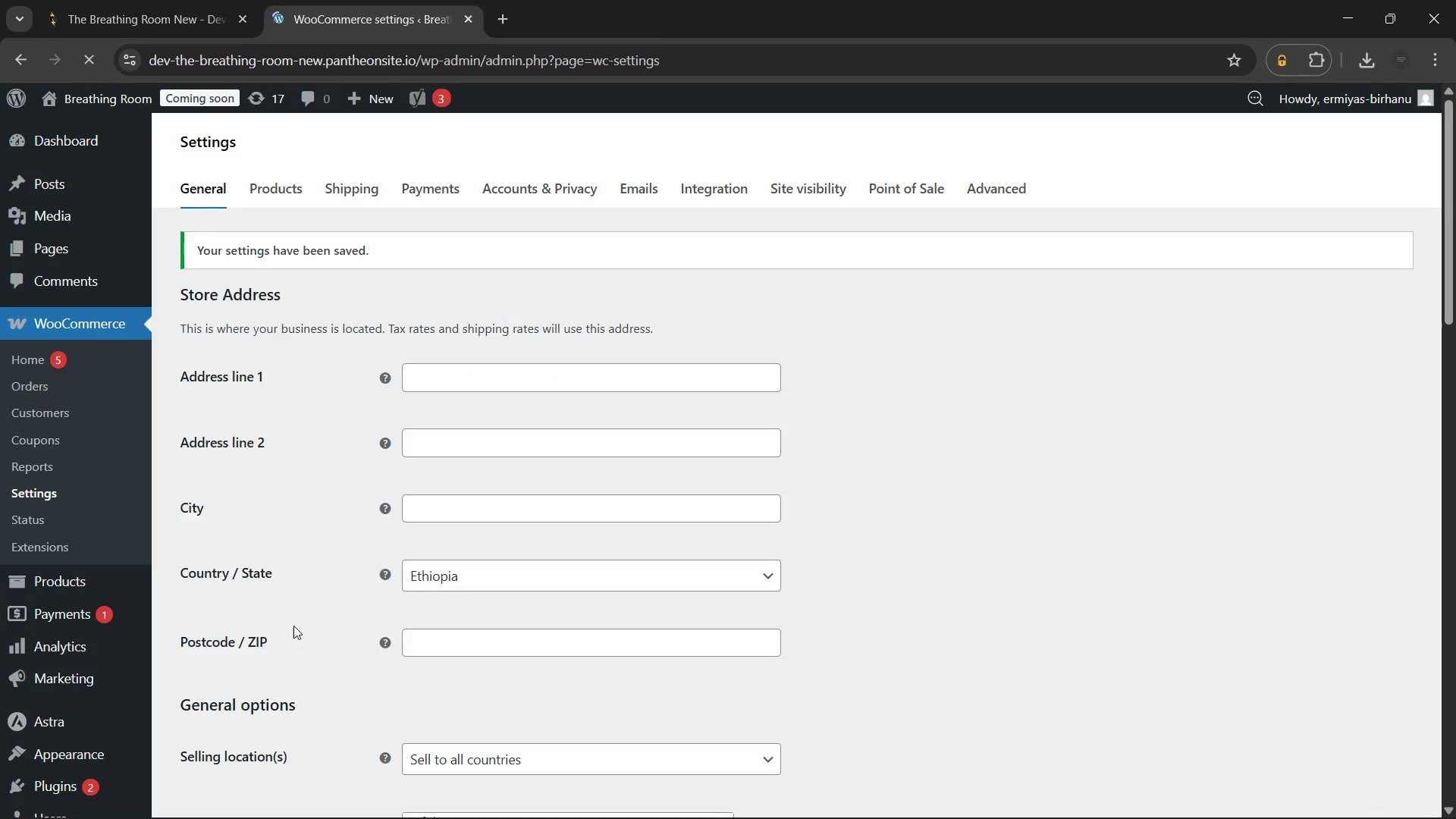 
left_click([286, 187])
 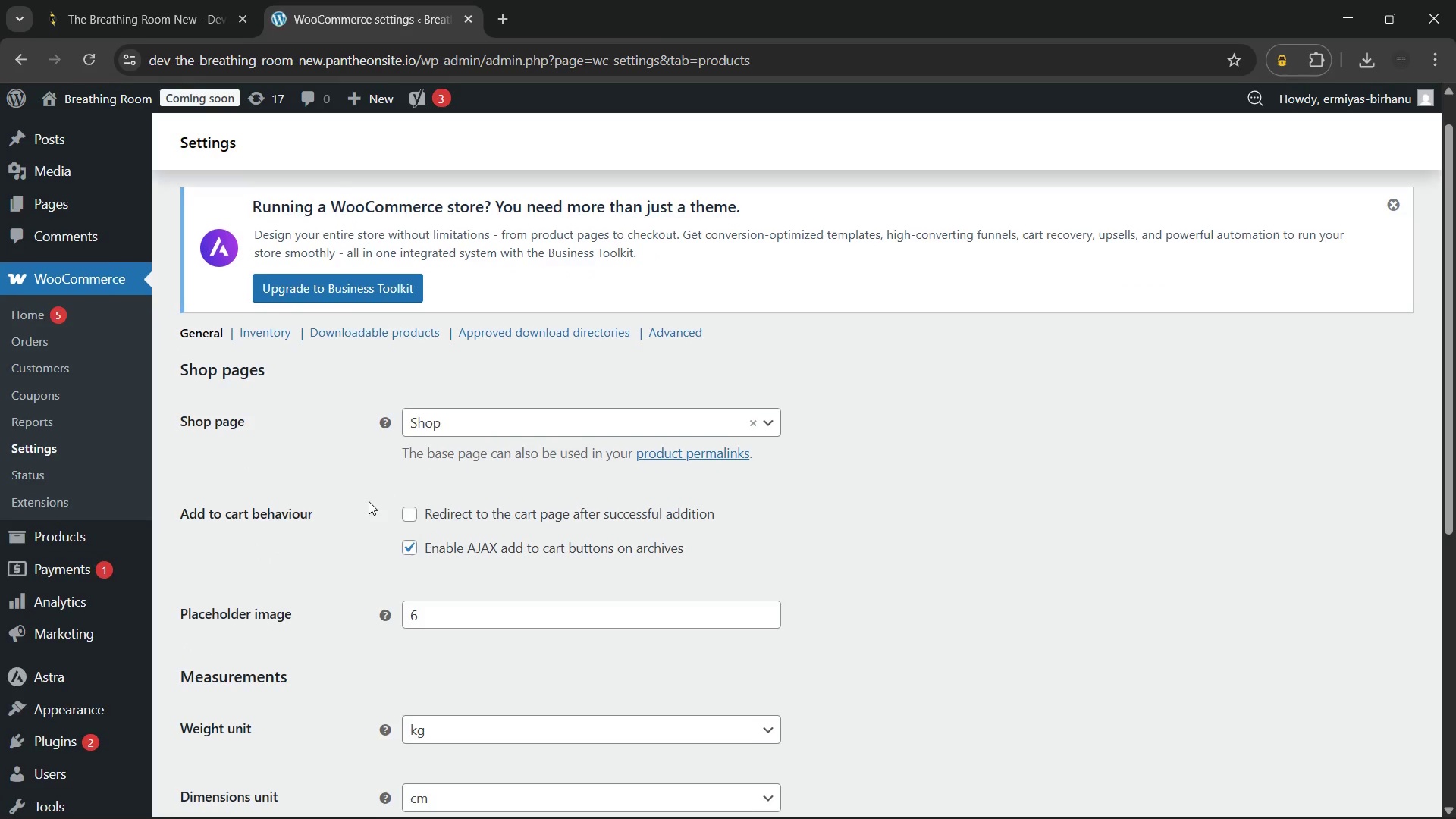 
wait(5.12)
 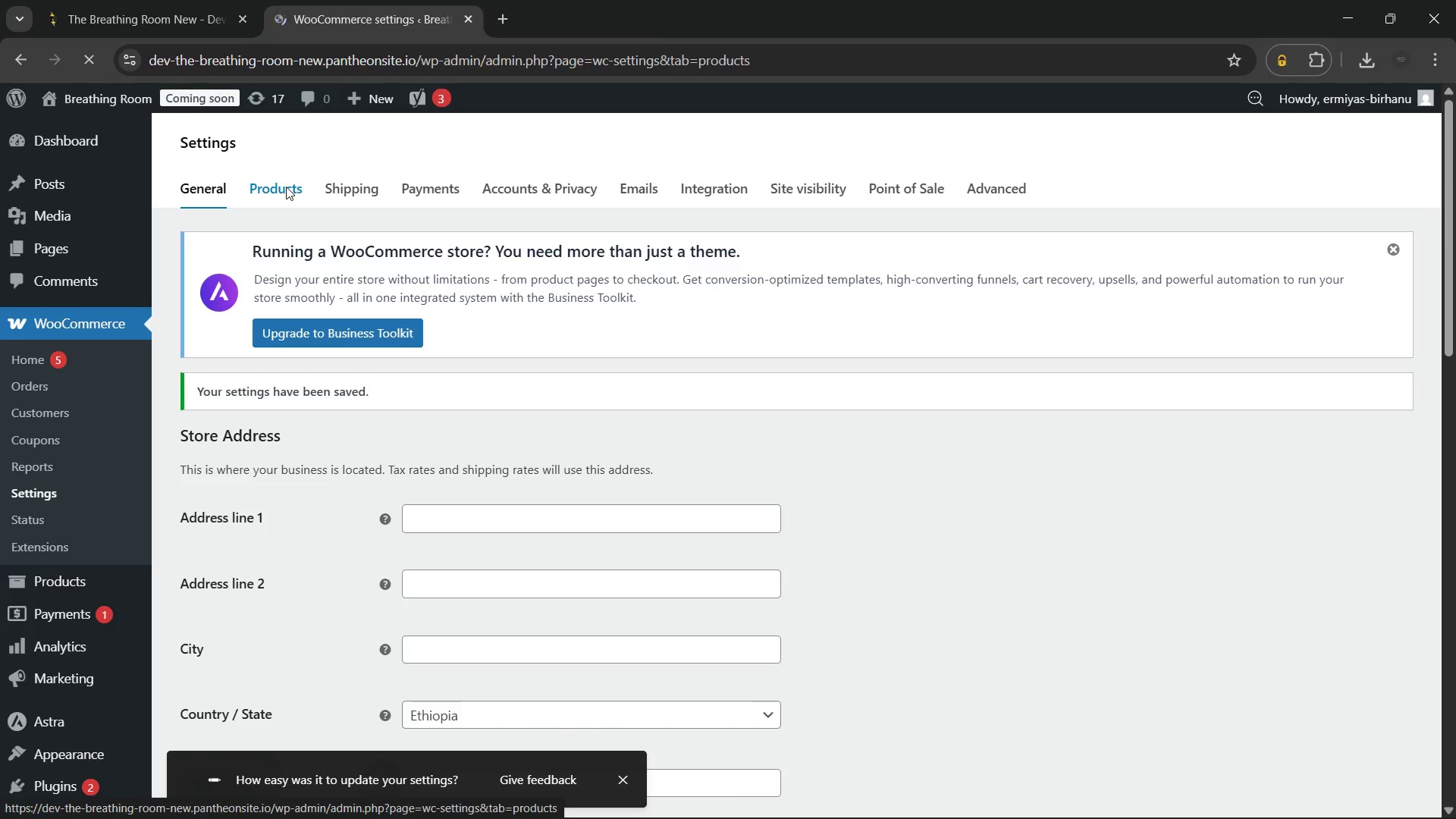 
left_click_drag(start_coordinate=[447, 475], to_coordinate=[453, 563])
 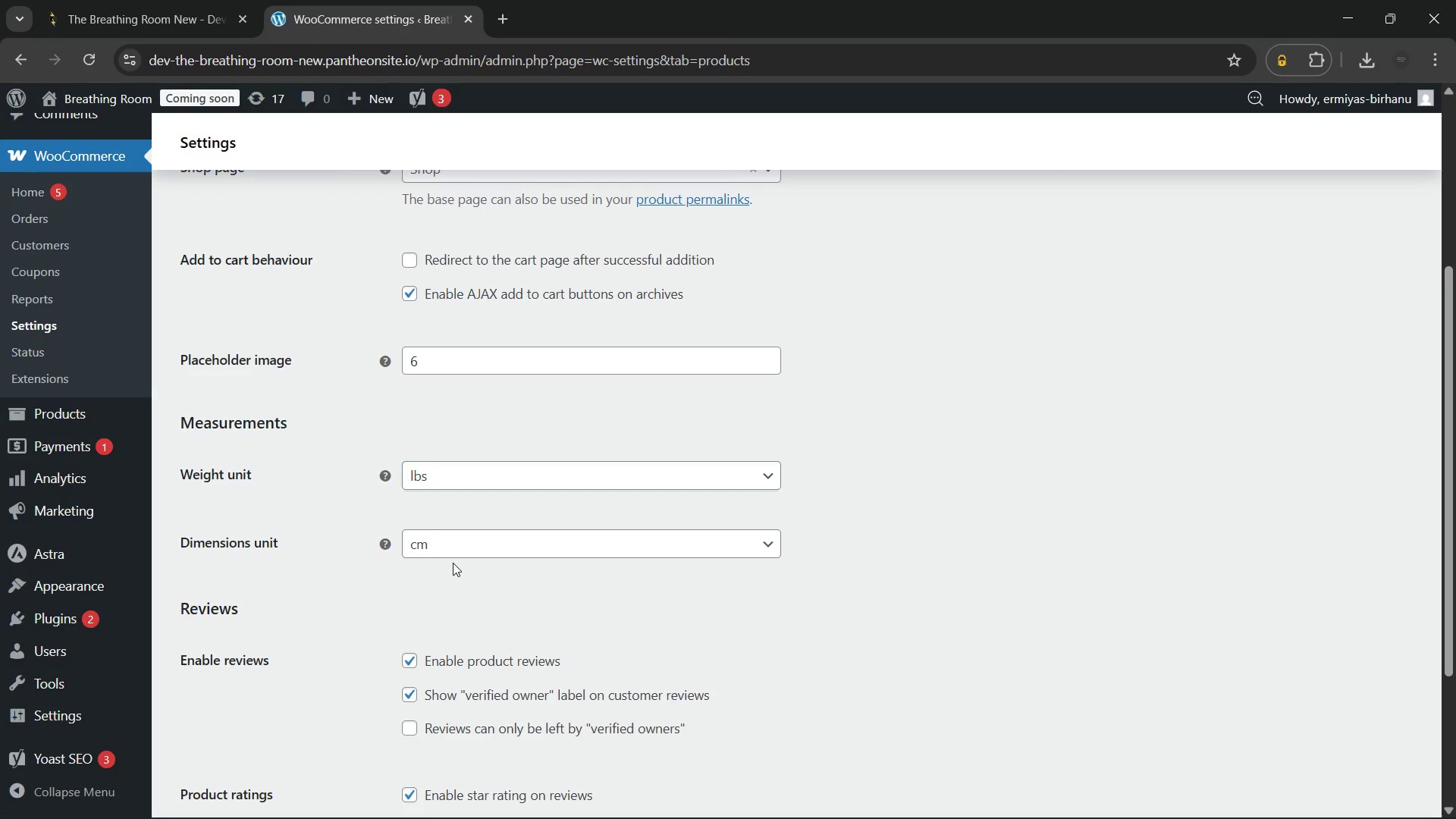 
left_click([453, 563])
 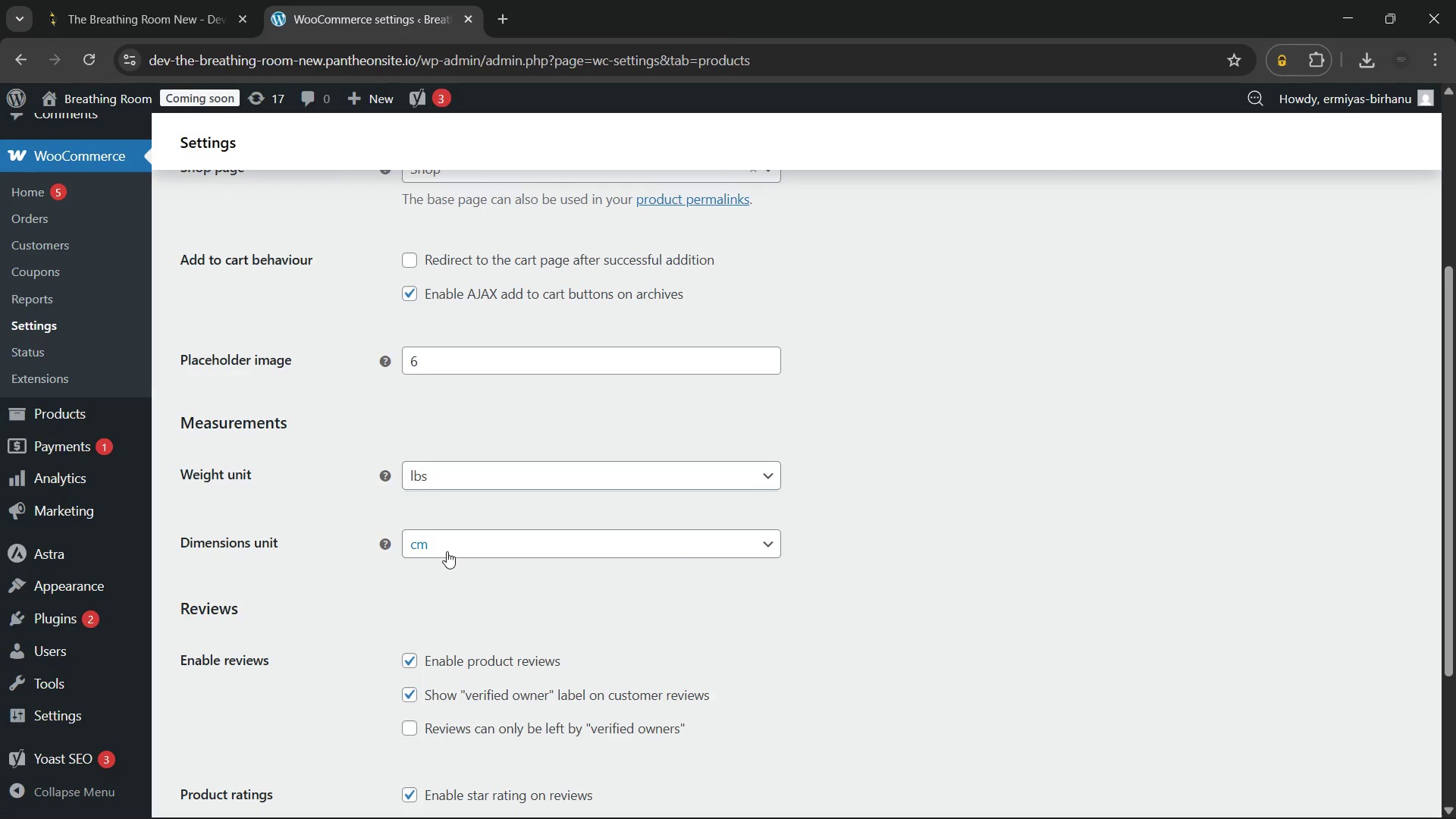 
left_click_drag(start_coordinate=[447, 551], to_coordinate=[451, 672])
 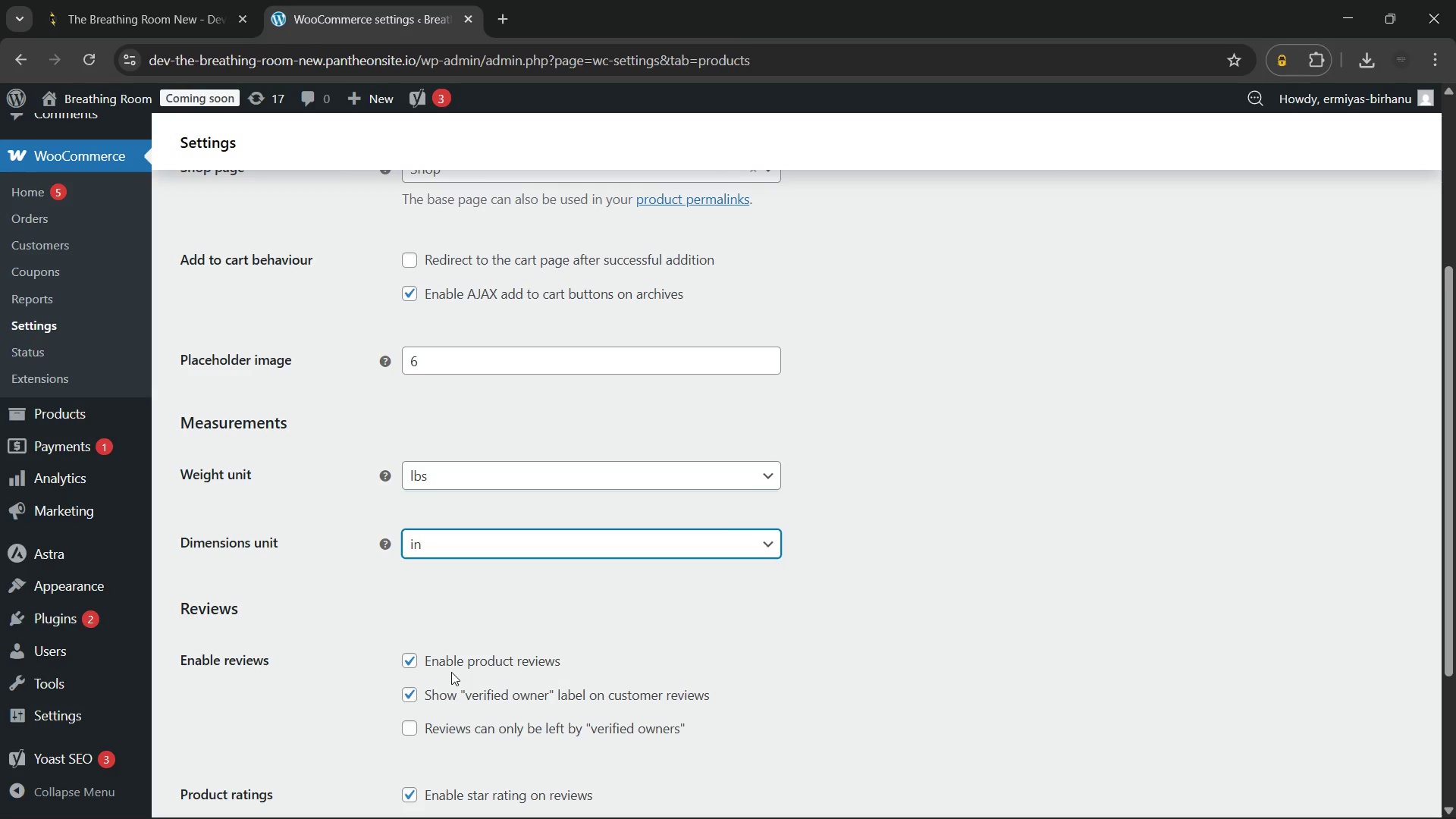 
left_click([451, 672])
 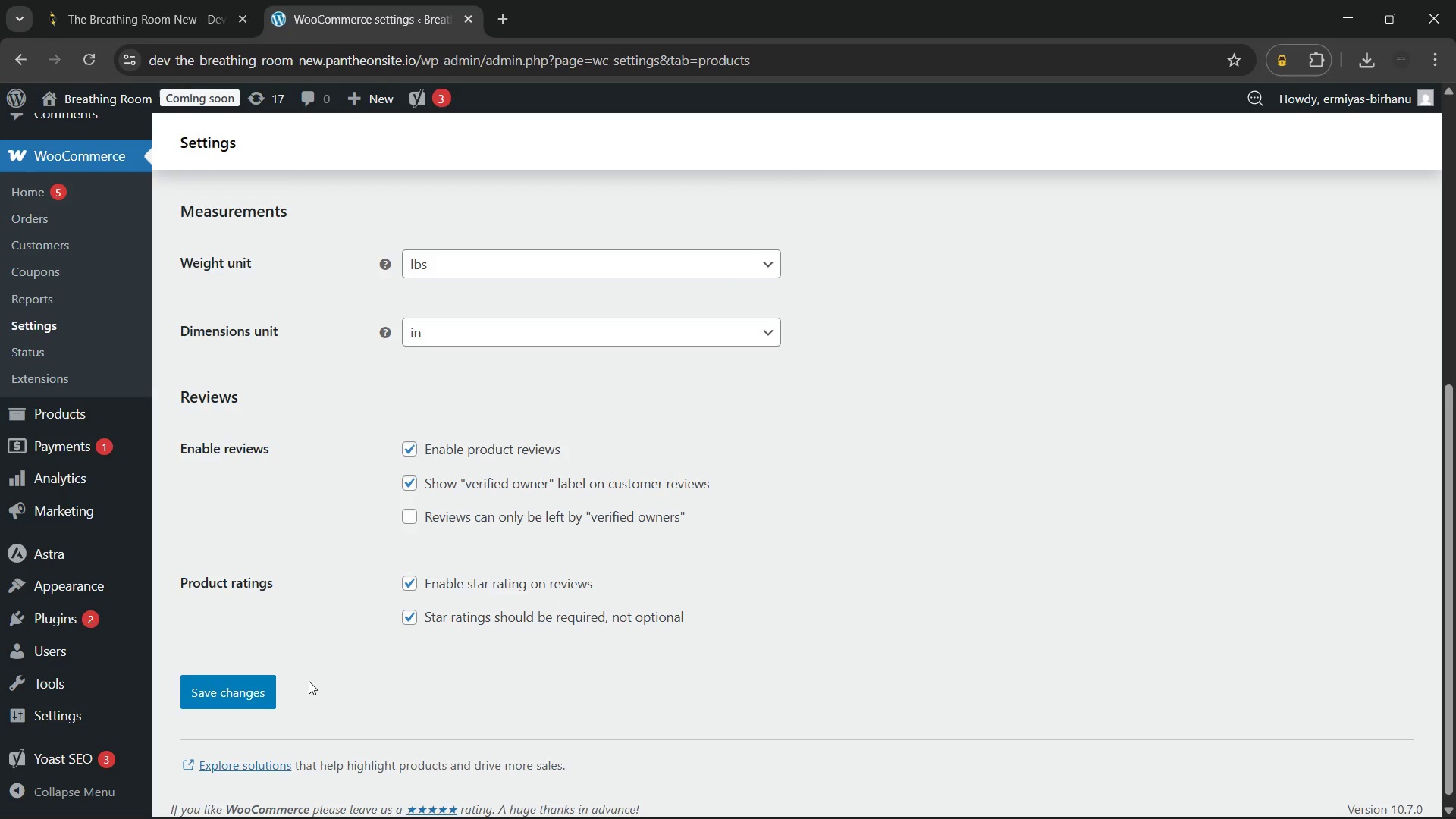 
left_click([244, 692])
 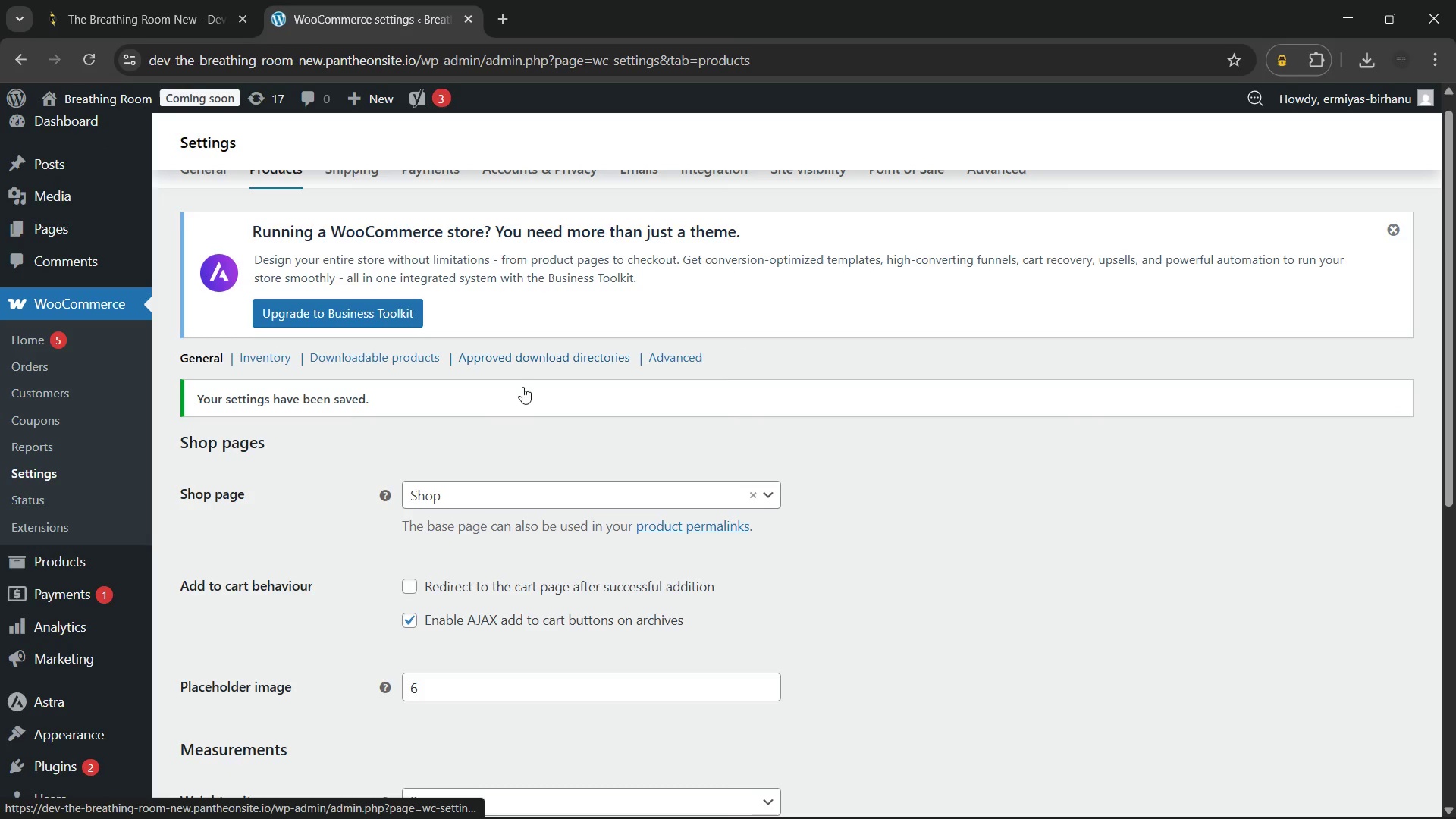 
wait(6.31)
 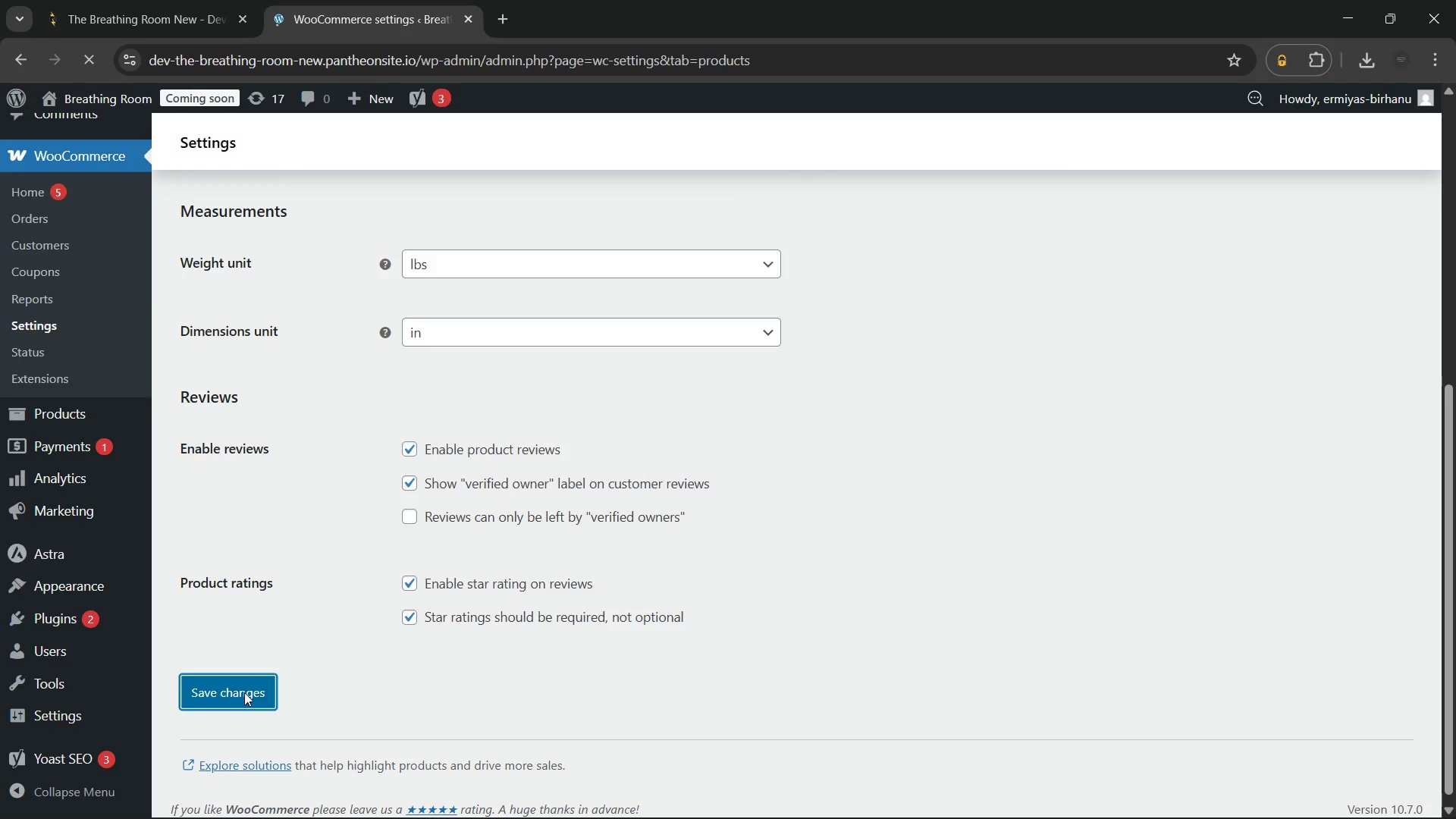 
left_click([1394, 224])
 